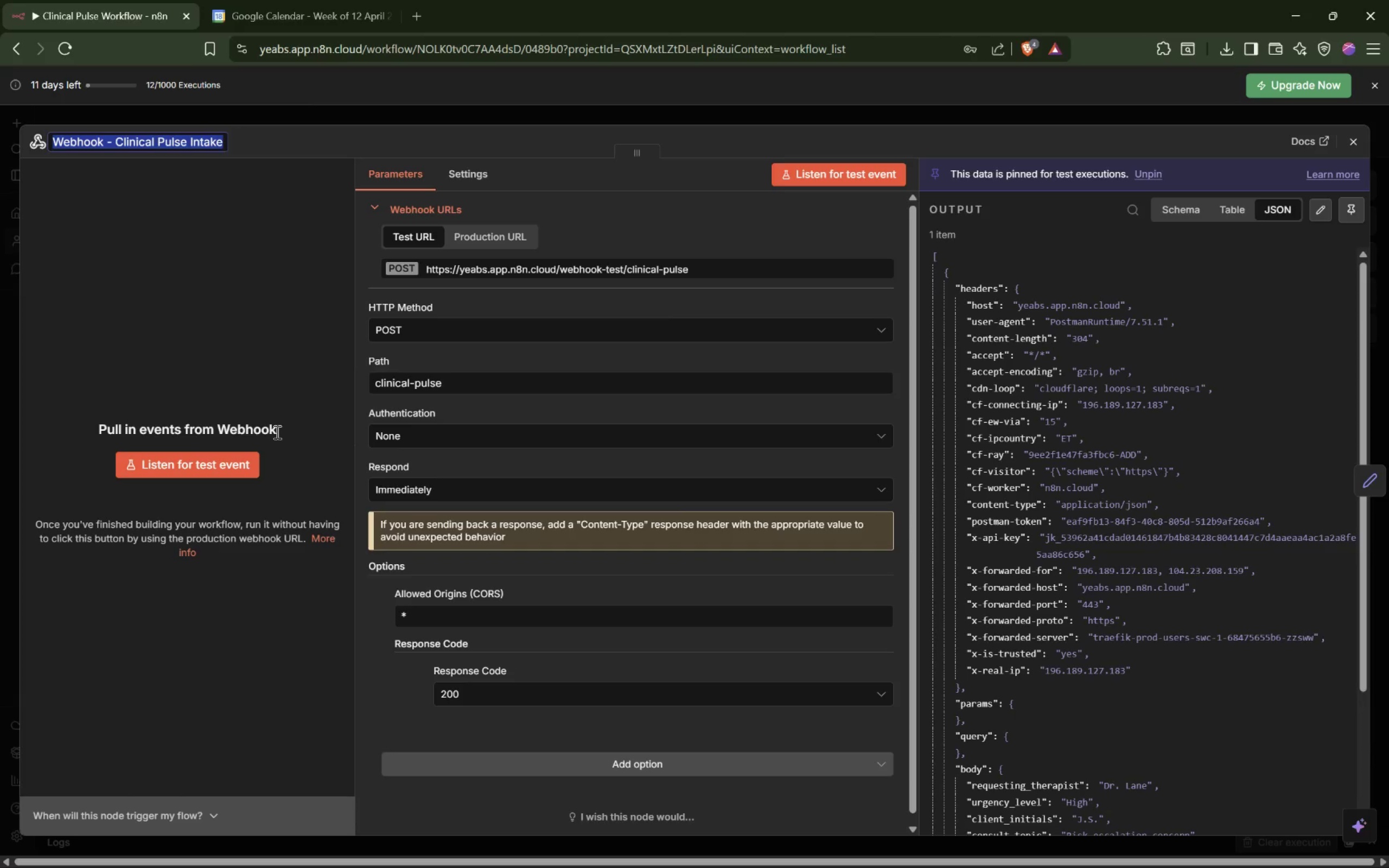 
left_click([424, 399])
 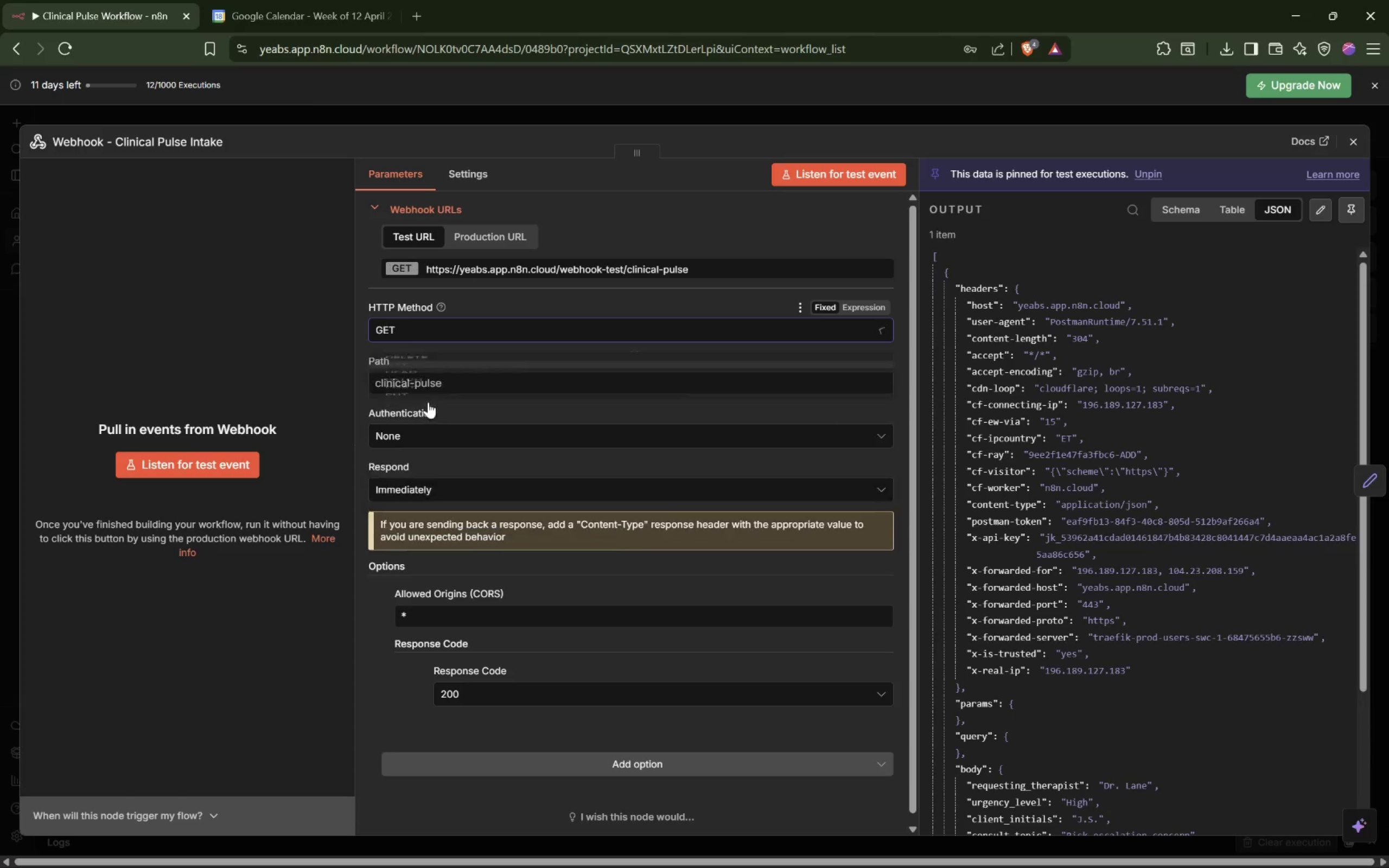 
mouse_move([461, 404])
 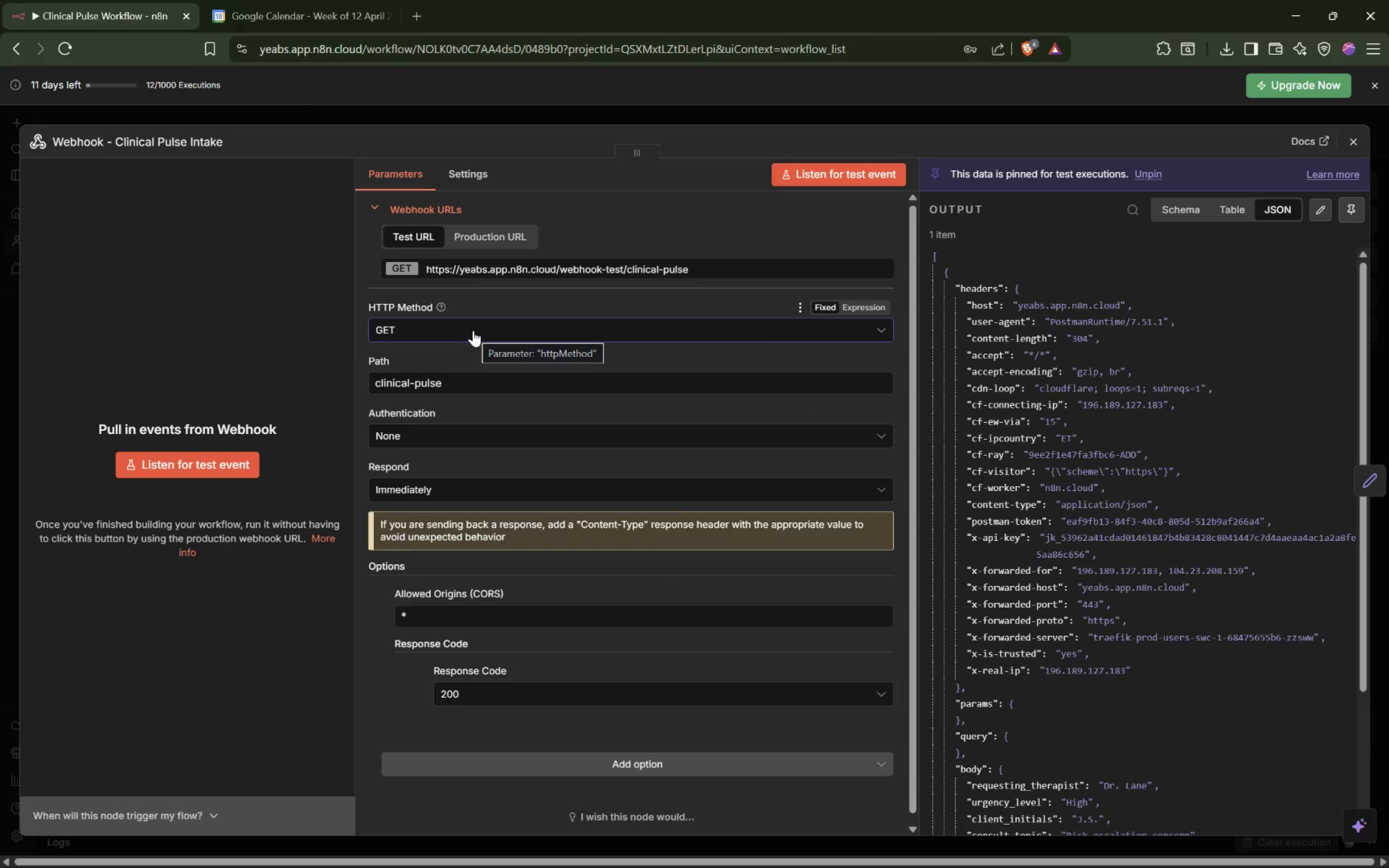 
wait(8.9)
 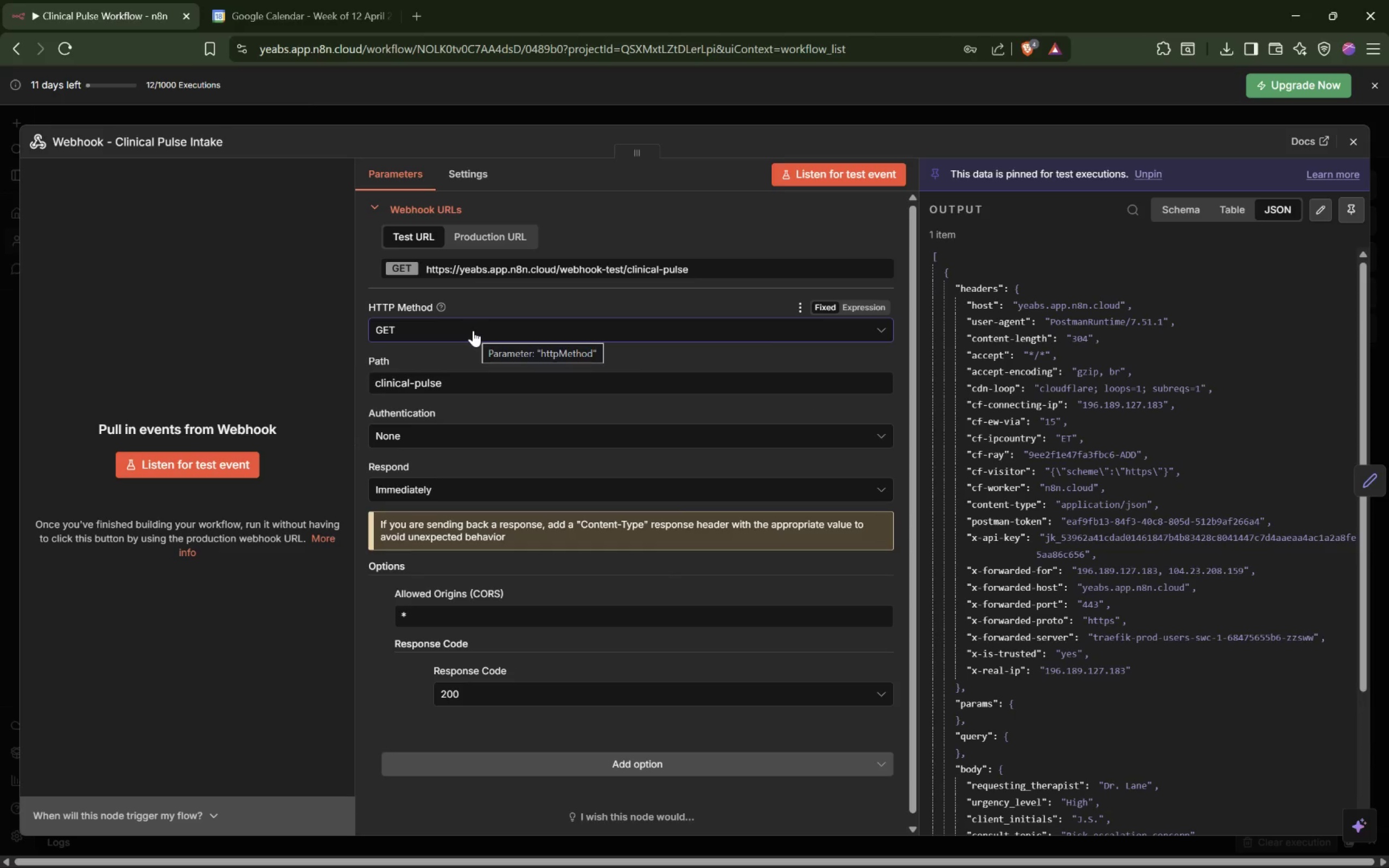 
left_click([469, 330])
 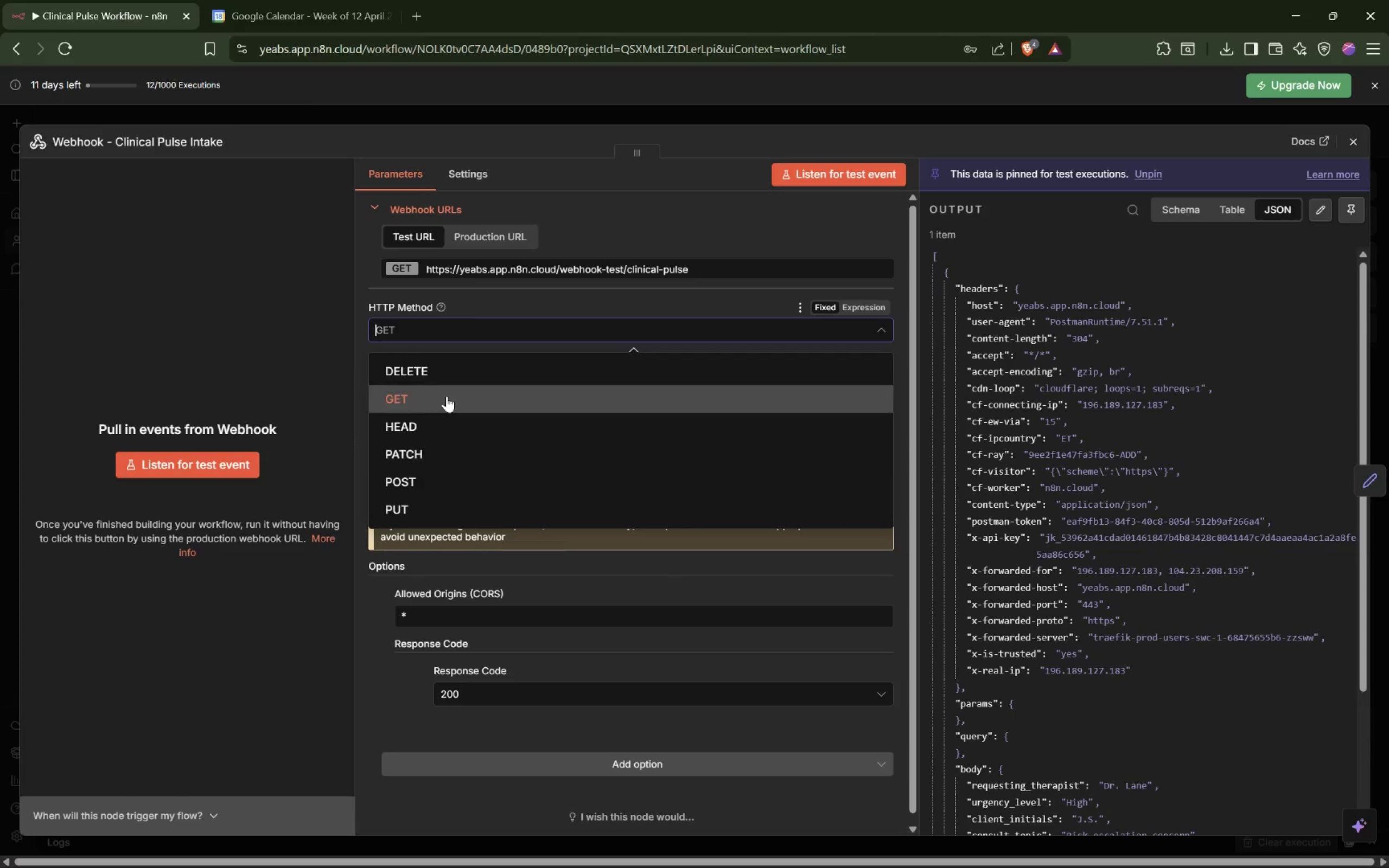 
left_click([465, 306])
 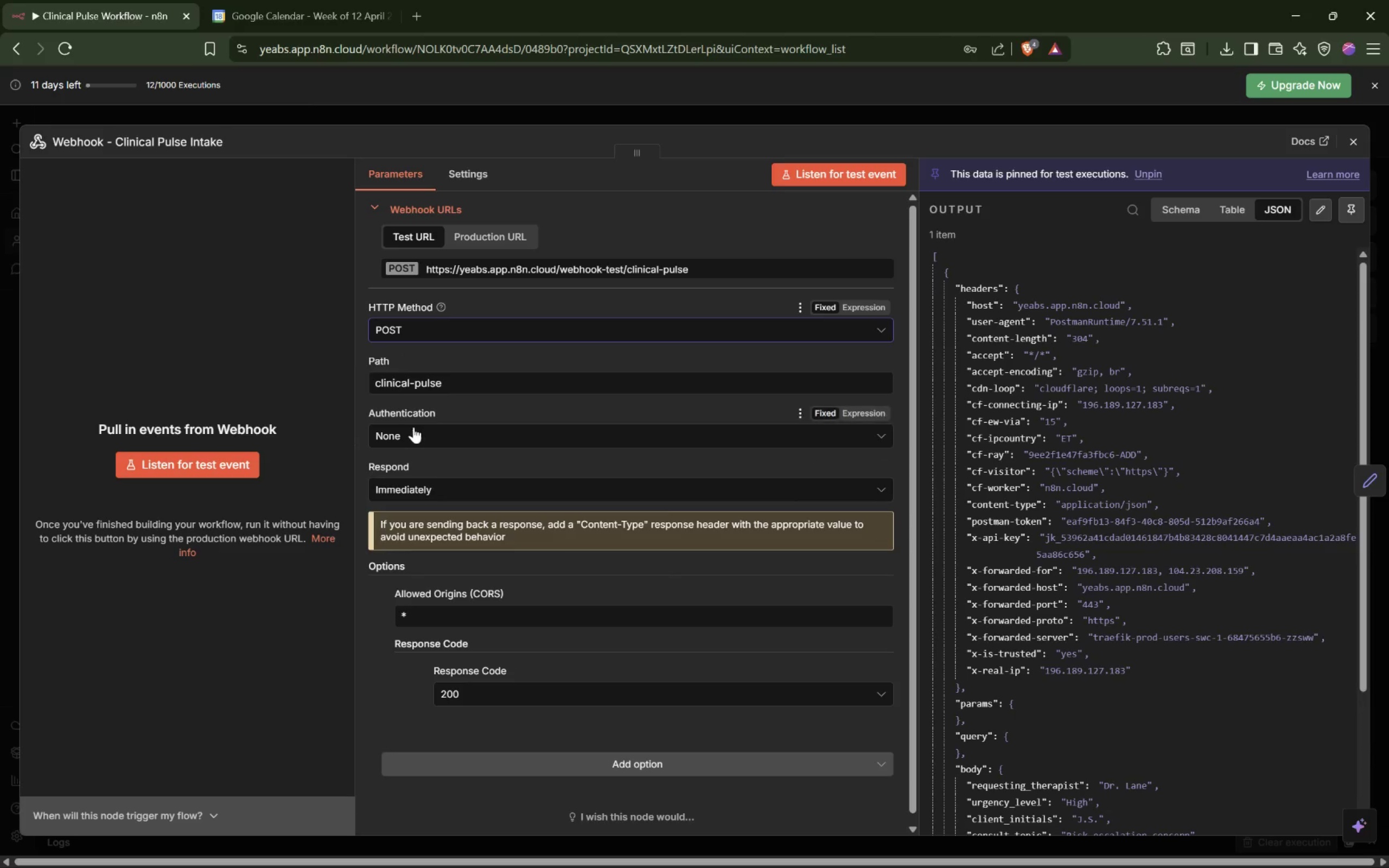 
wait(6.3)
 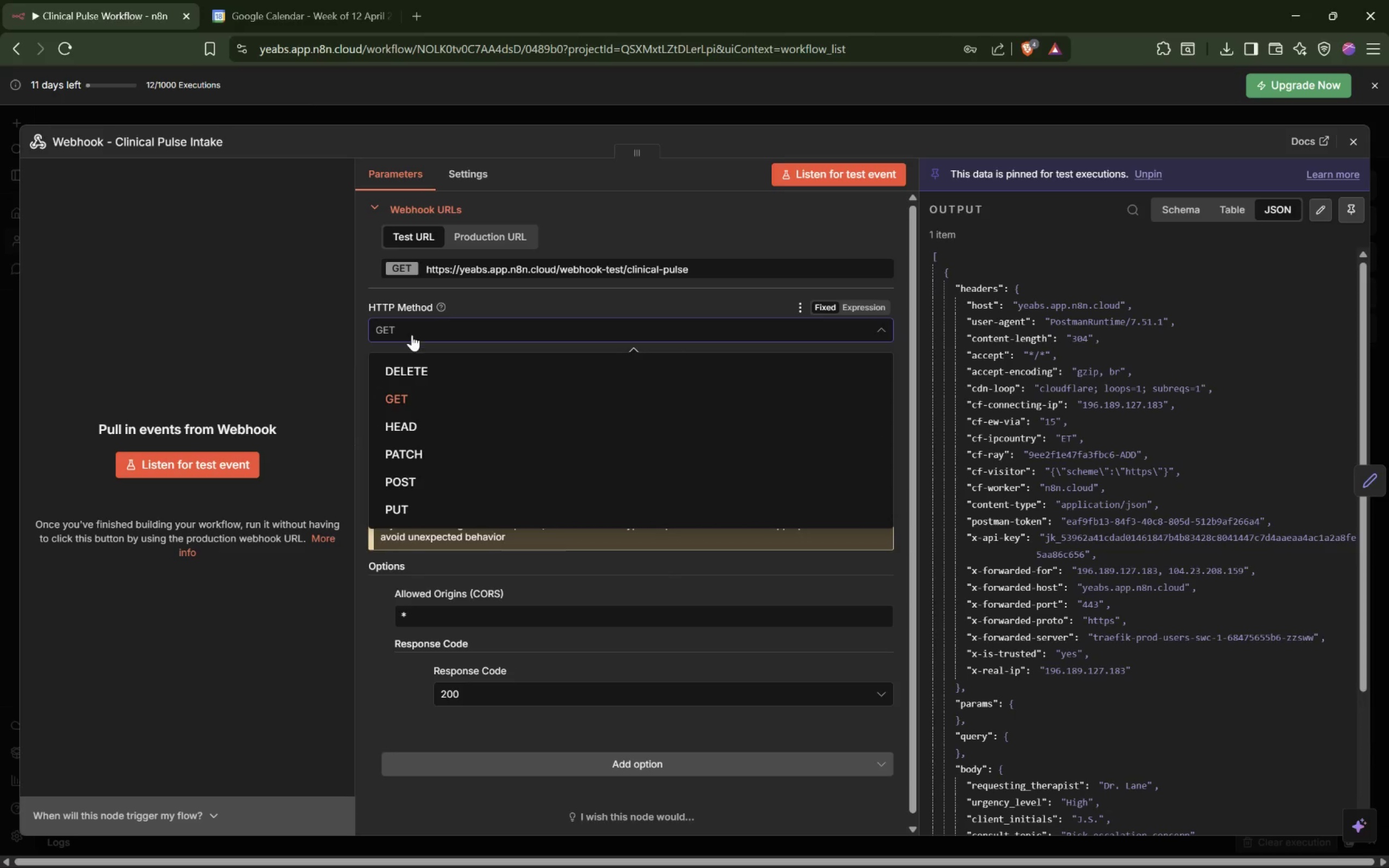 
left_click_drag(start_coordinate=[454, 384], to_coordinate=[353, 379])
 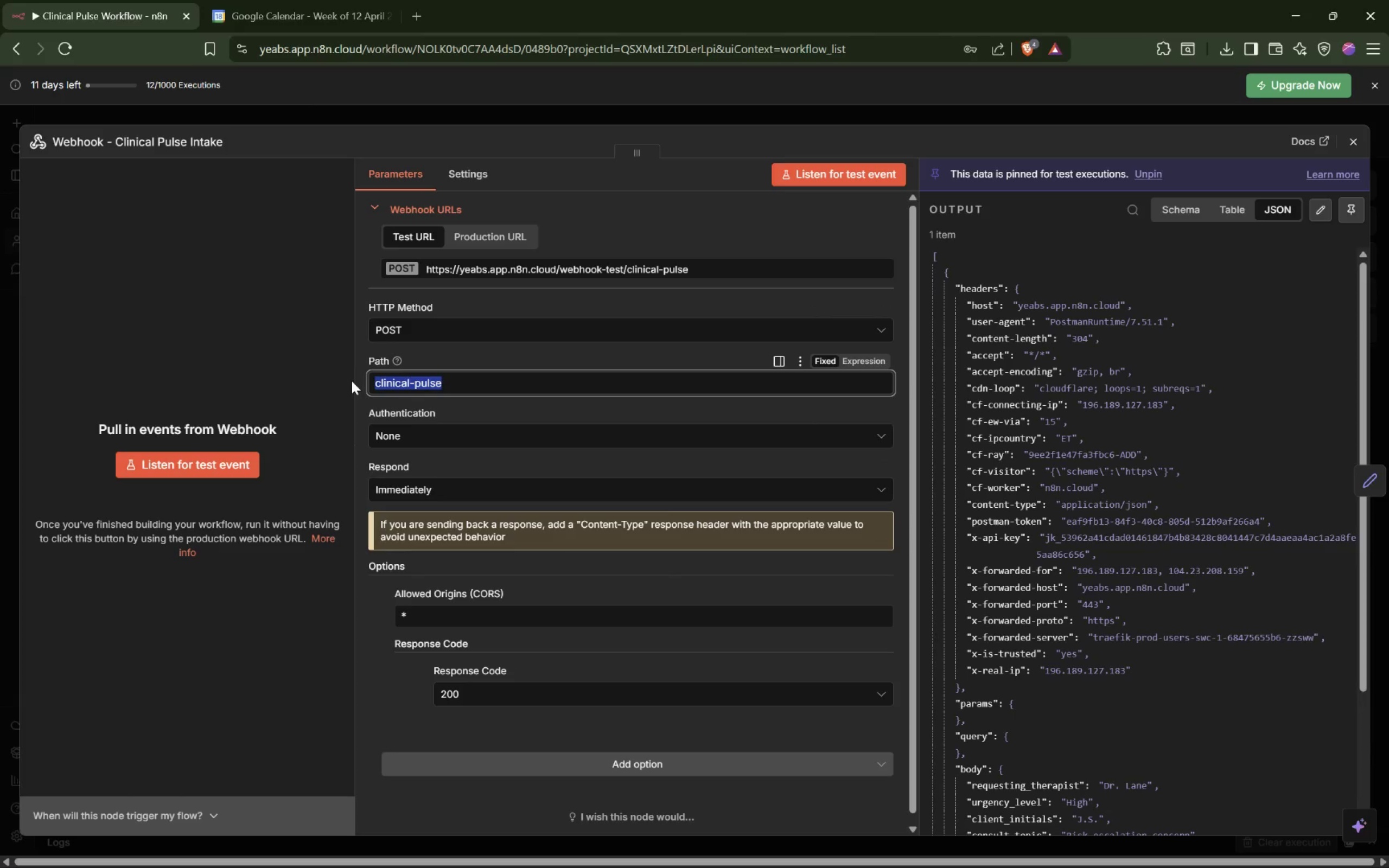 
type(clinical-pulse-urgent)
 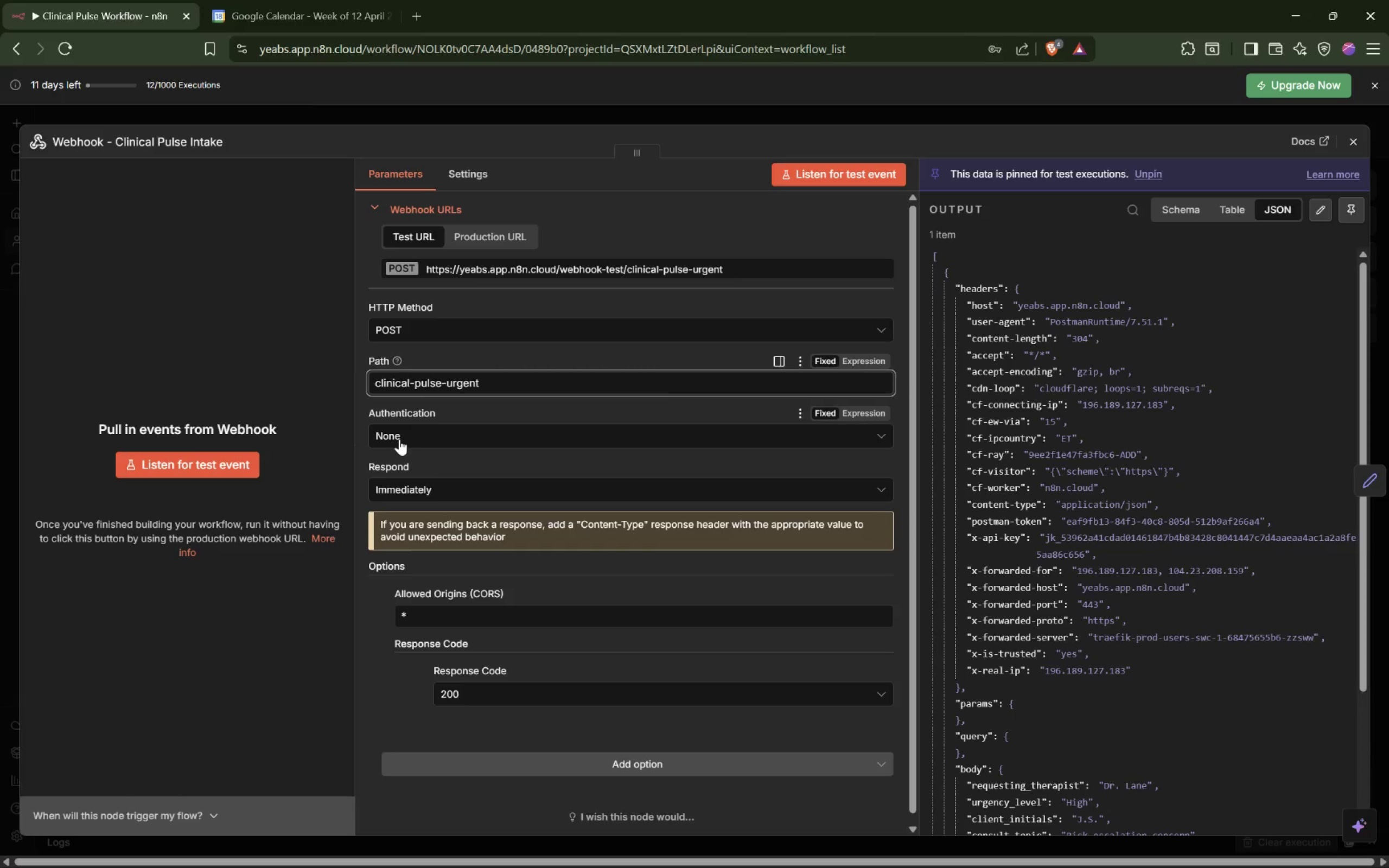 
left_click([440, 430])
 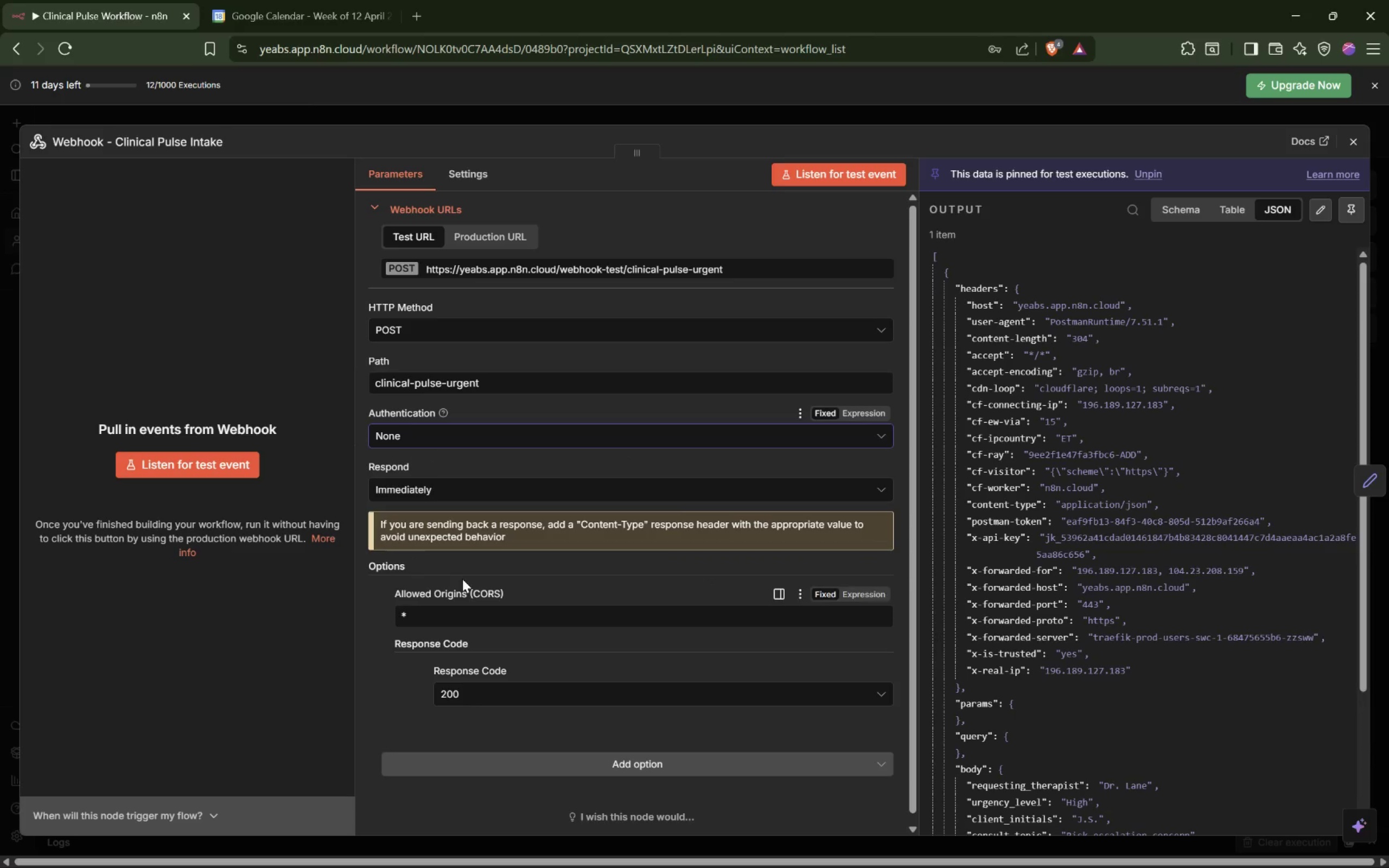 
wait(5.09)
 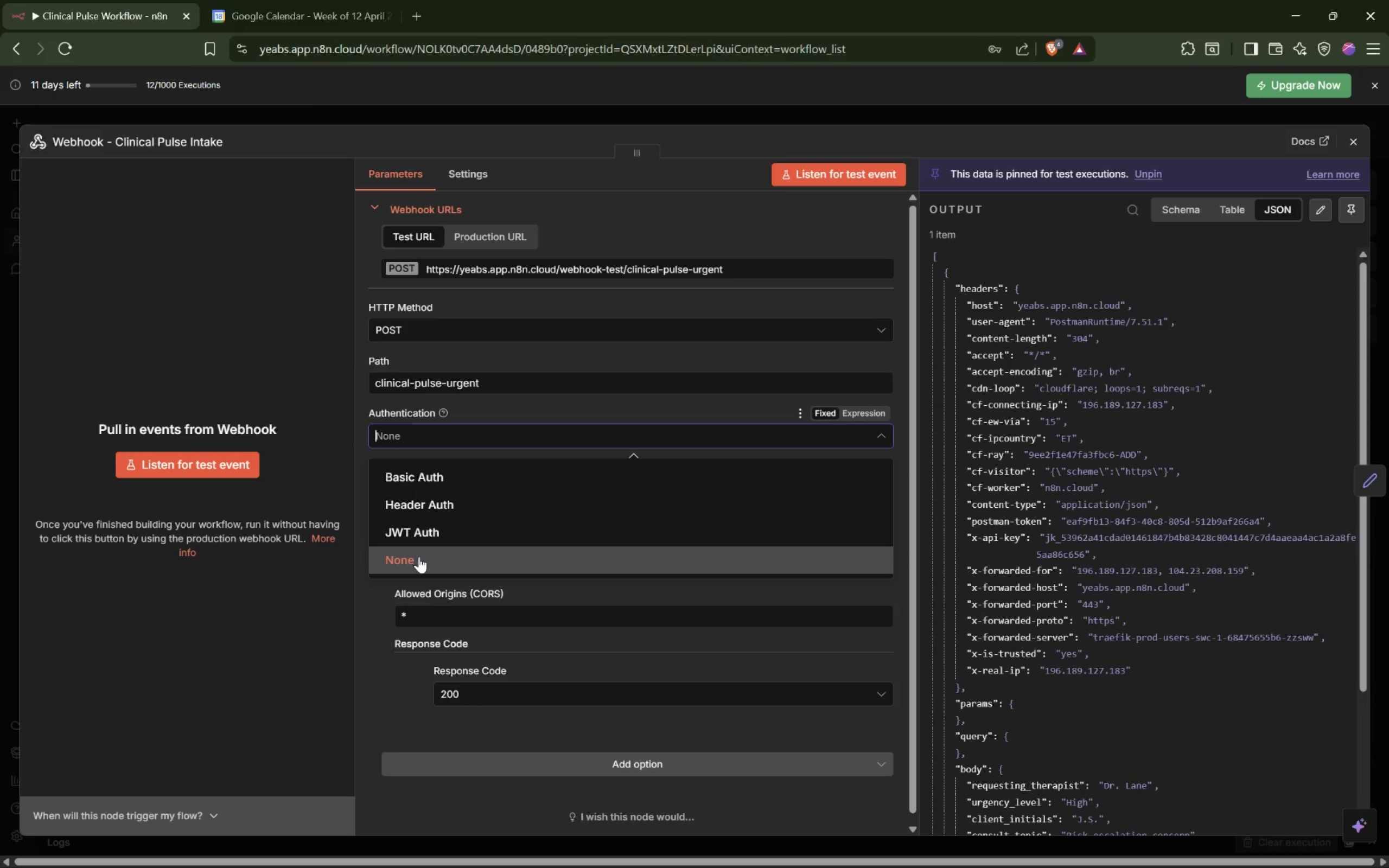 
left_click([442, 487])
 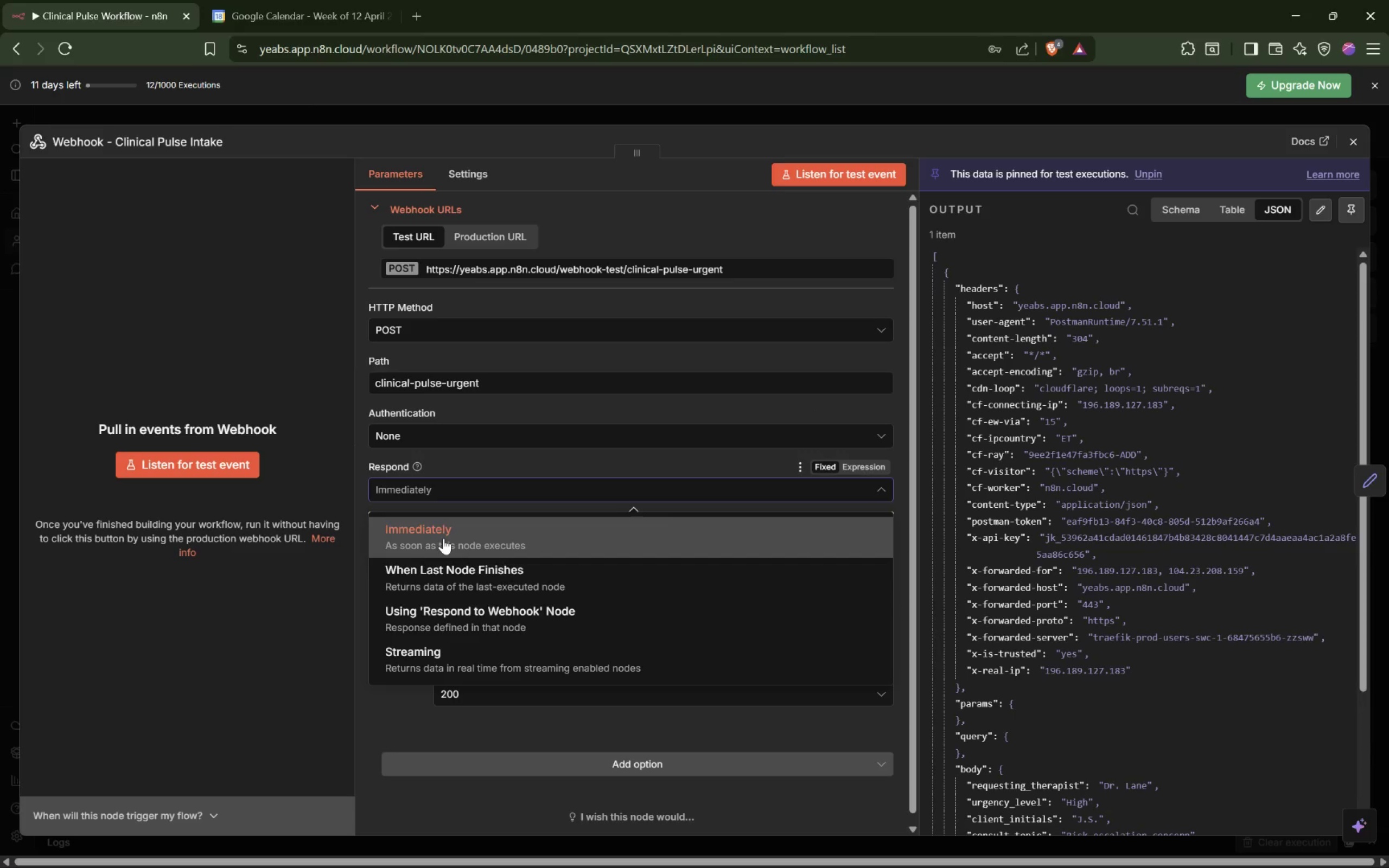 
left_click([445, 535])
 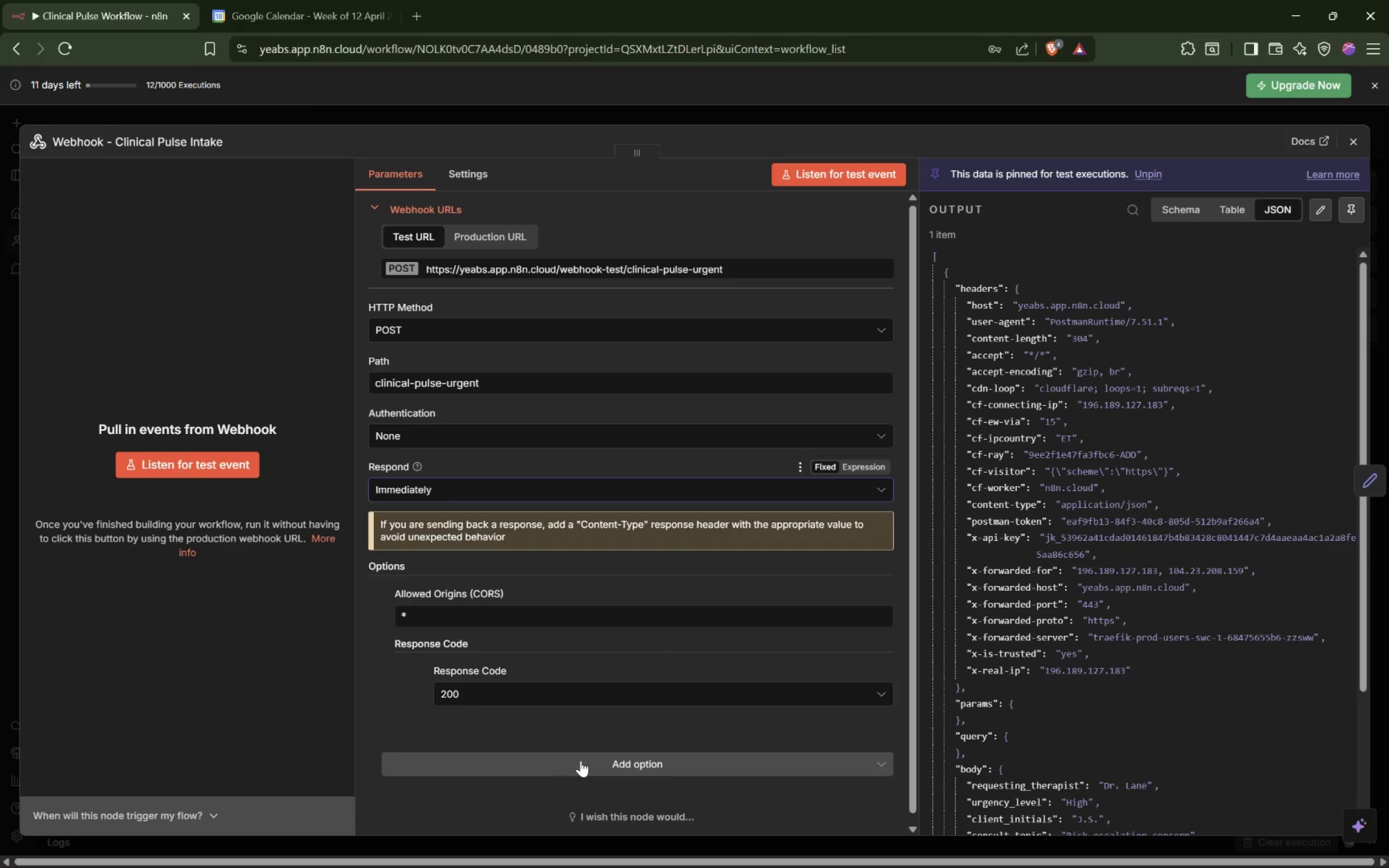 
wait(7.56)
 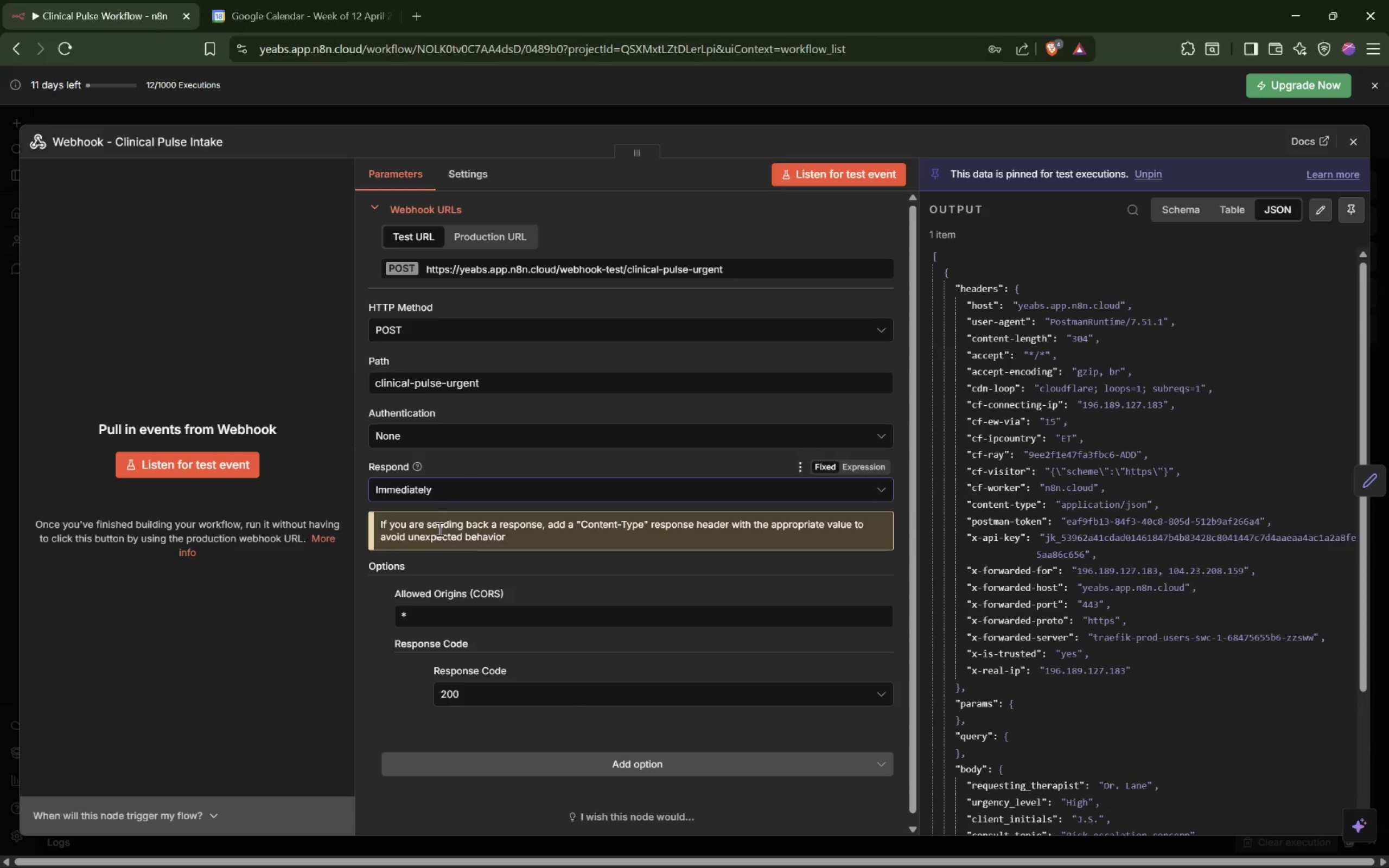 
left_click([633, 765])
 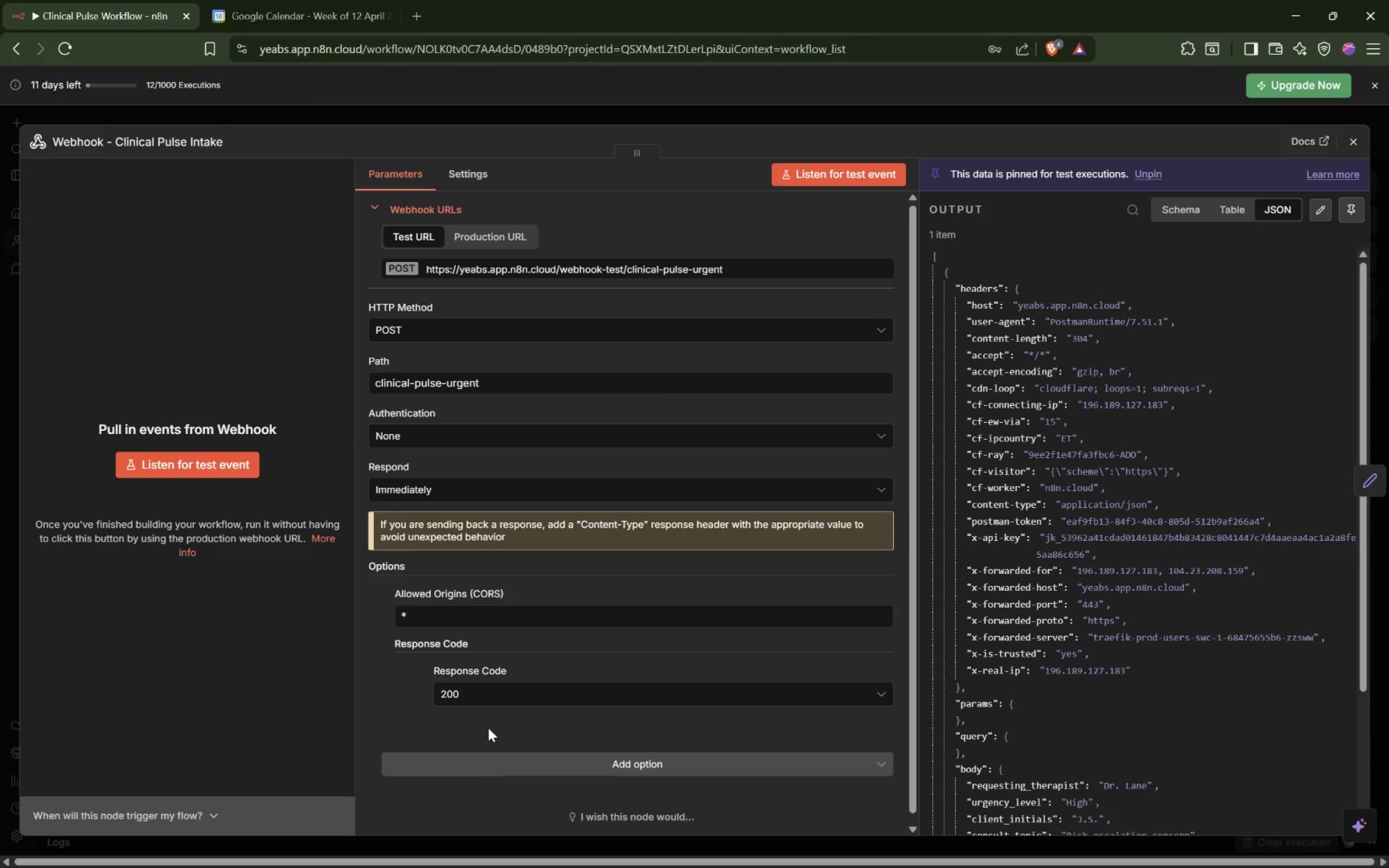 
left_click([394, 646])
 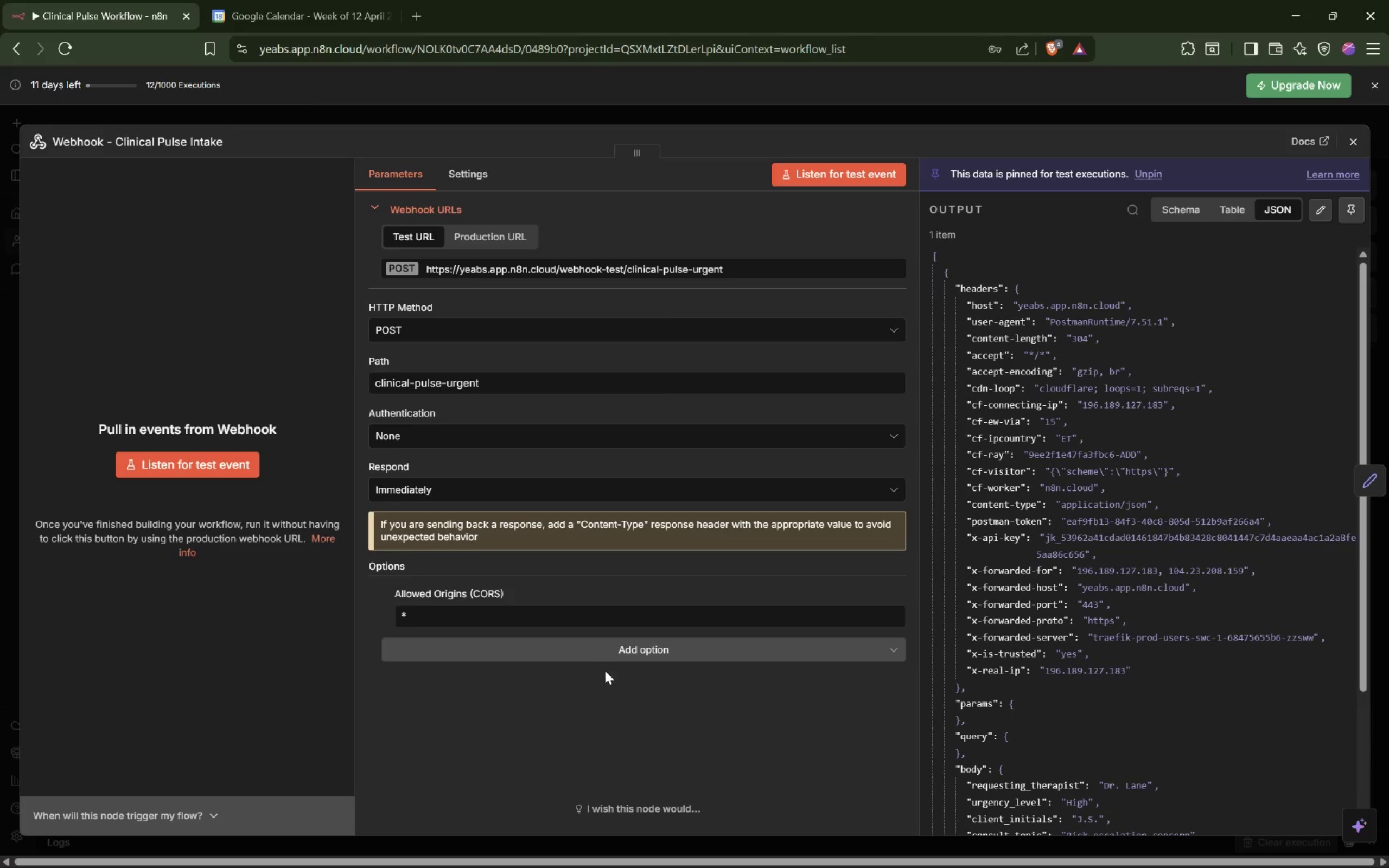 
left_click([610, 658])
 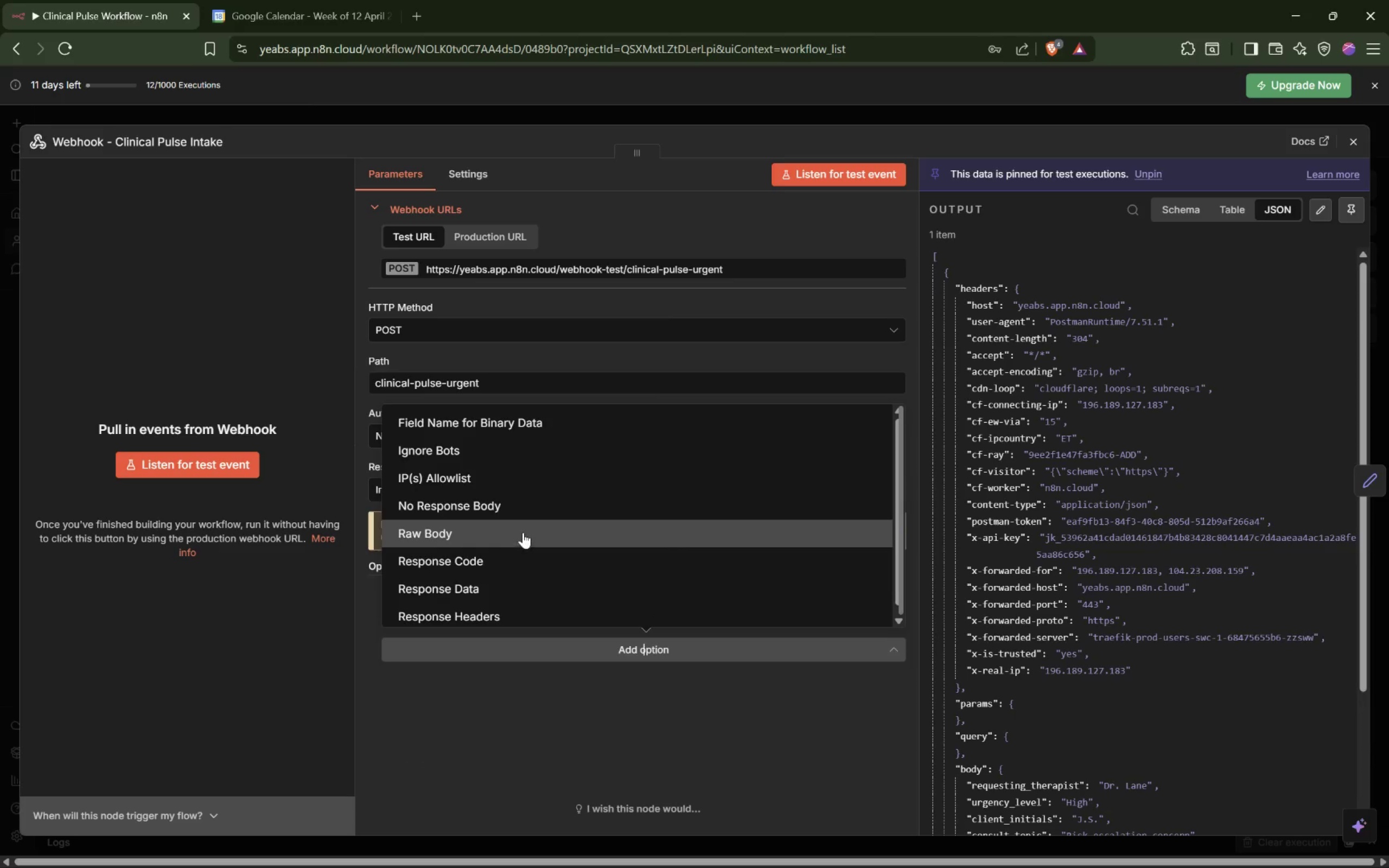 
scroll: coordinate [523, 532], scroll_direction: down, amount: 1.0
 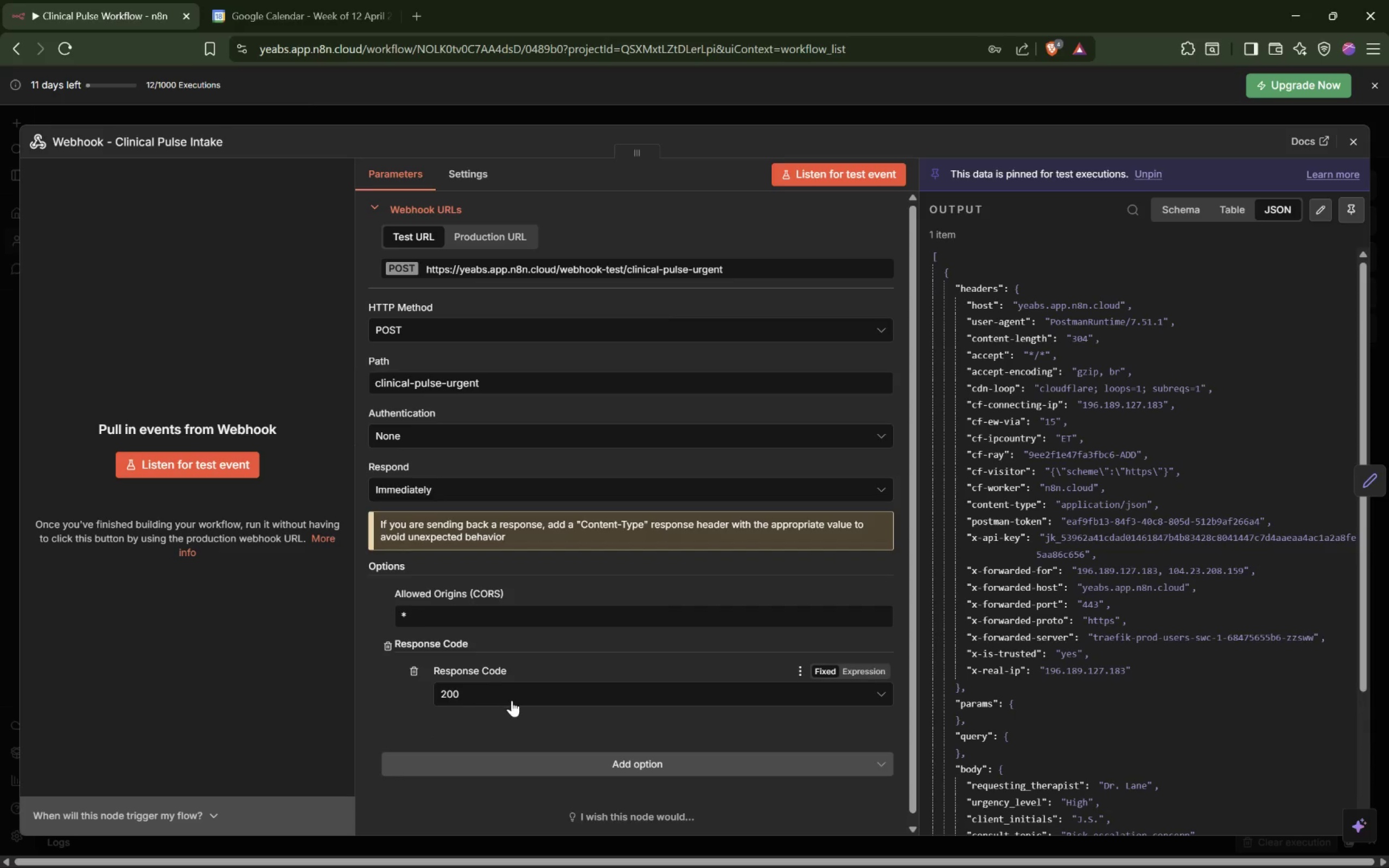 
left_click([512, 693])
 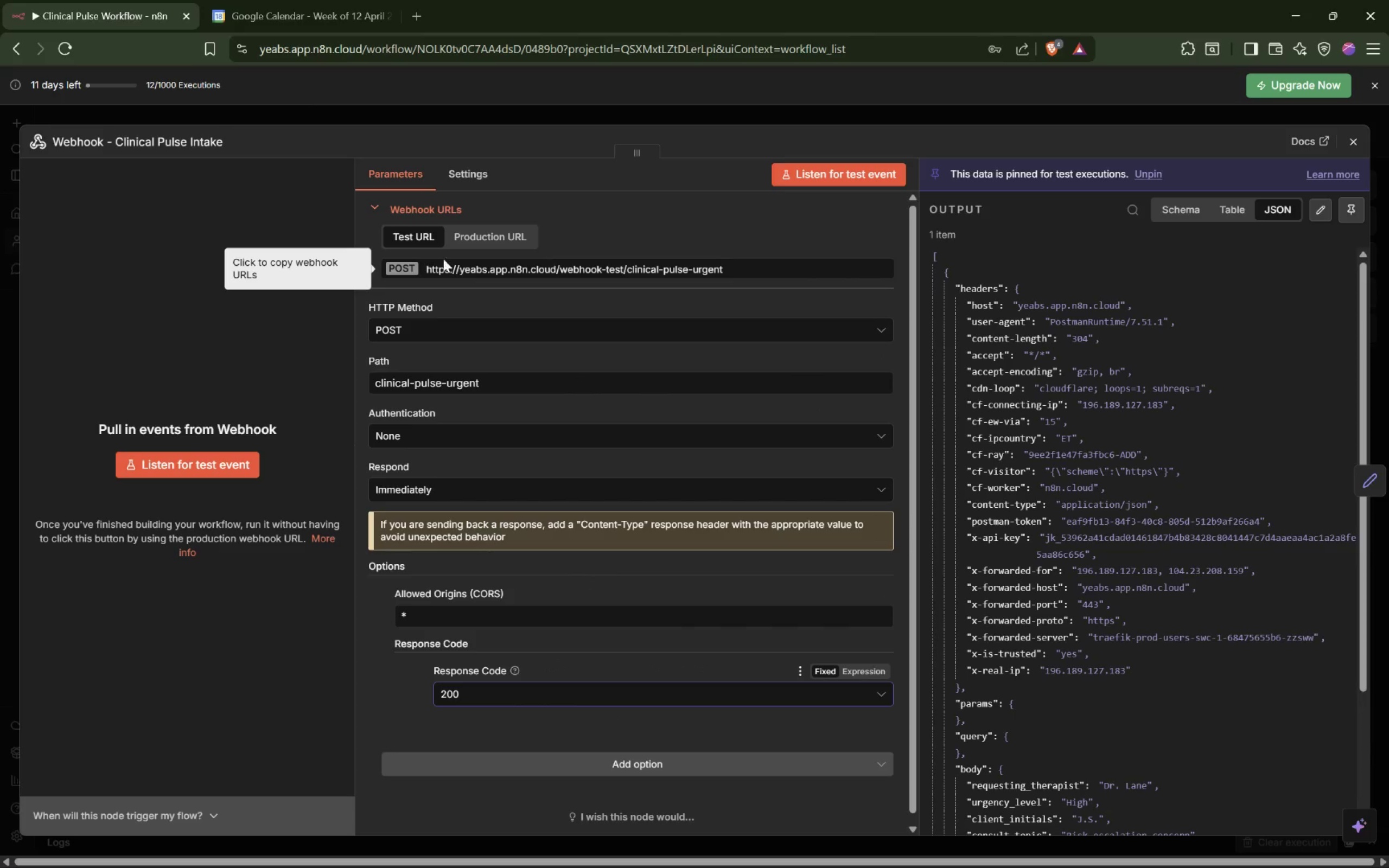 
wait(13.47)
 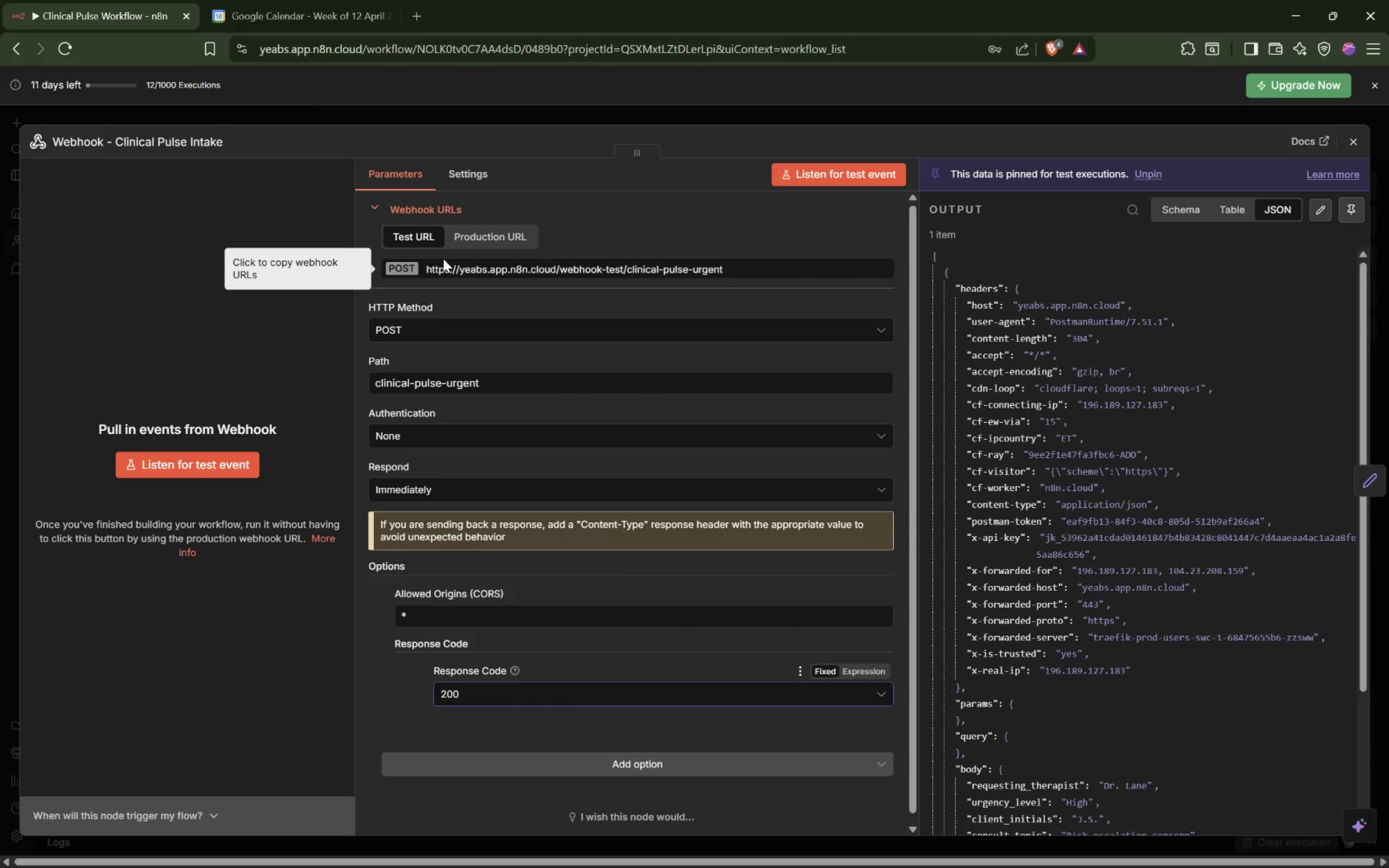 
mouse_move([974, 850])
 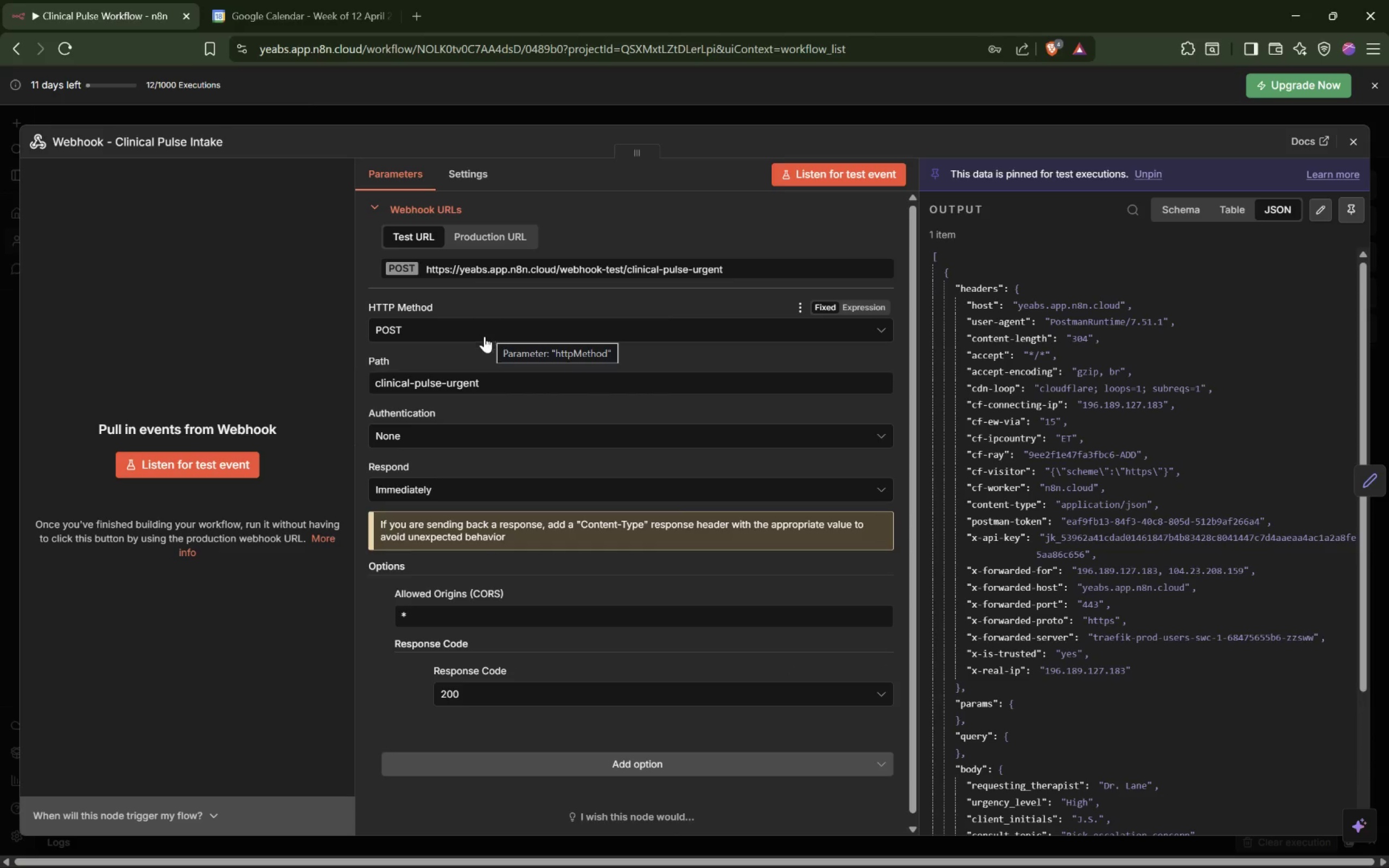 
wait(8.56)
 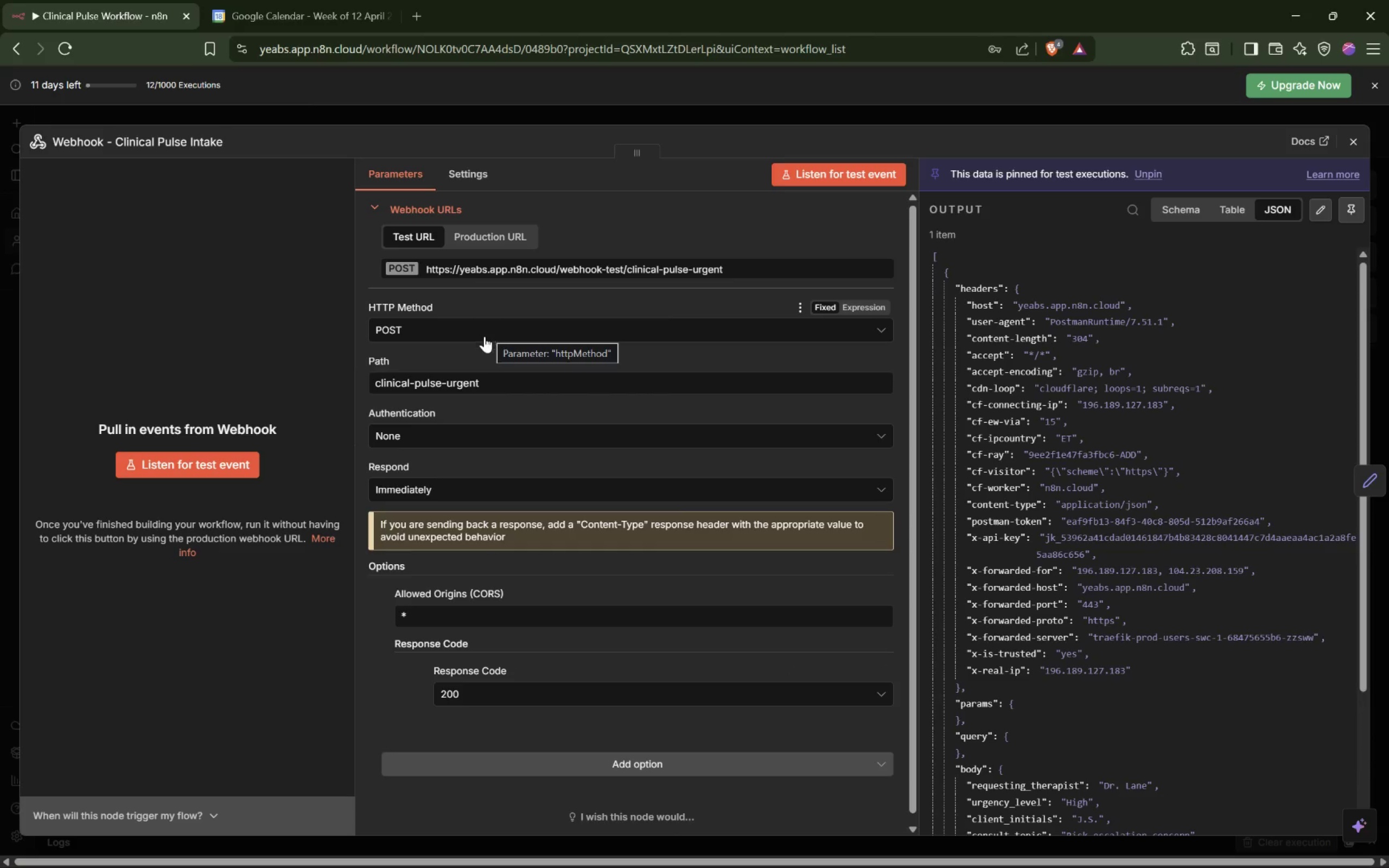 
left_click_drag(start_coordinate=[1017, 135], to_coordinate=[643, 136])
 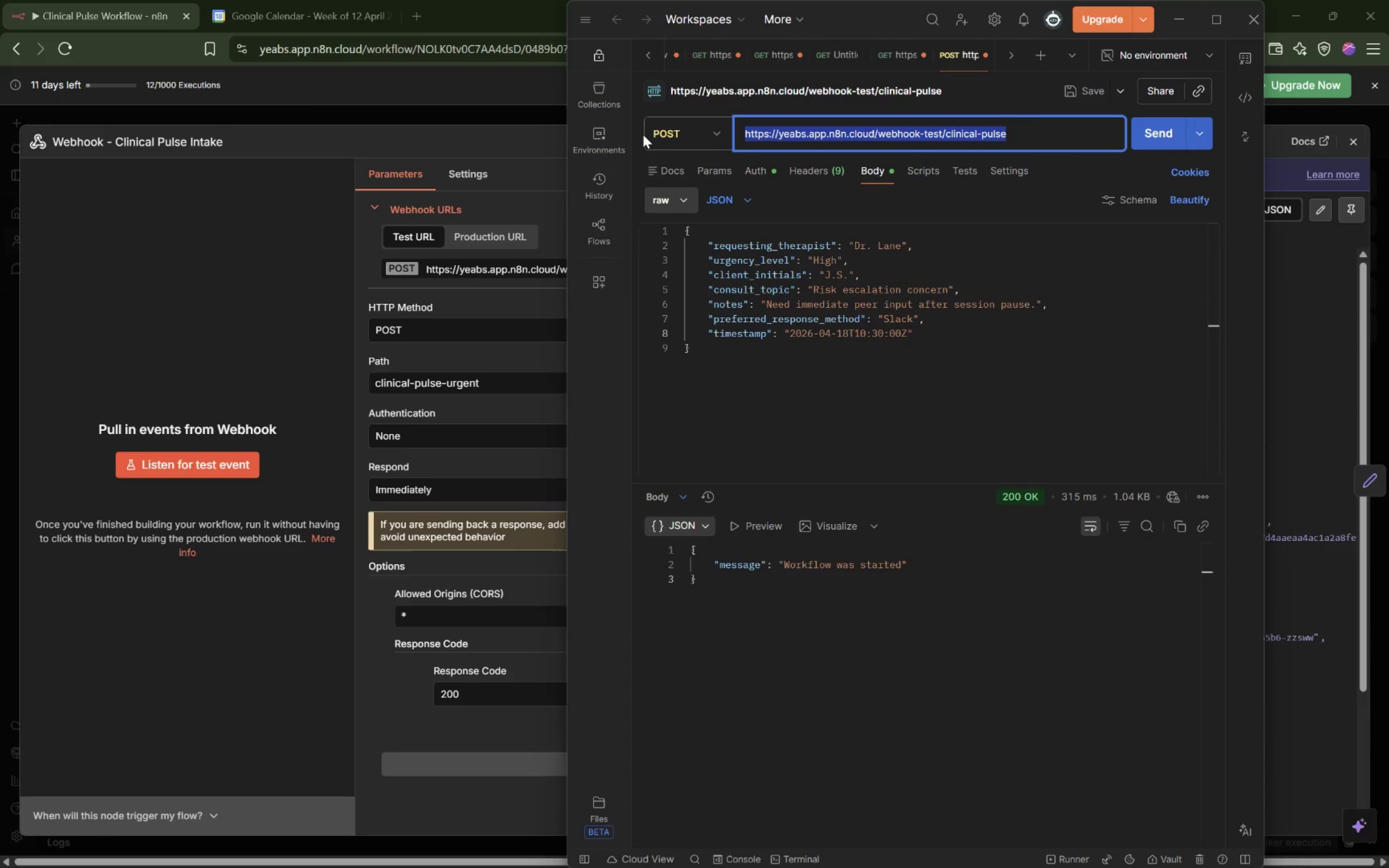 
key(Control+V)
 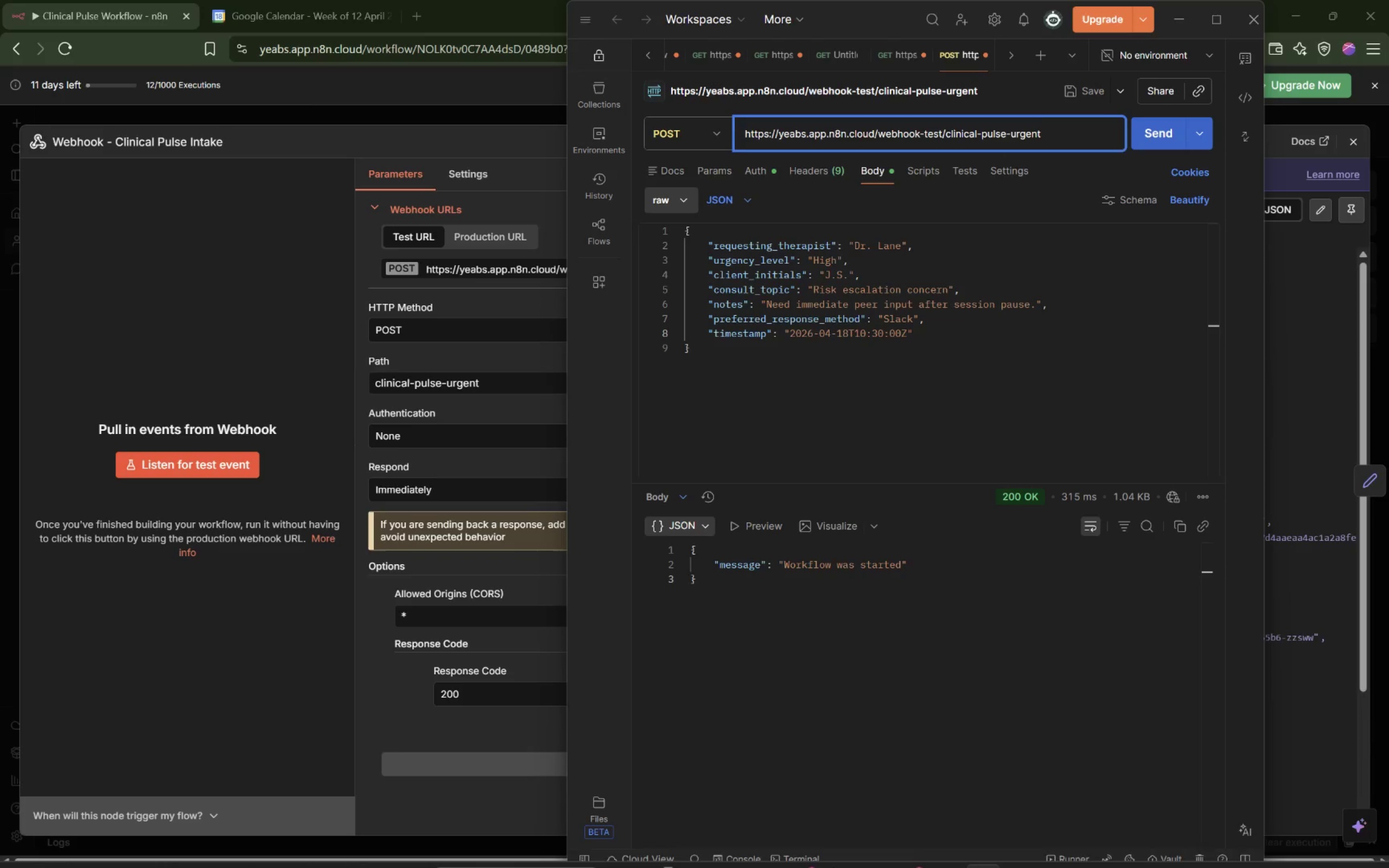 
wait(14.34)
 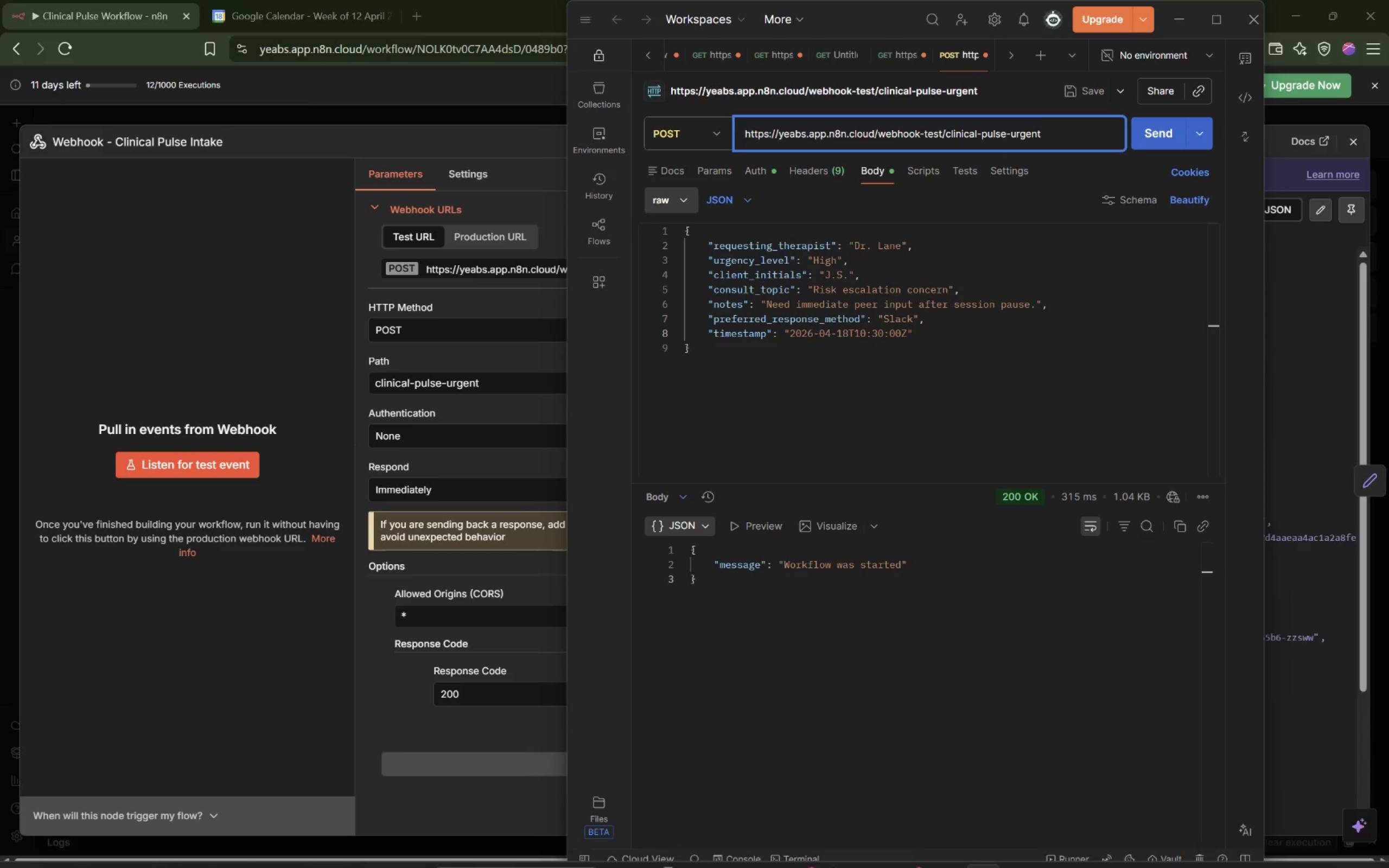 
mouse_move([509, 374])
 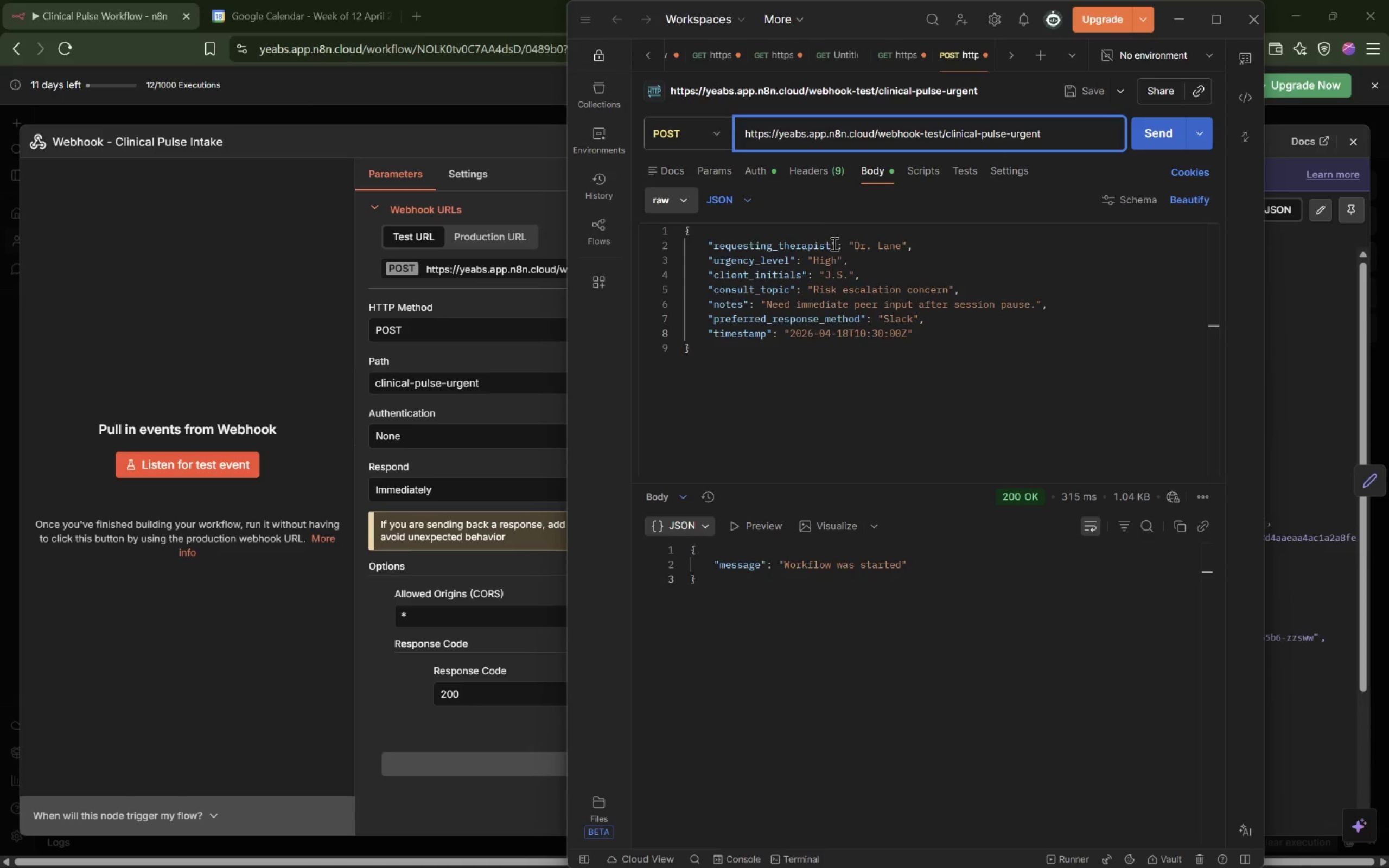 
left_click_drag(start_coordinate=[694, 364], to_coordinate=[632, 202])
 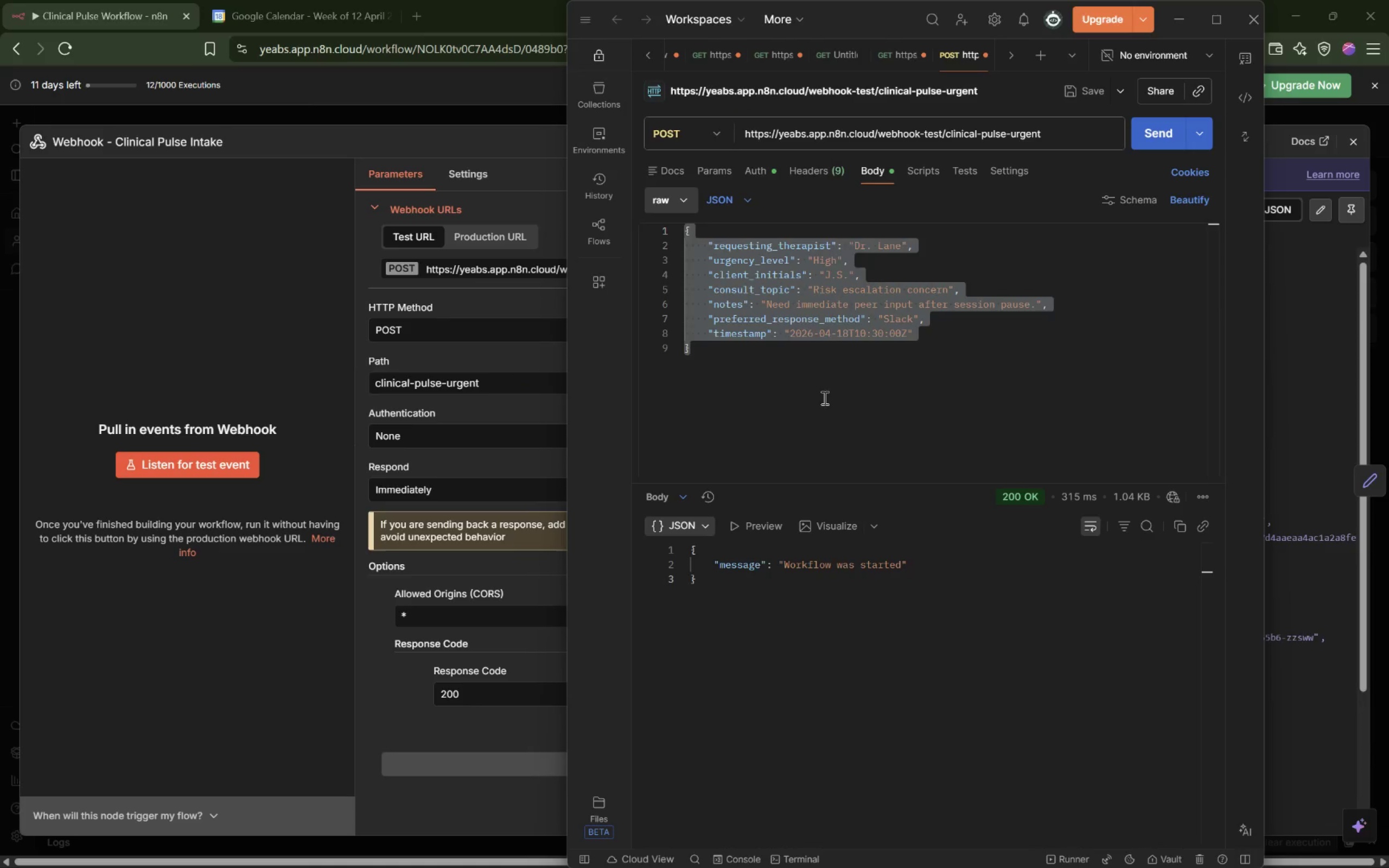 
left_click([824, 401])
 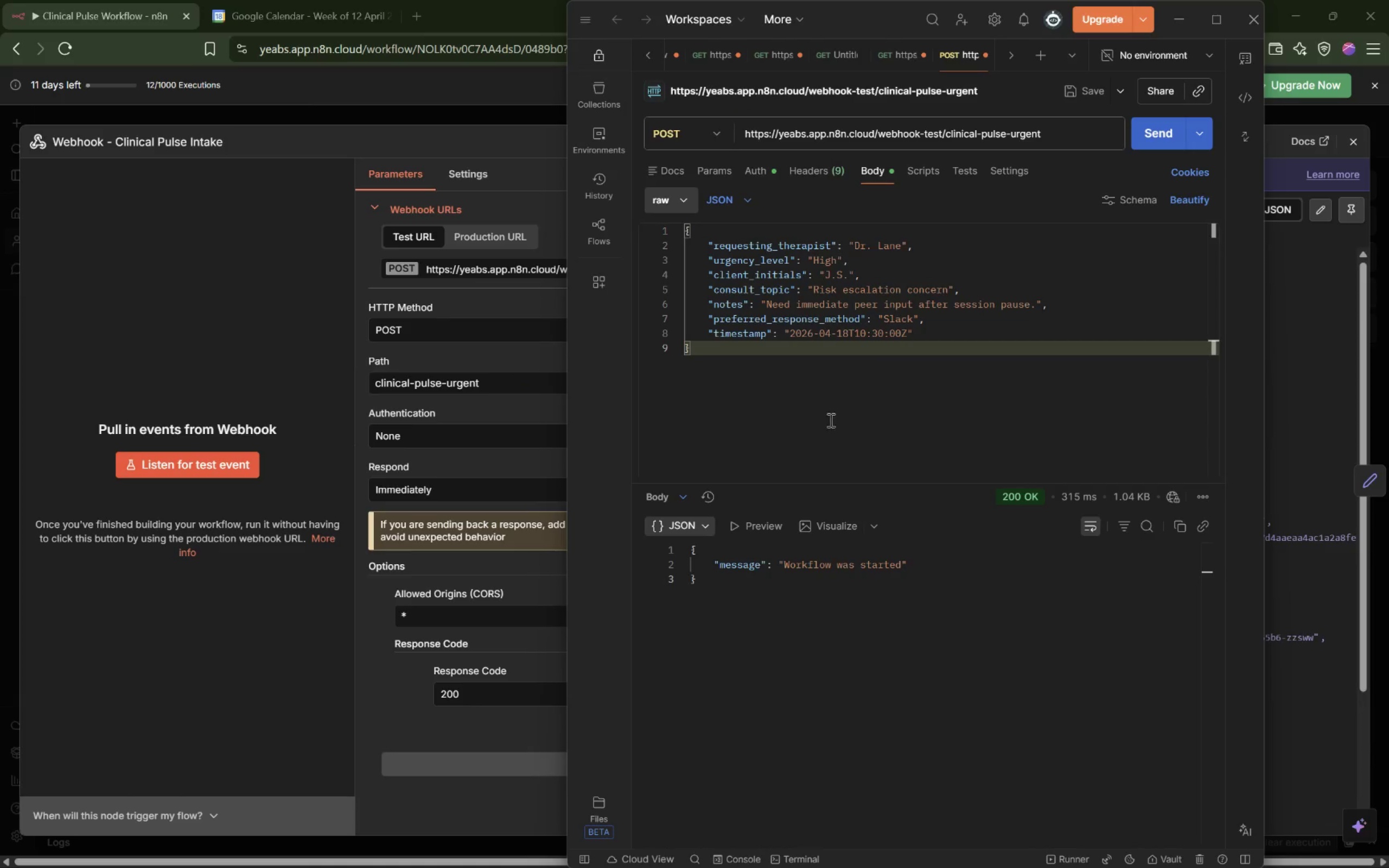 
double_click([719, 249])
 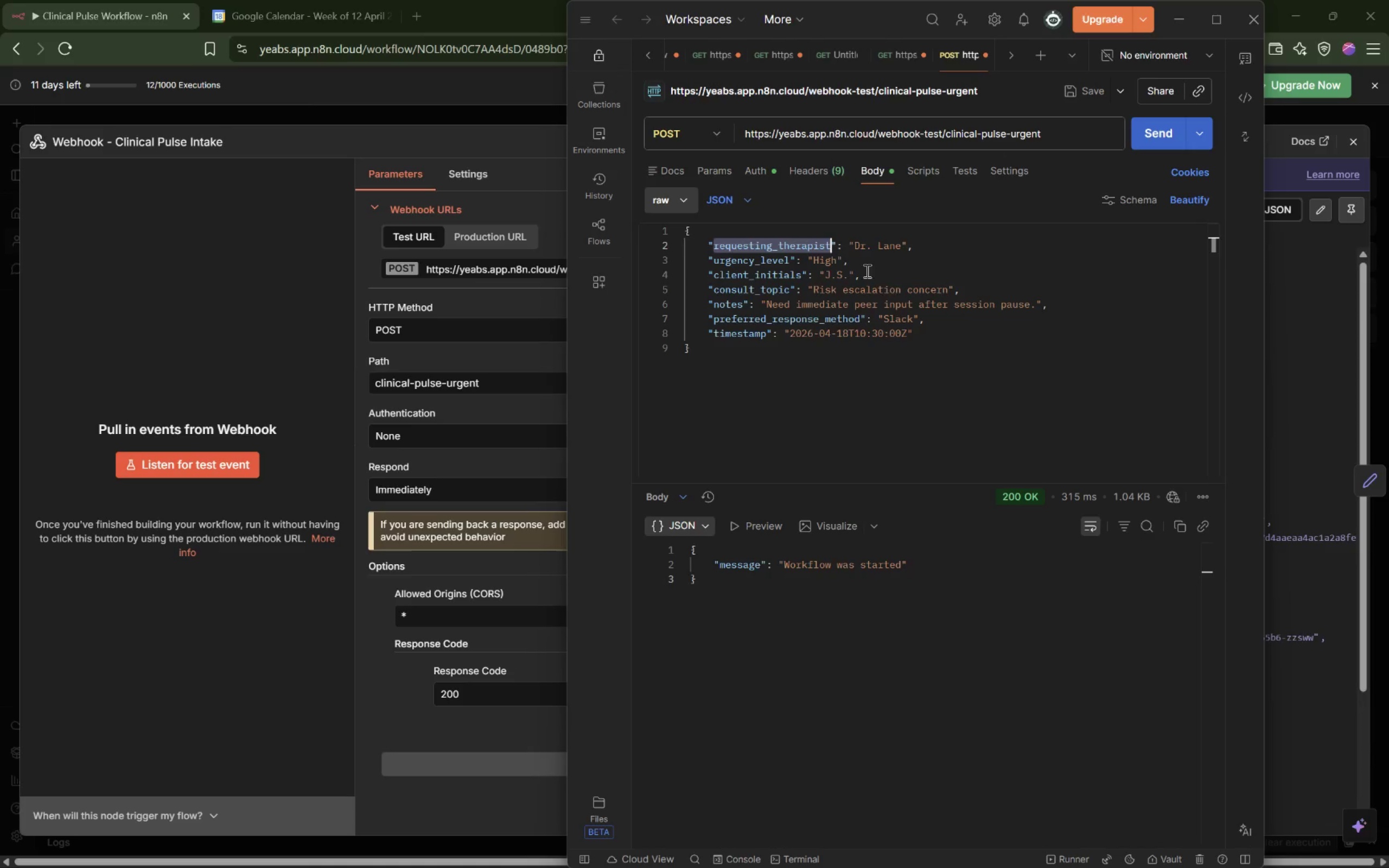 
wait(6.72)
 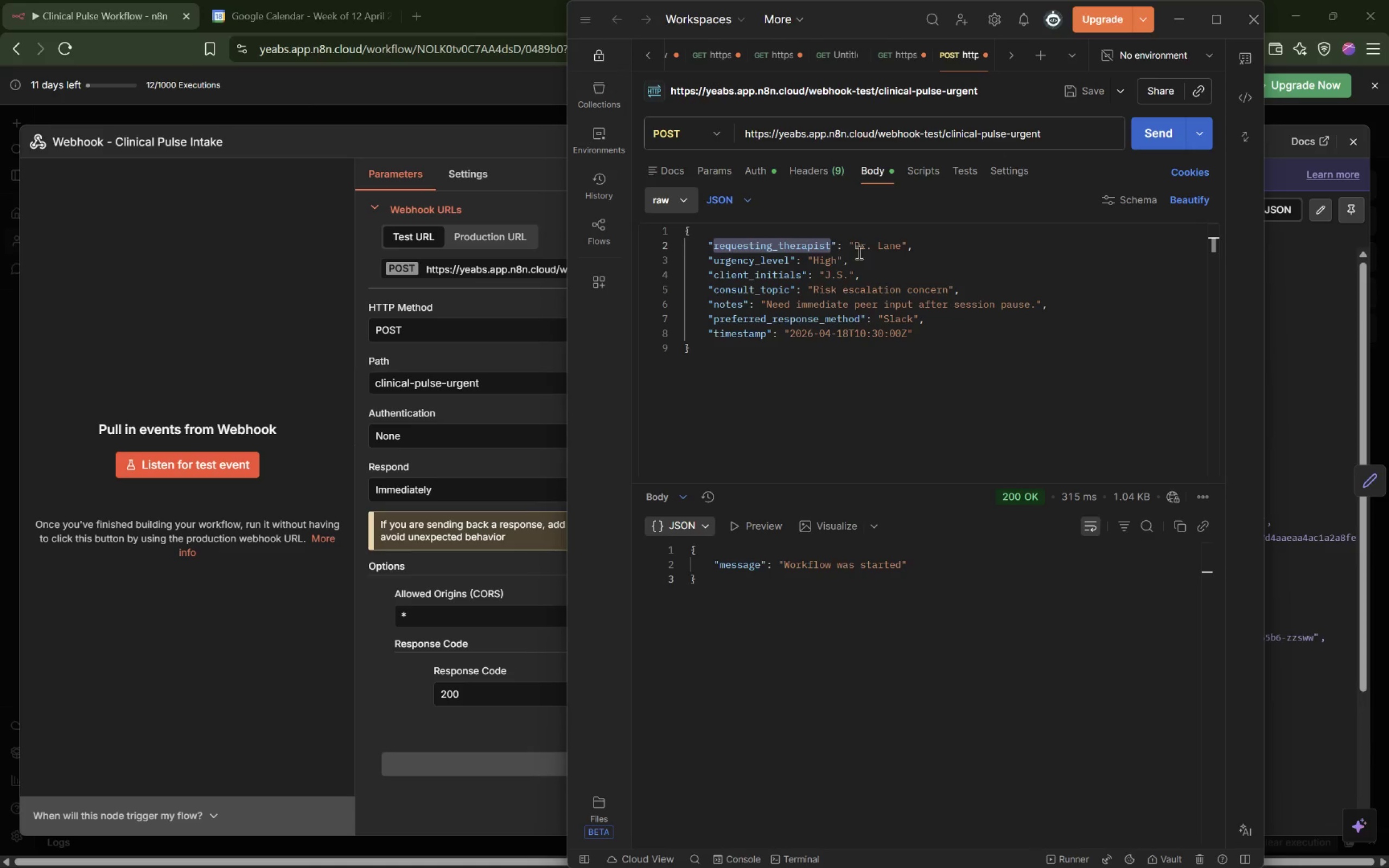 
double_click([824, 265])
 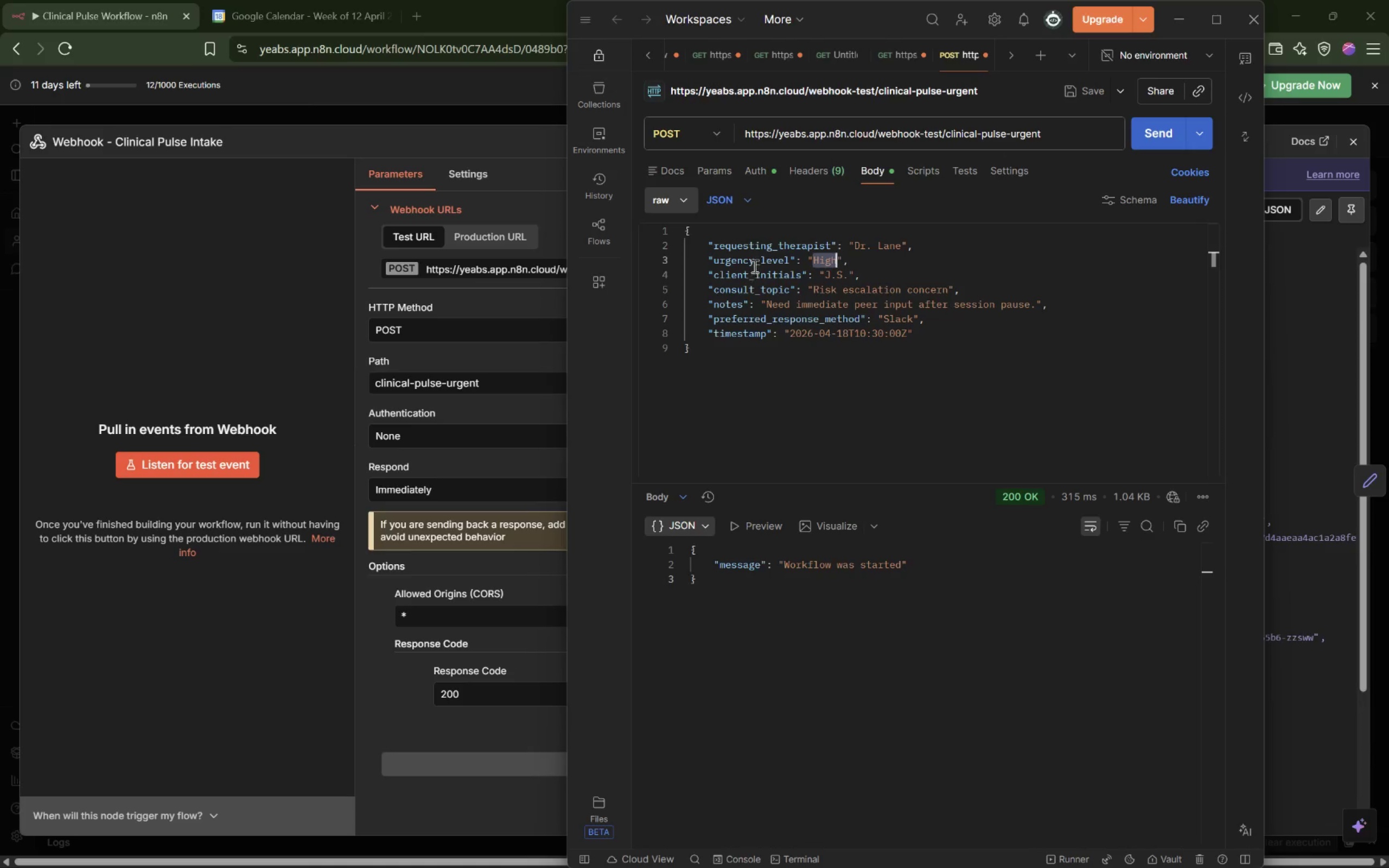 
double_click([755, 261])
 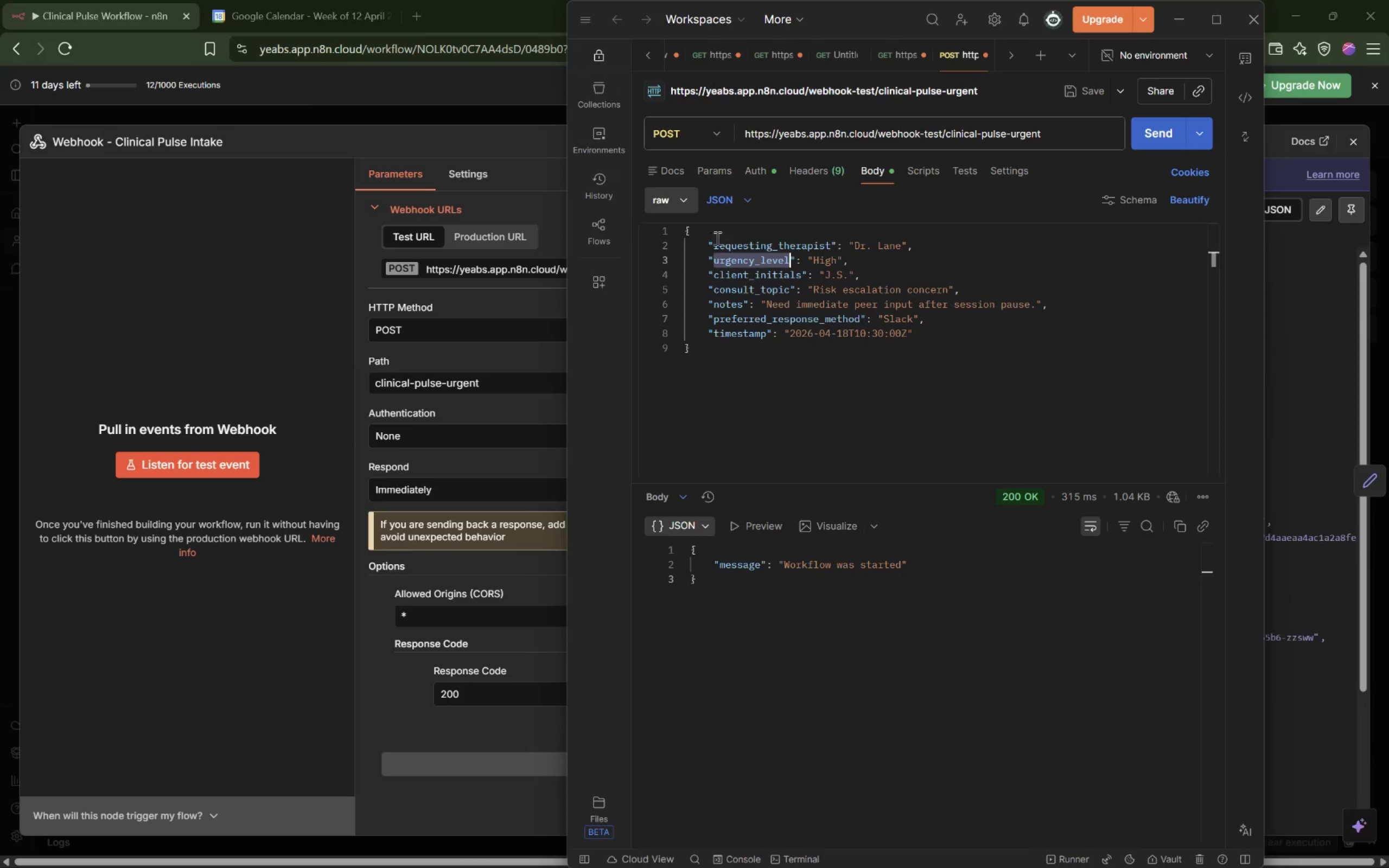 
left_click_drag(start_coordinate=[698, 231], to_coordinate=[679, 234])
 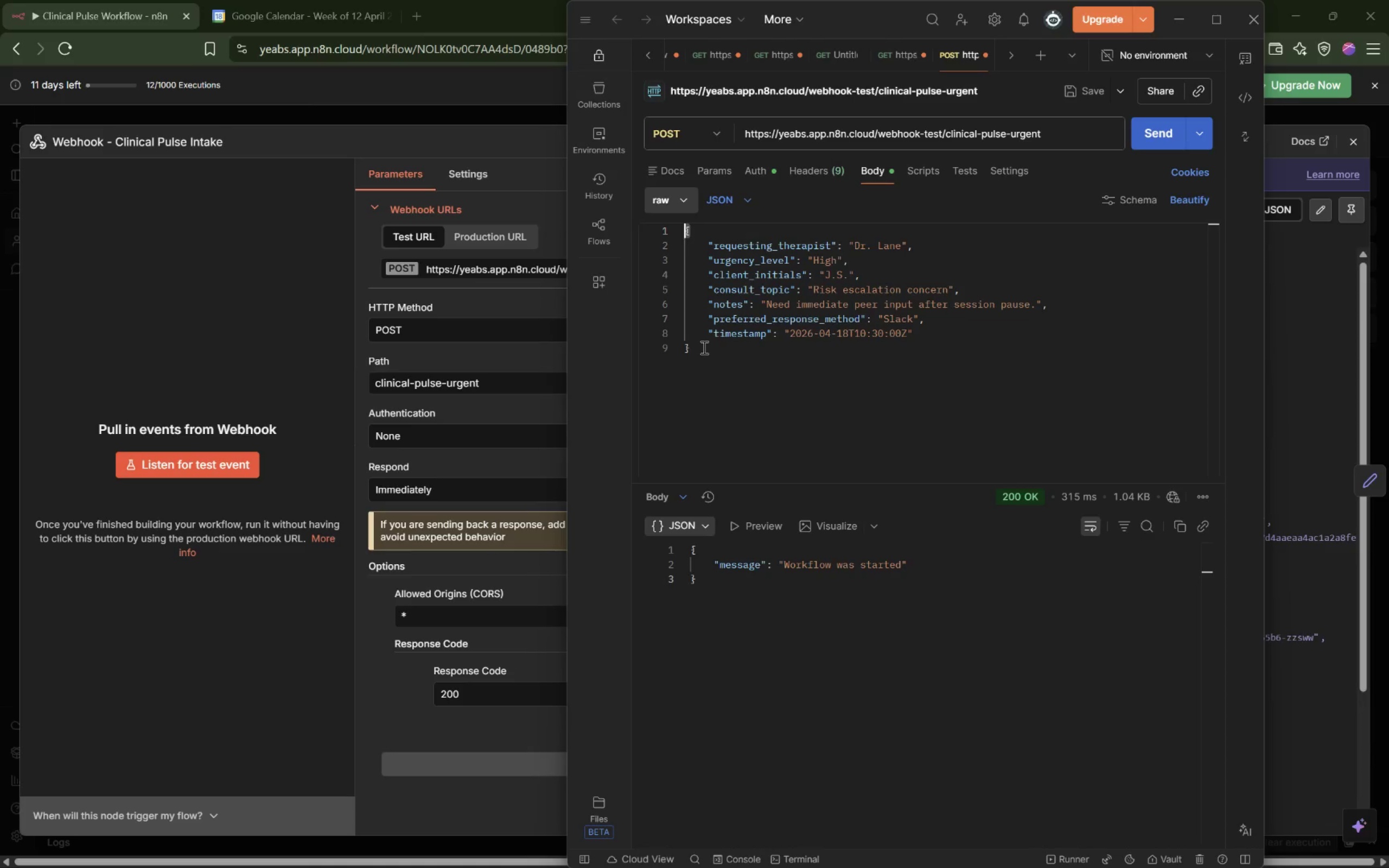 
left_click_drag(start_coordinate=[703, 347], to_coordinate=[685, 346])
 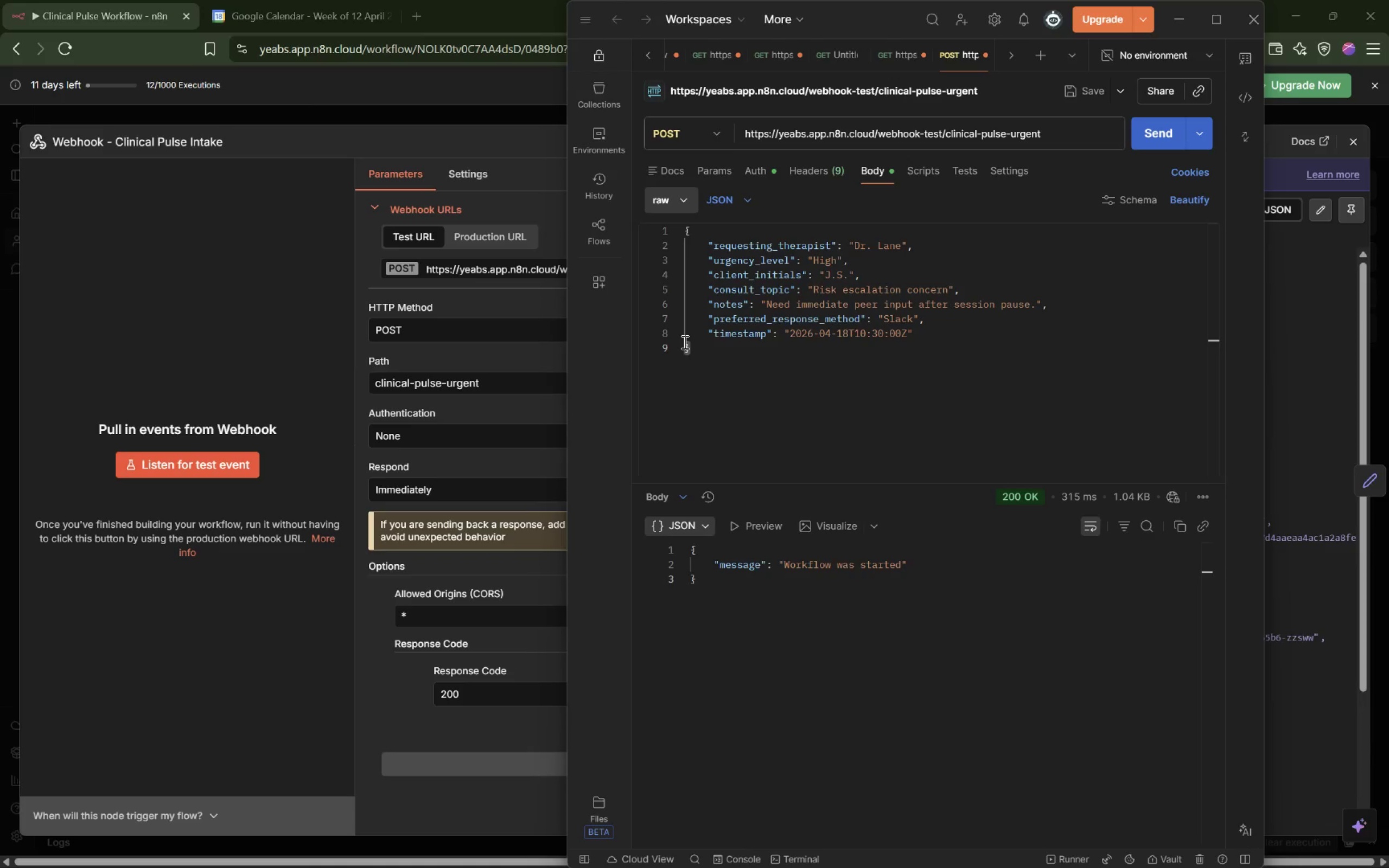 
double_click([724, 263])
 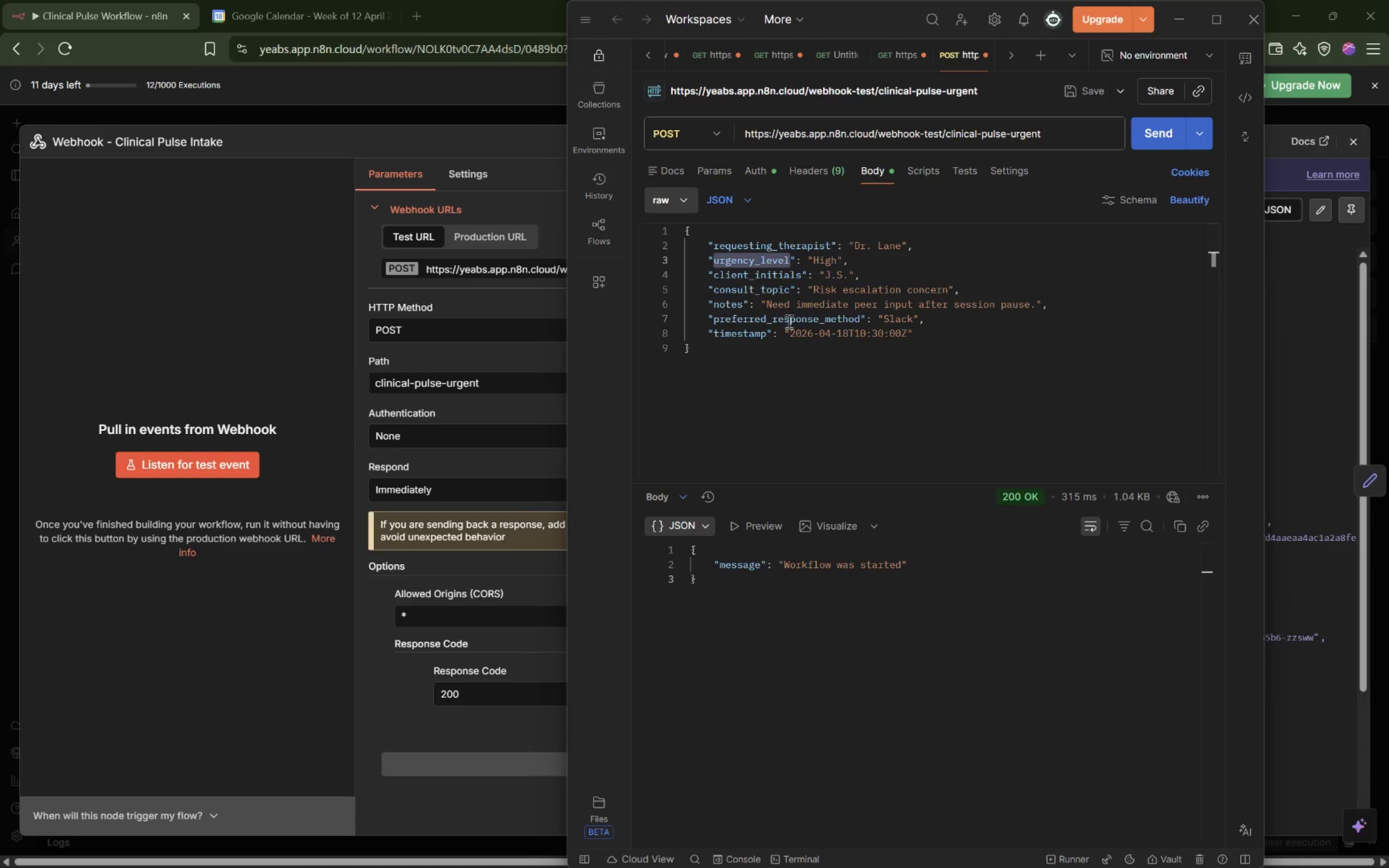 
double_click([787, 321])
 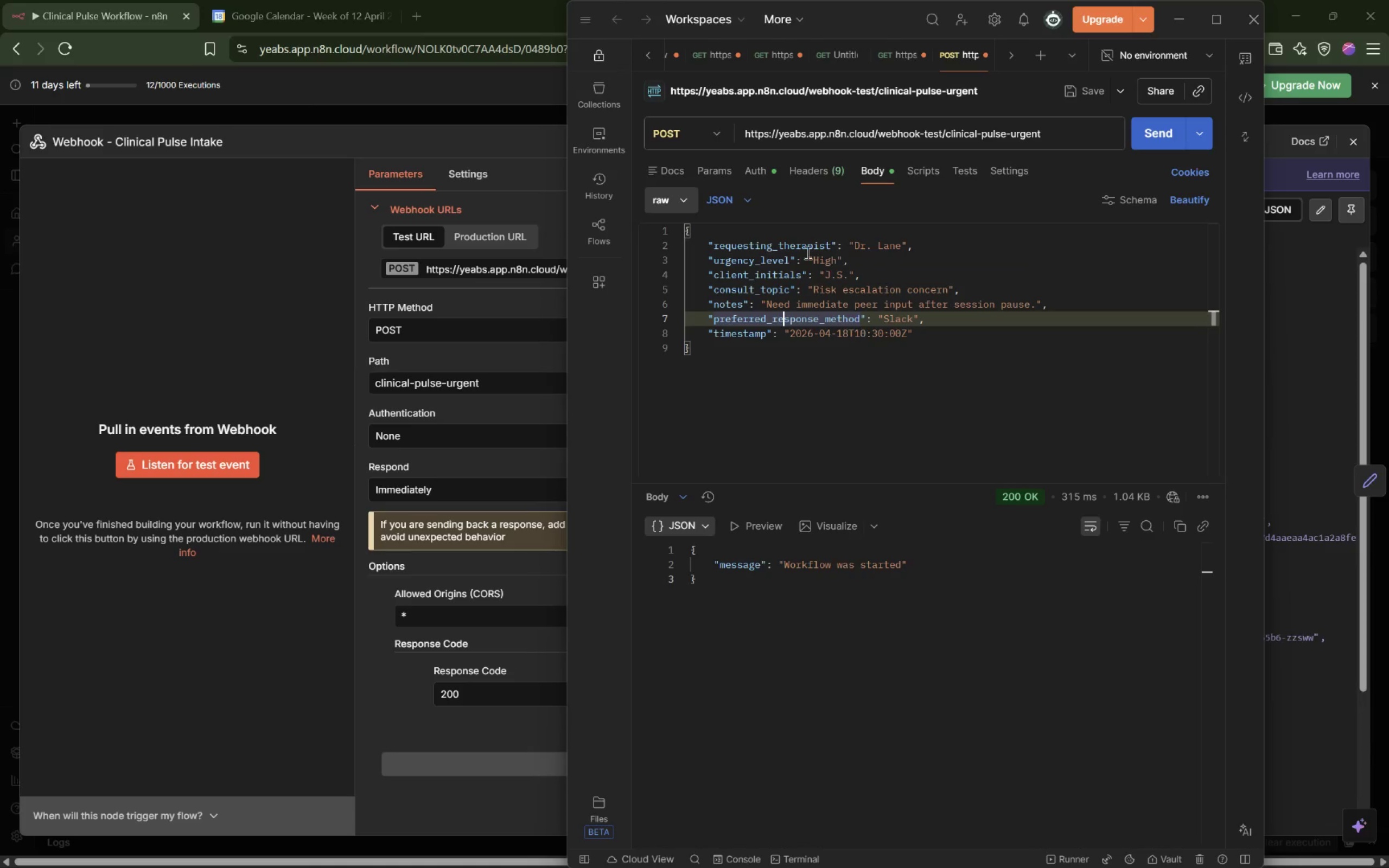 
left_click_drag(start_coordinate=[765, 314], to_coordinate=[786, 355])
 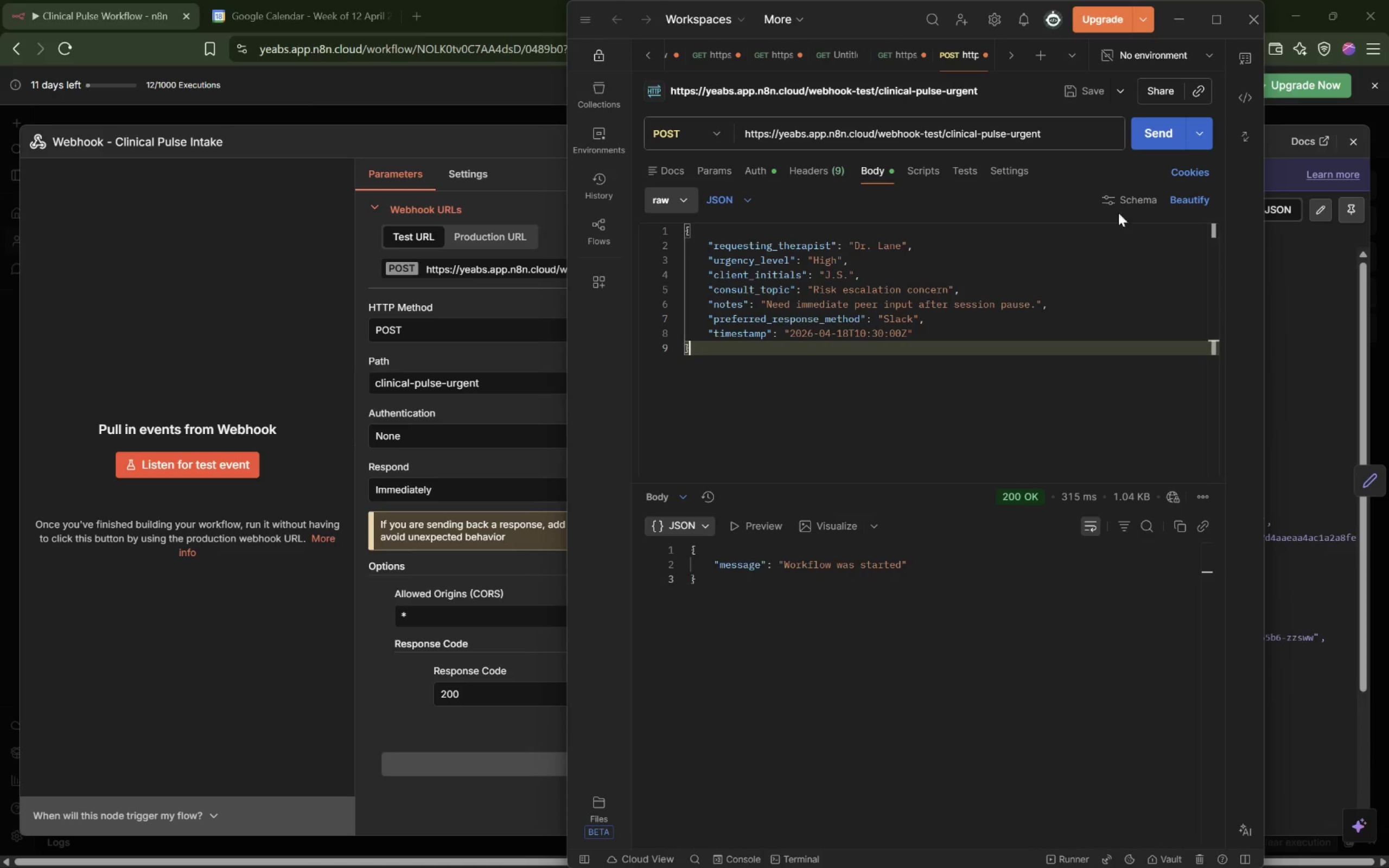 
left_click([1150, 130])
 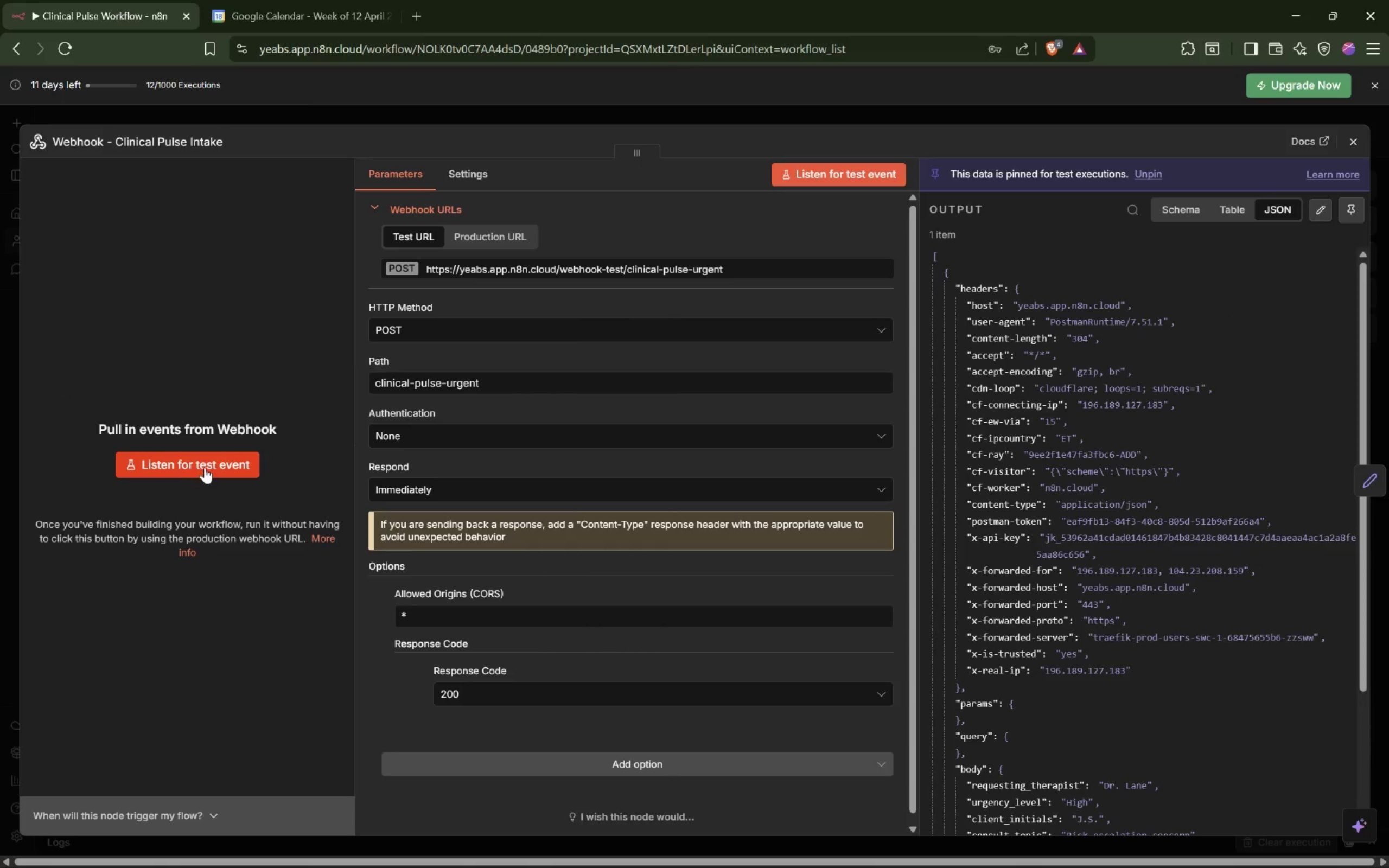 
wait(7.25)
 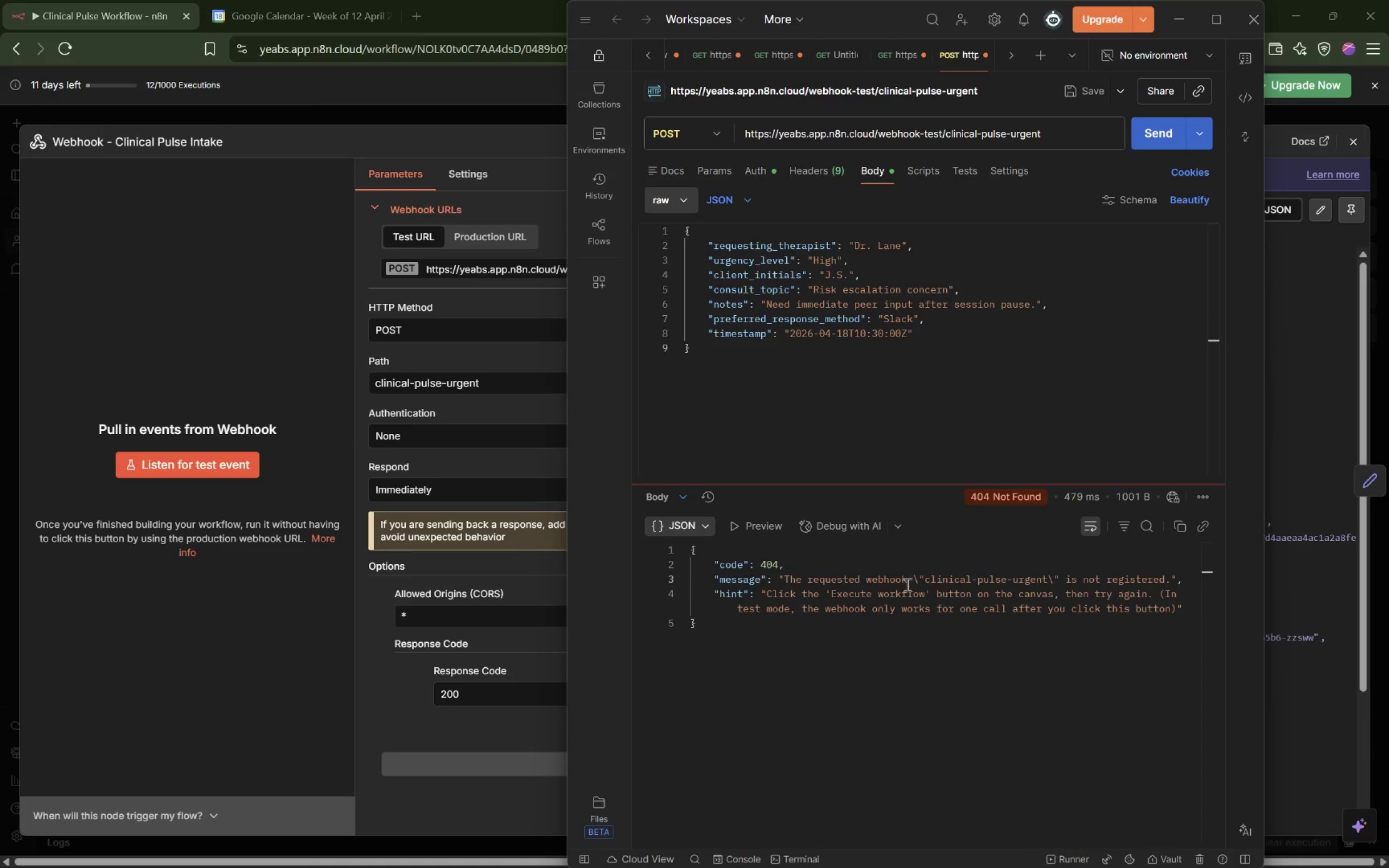 
left_click([226, 466])
 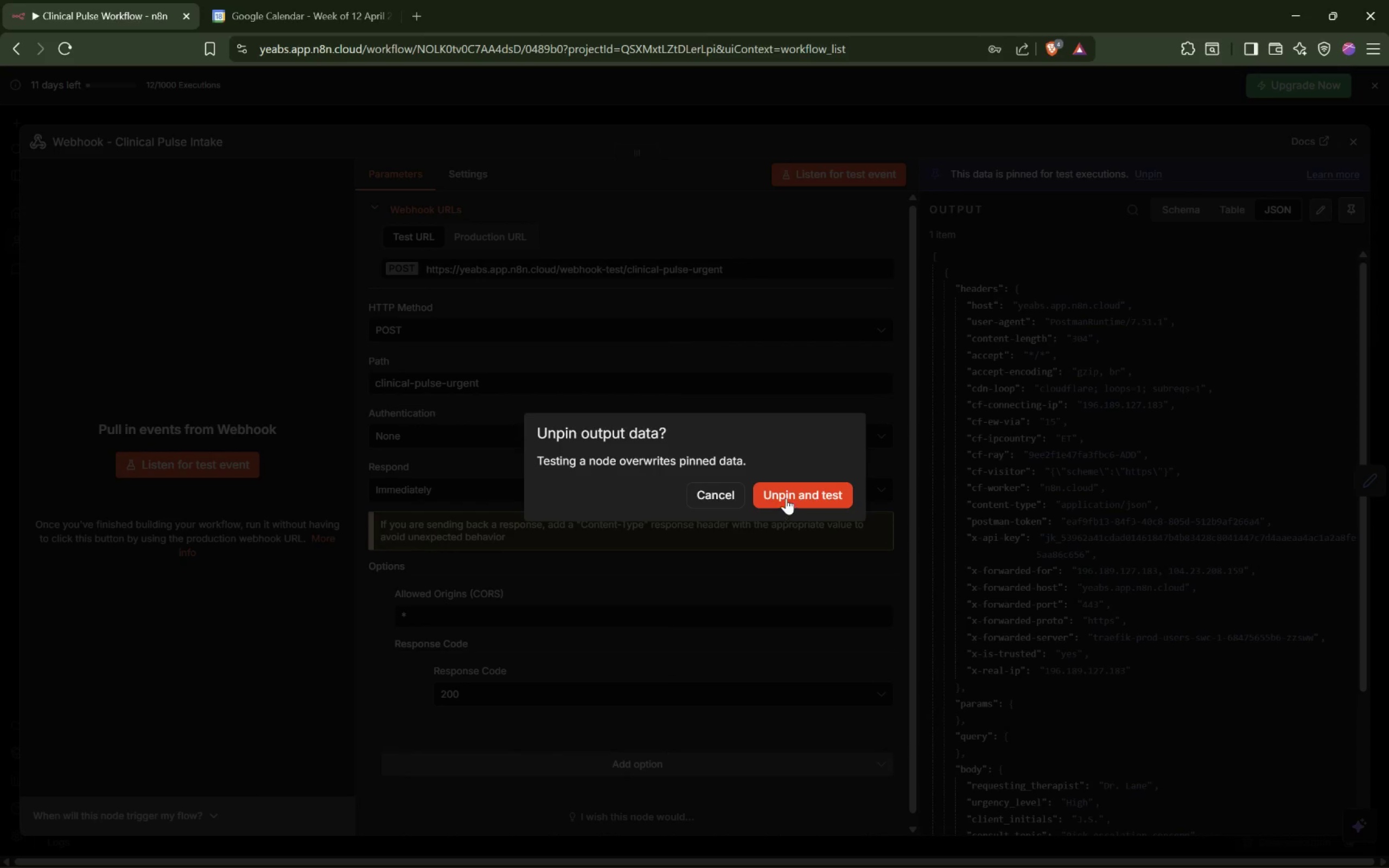 
left_click([786, 497])
 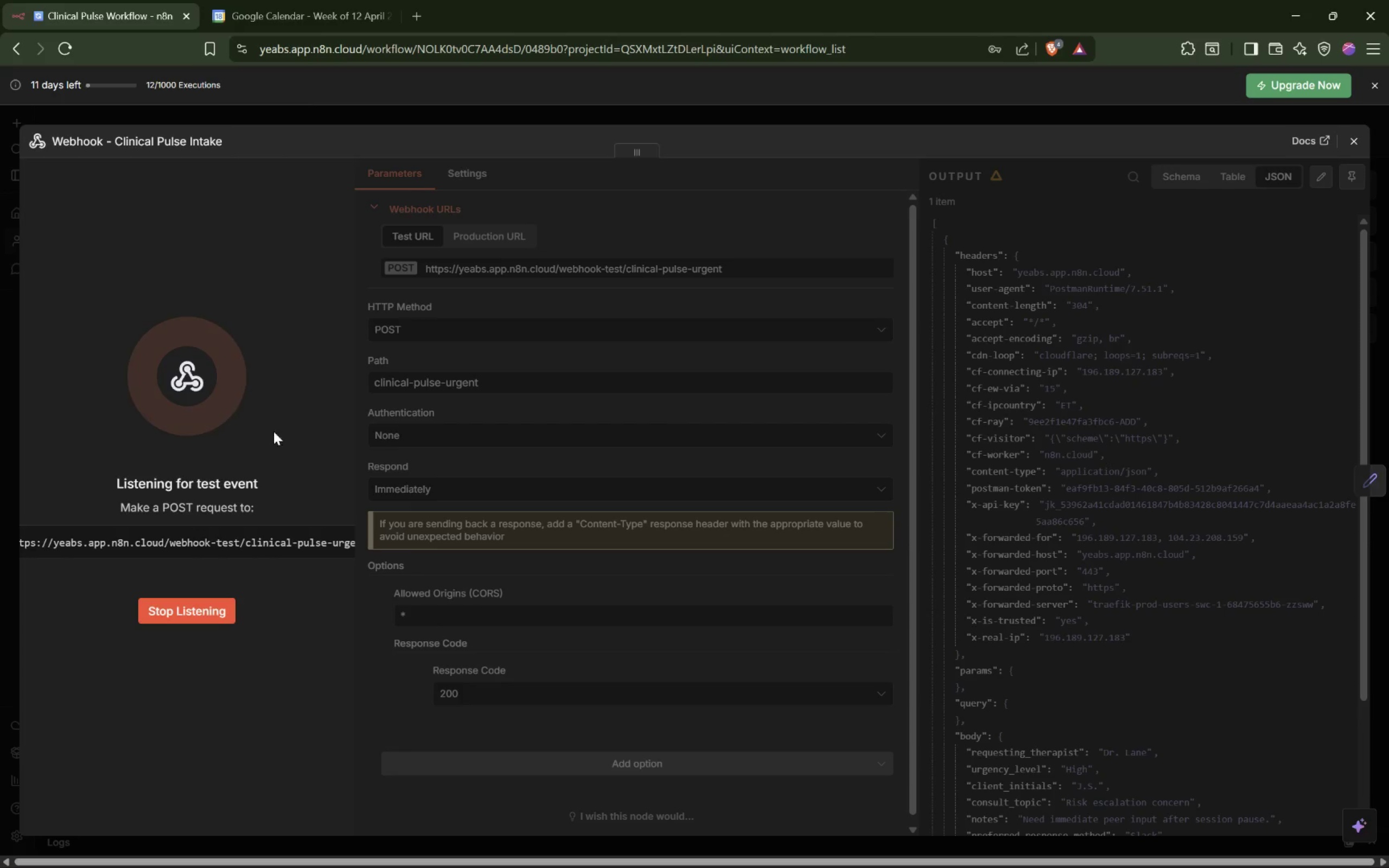 
key(Alt+Tab)
 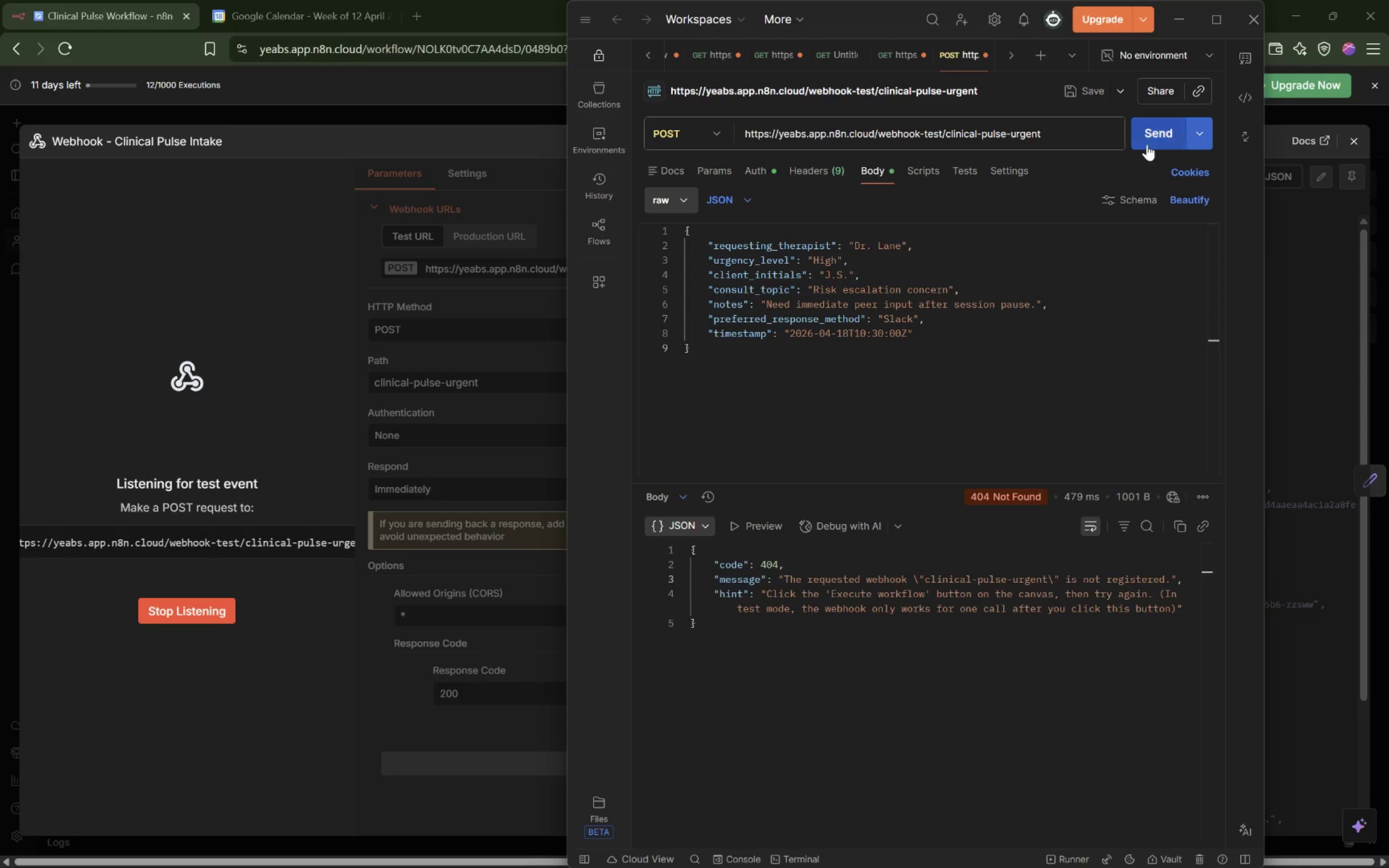 
left_click([1154, 129])
 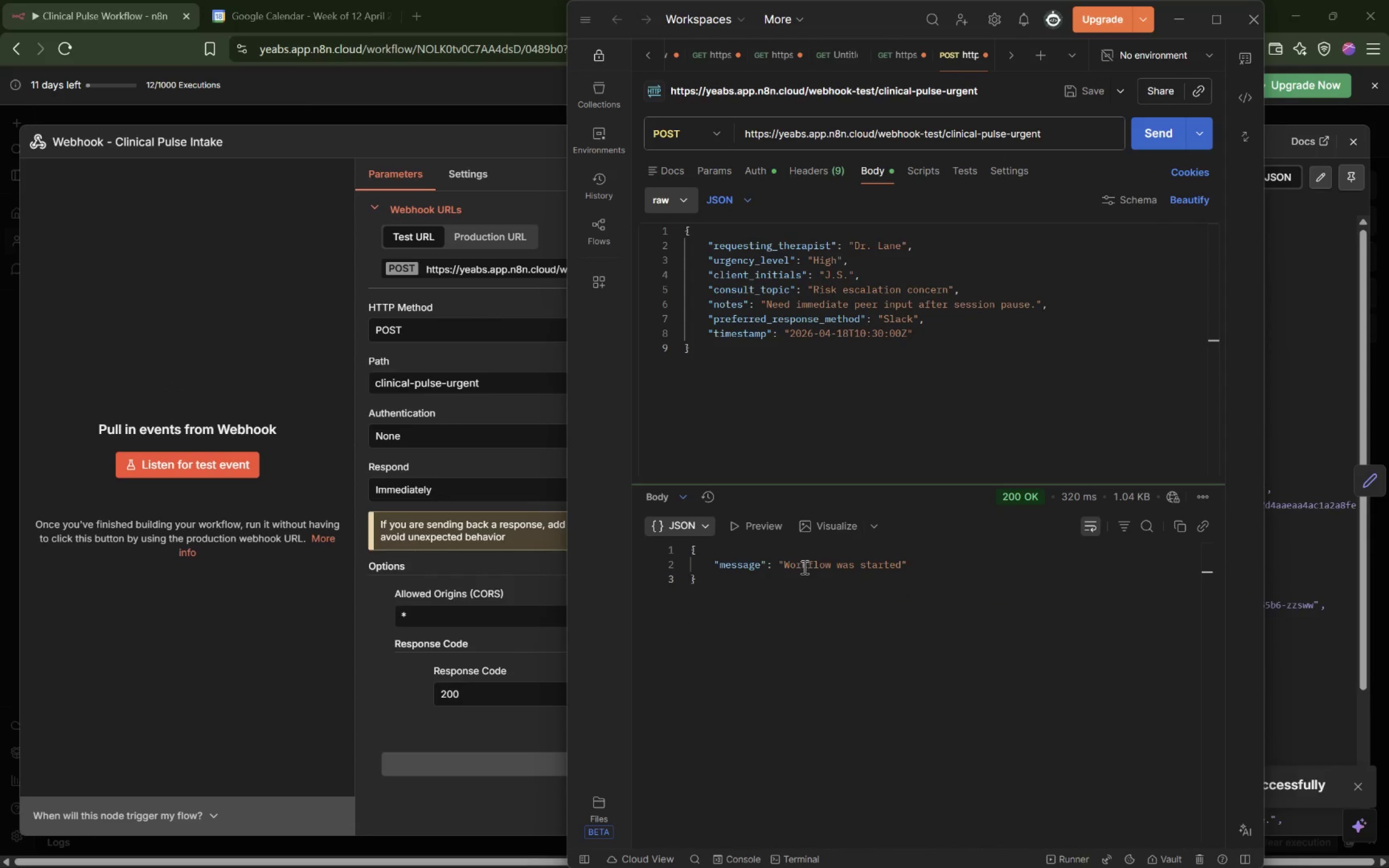 
left_click_drag(start_coordinate=[785, 563], to_coordinate=[955, 567])
 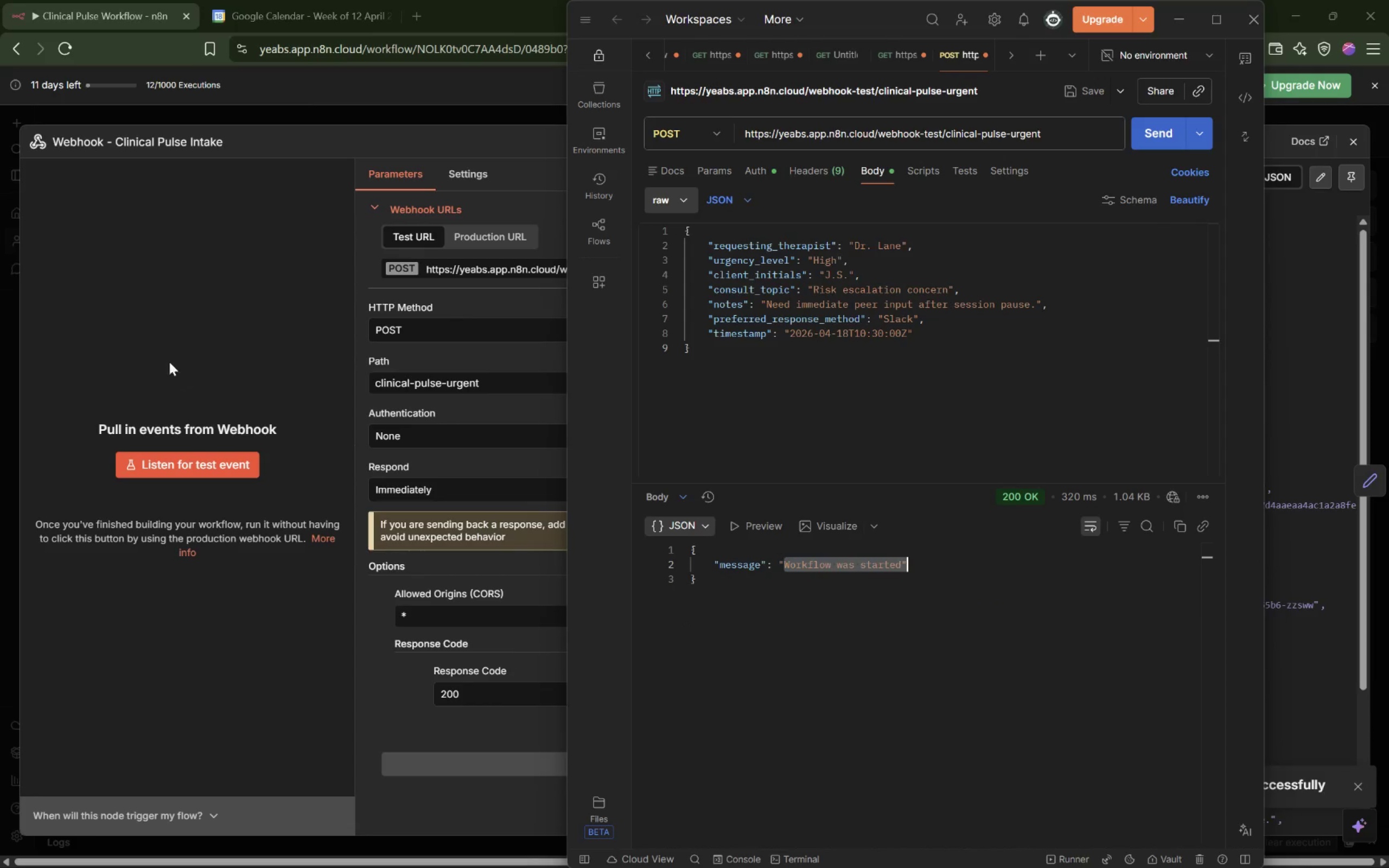 
left_click([177, 322])
 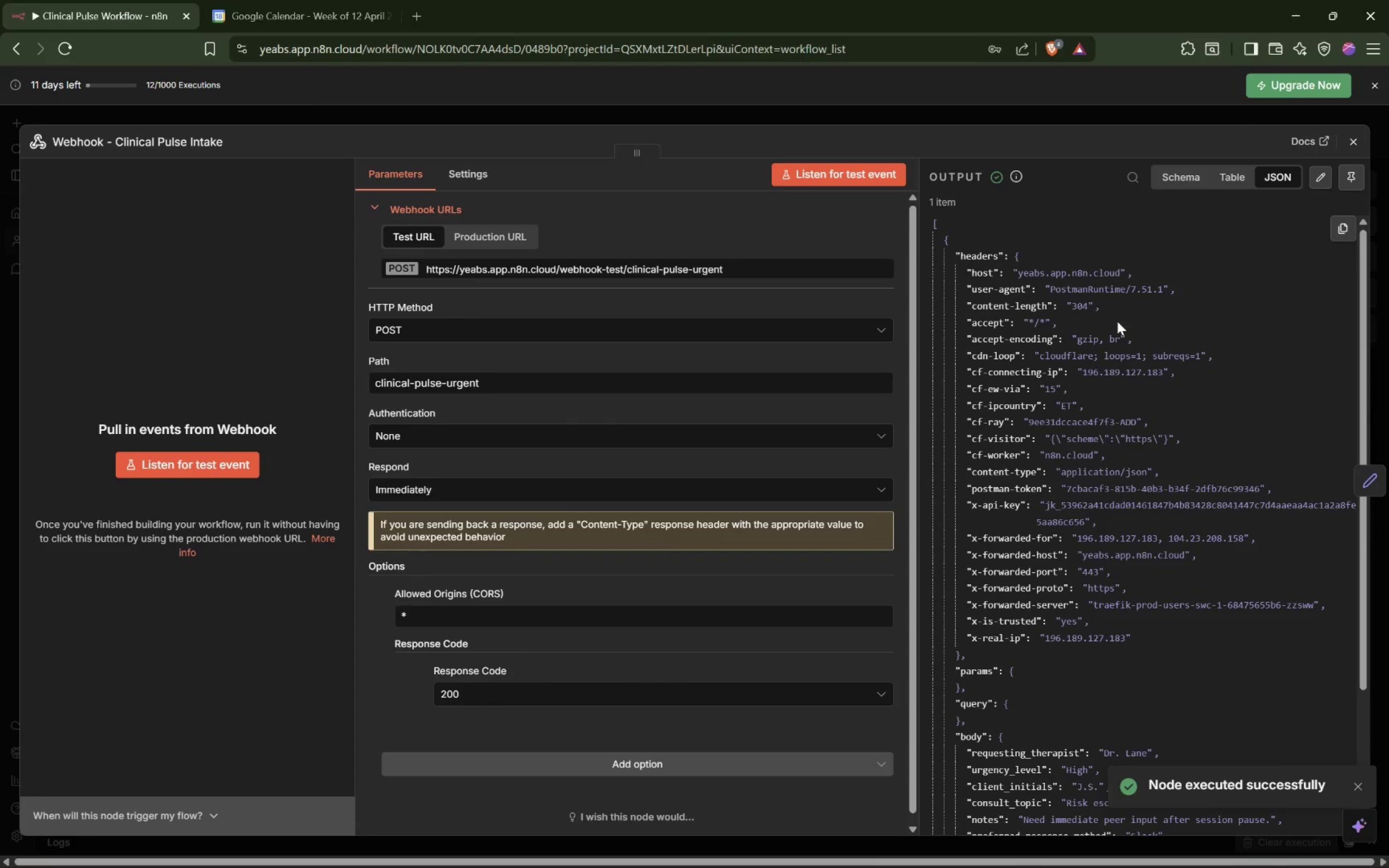 
scroll: coordinate [1089, 419], scroll_direction: down, amount: 15.0
 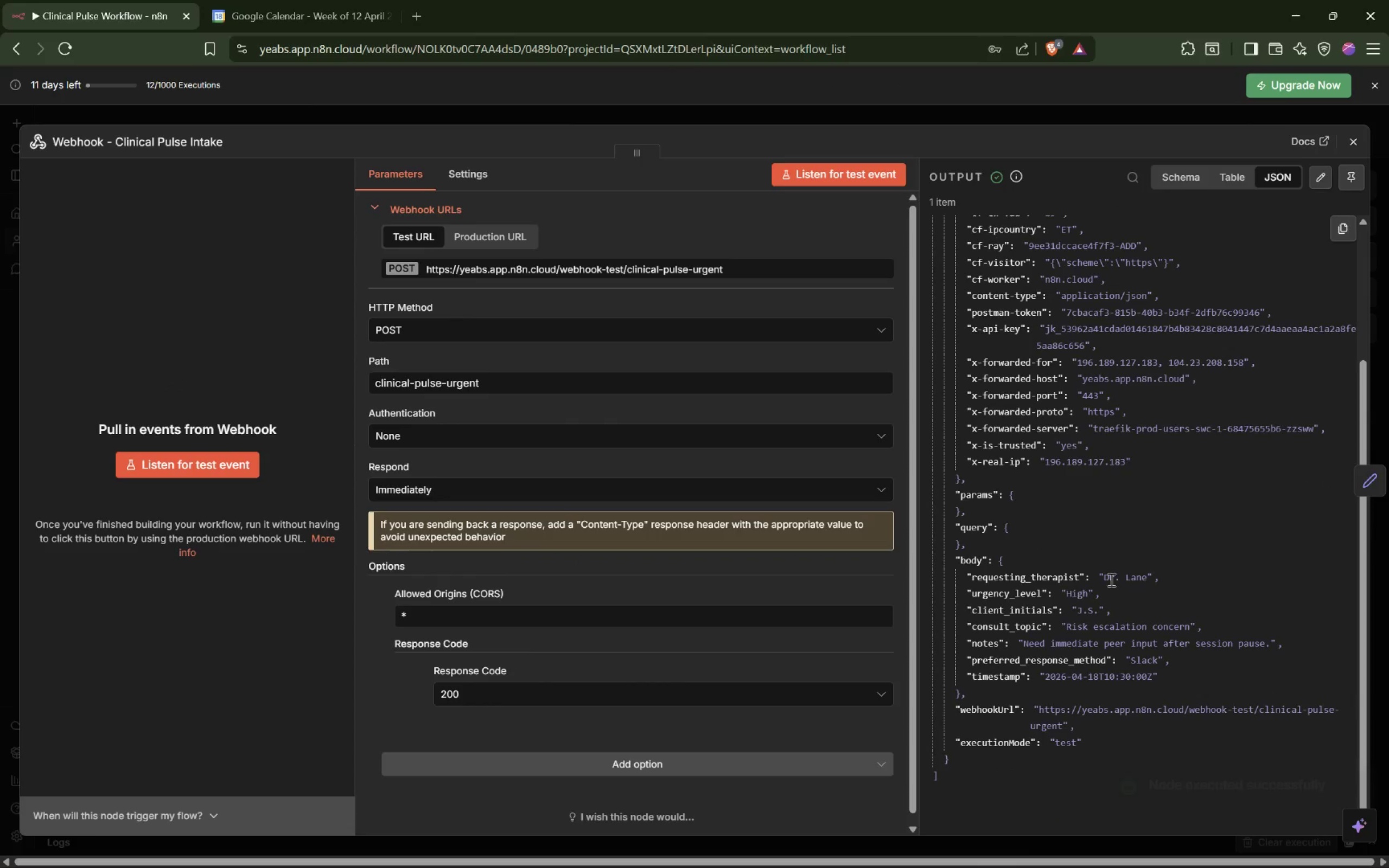 
left_click_drag(start_coordinate=[1105, 578], to_coordinate=[1144, 580])
 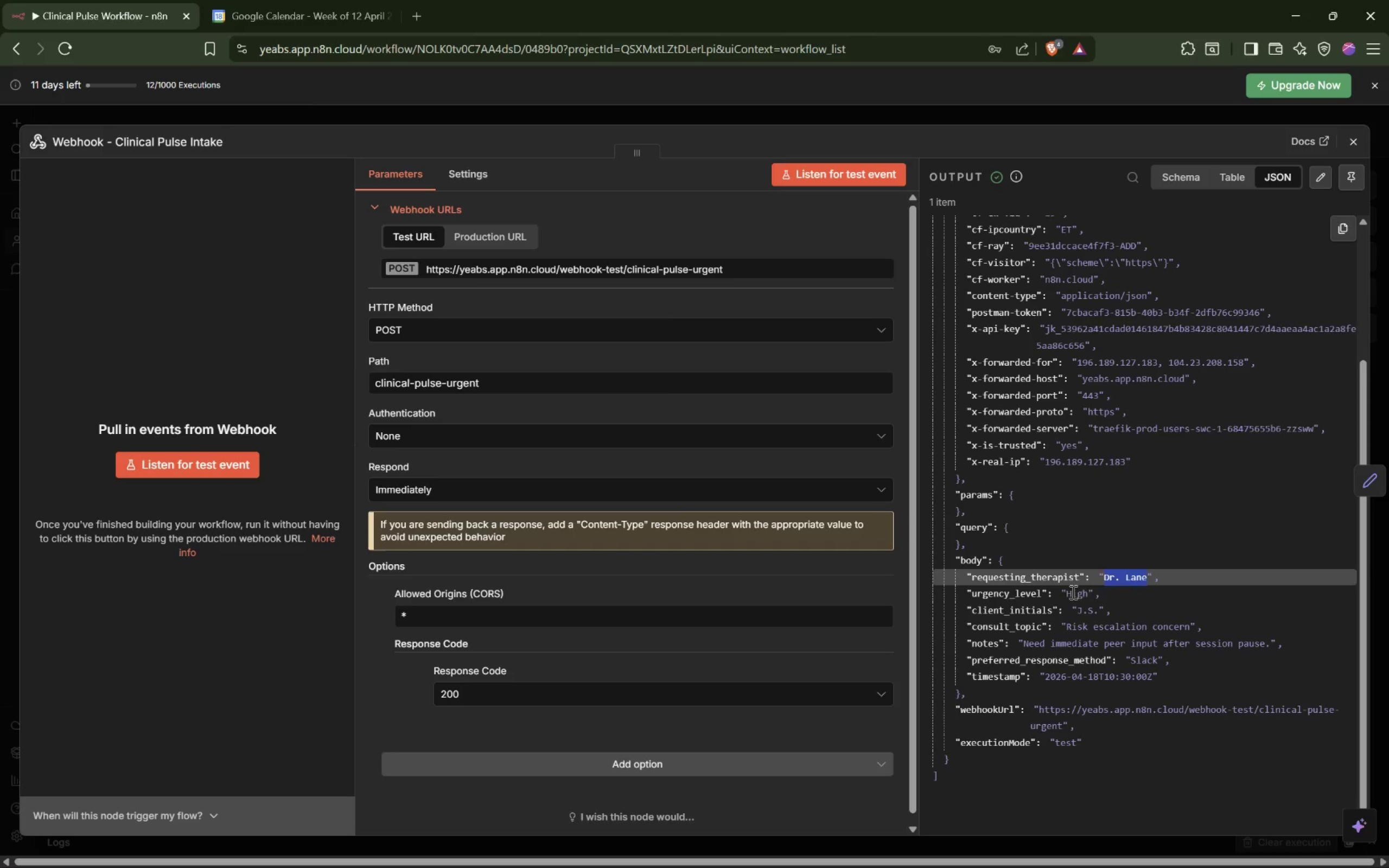 
double_click([1072, 592])
 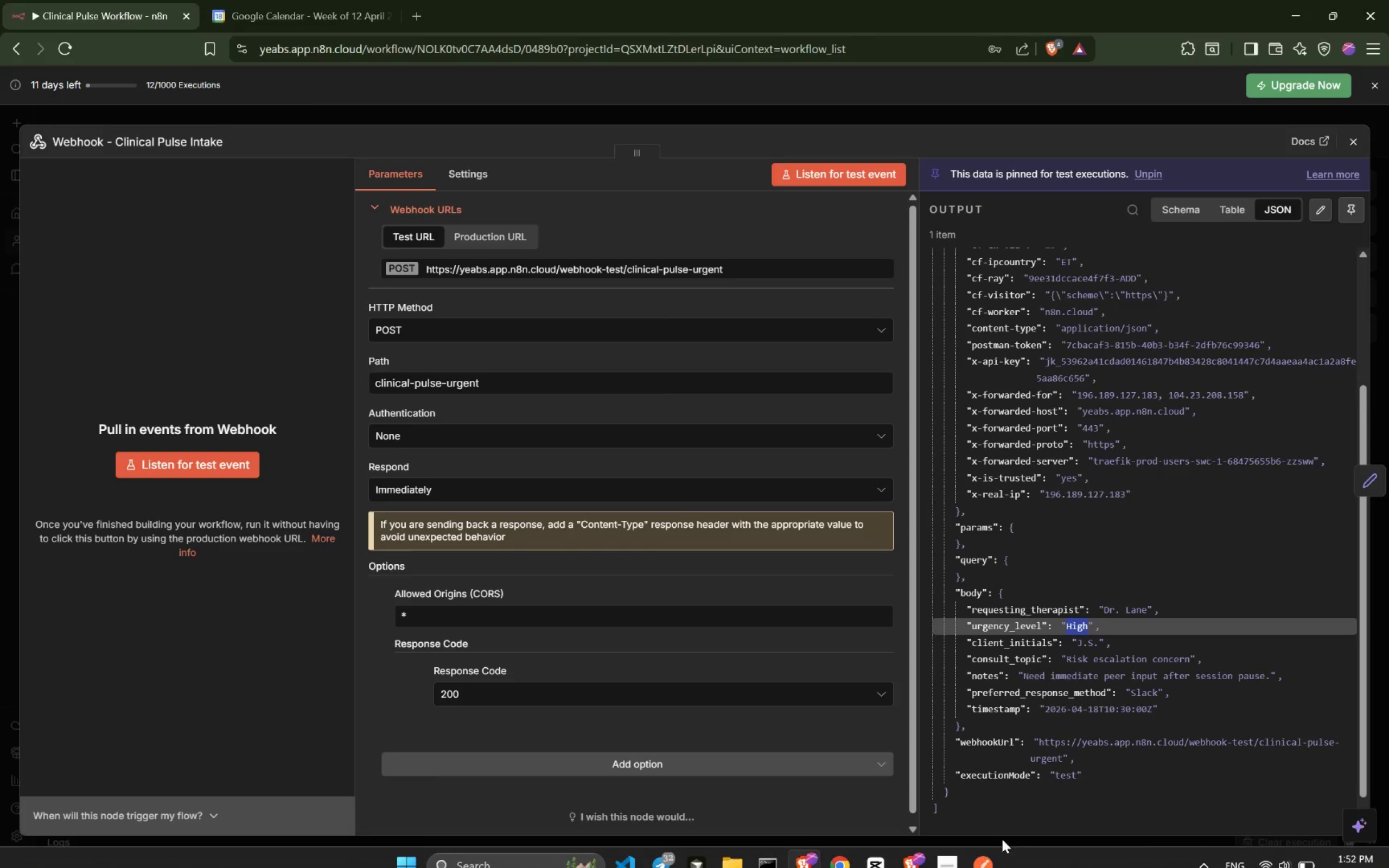 
wait(11.89)
 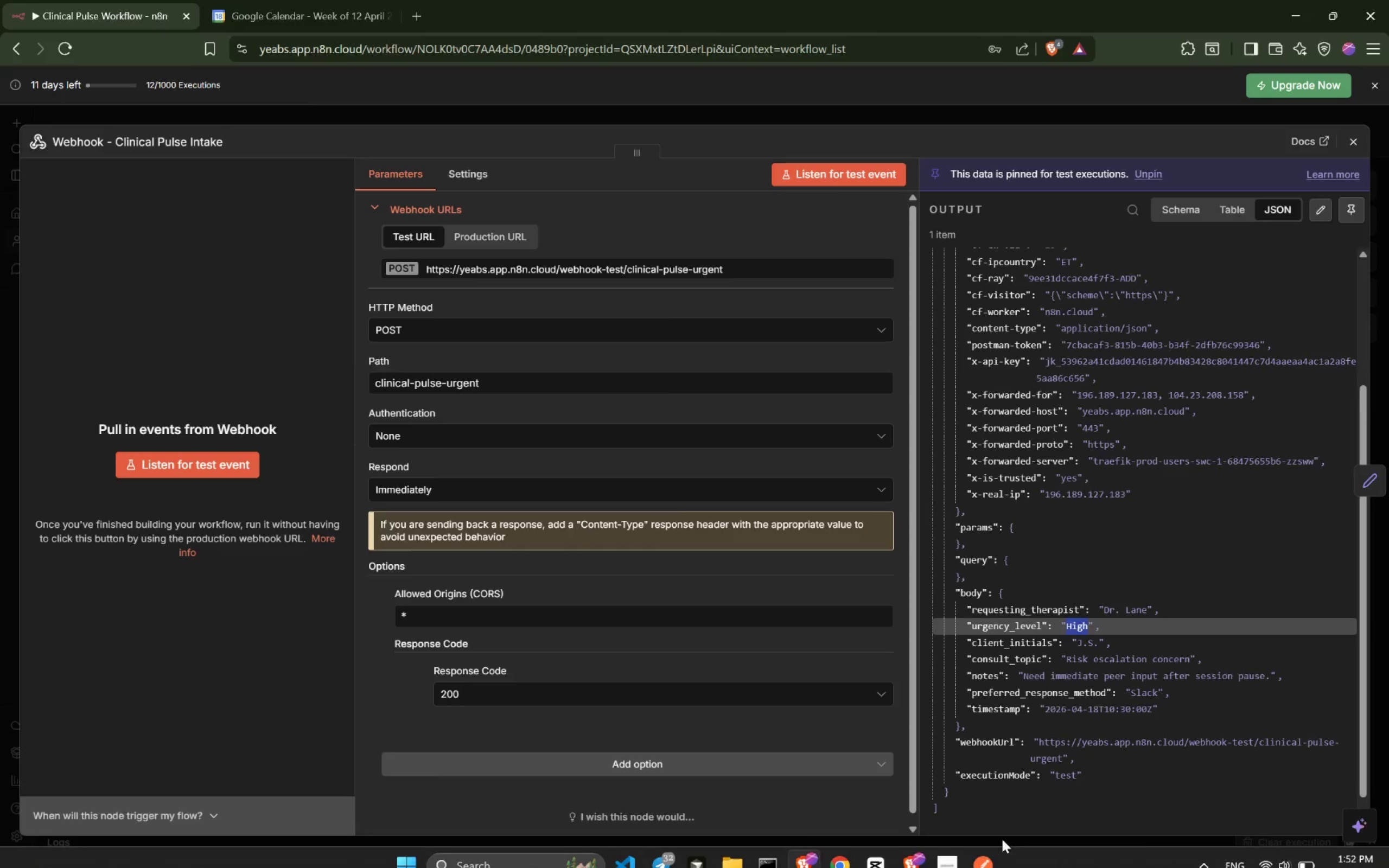 
double_click([514, 376])
 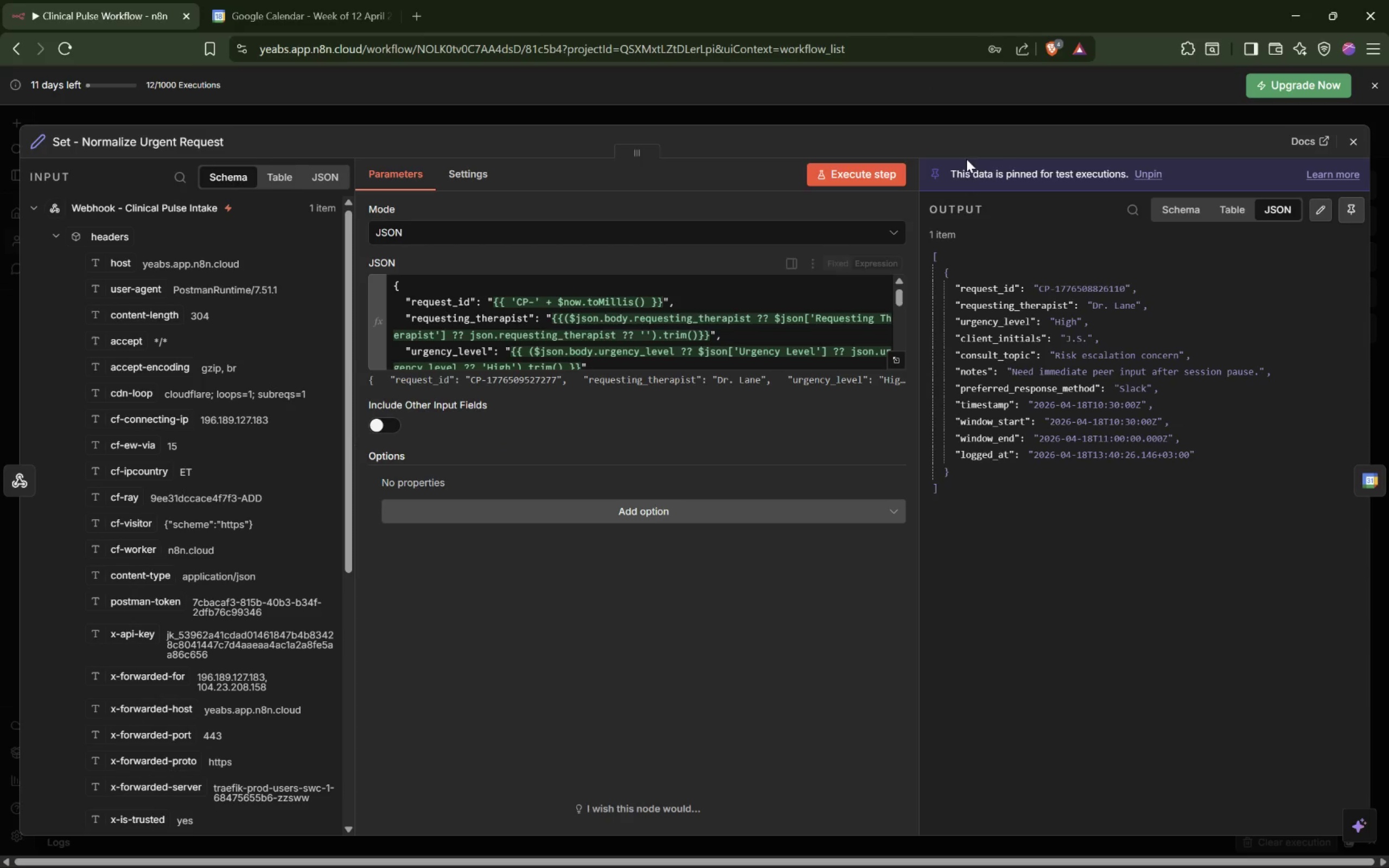 
left_click([1004, 114])
 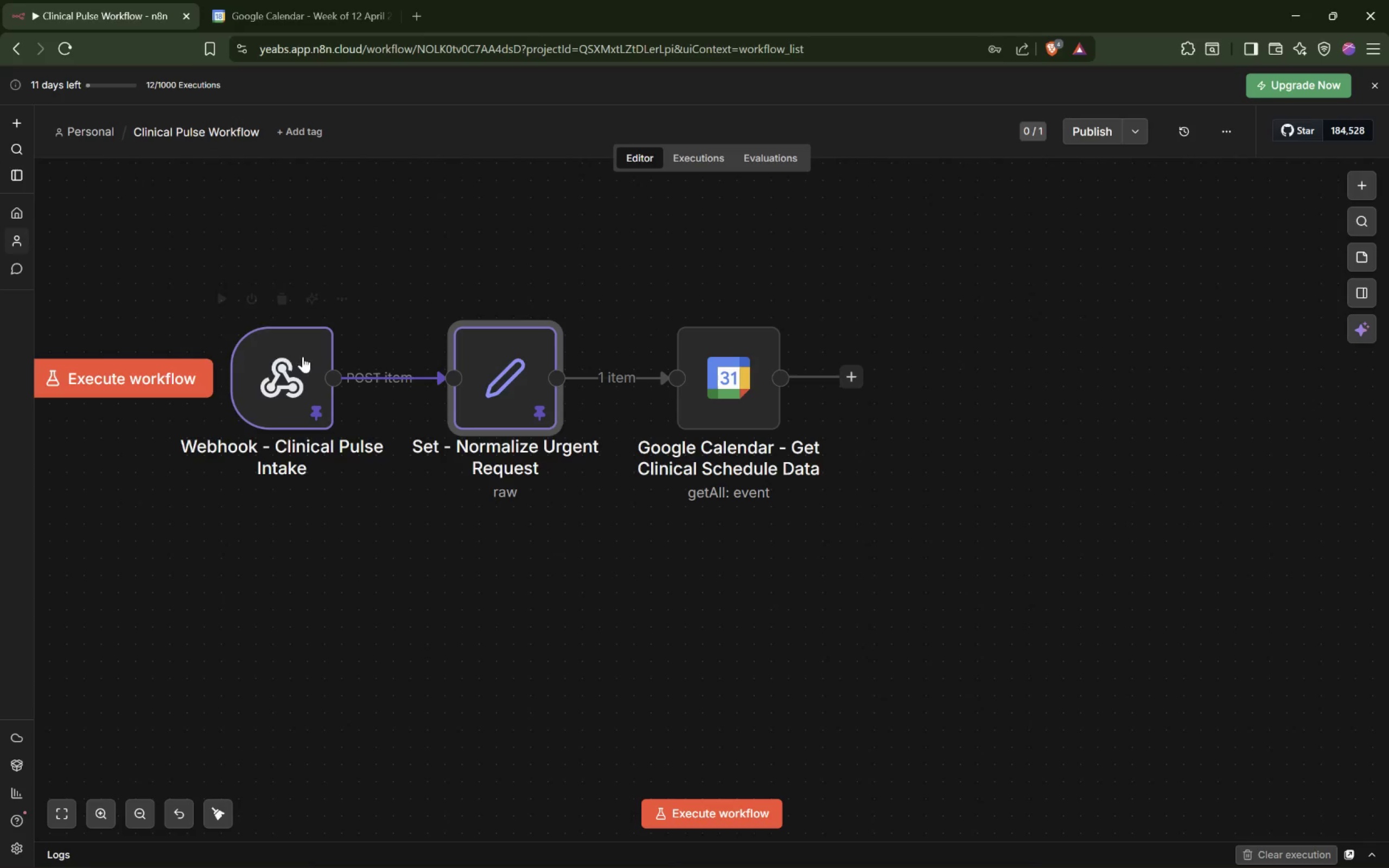 
double_click([284, 361])
 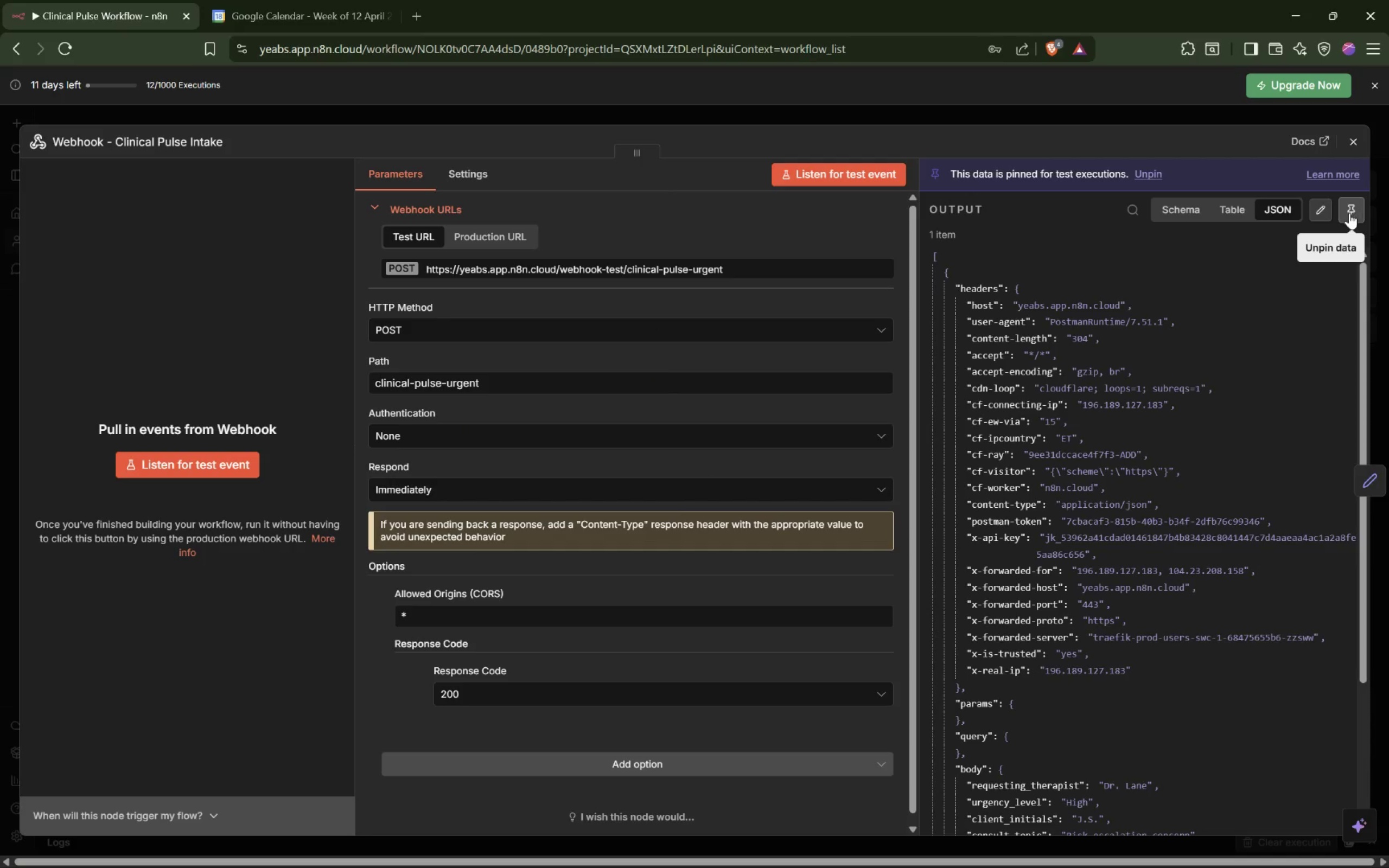 
left_click([766, 113])
 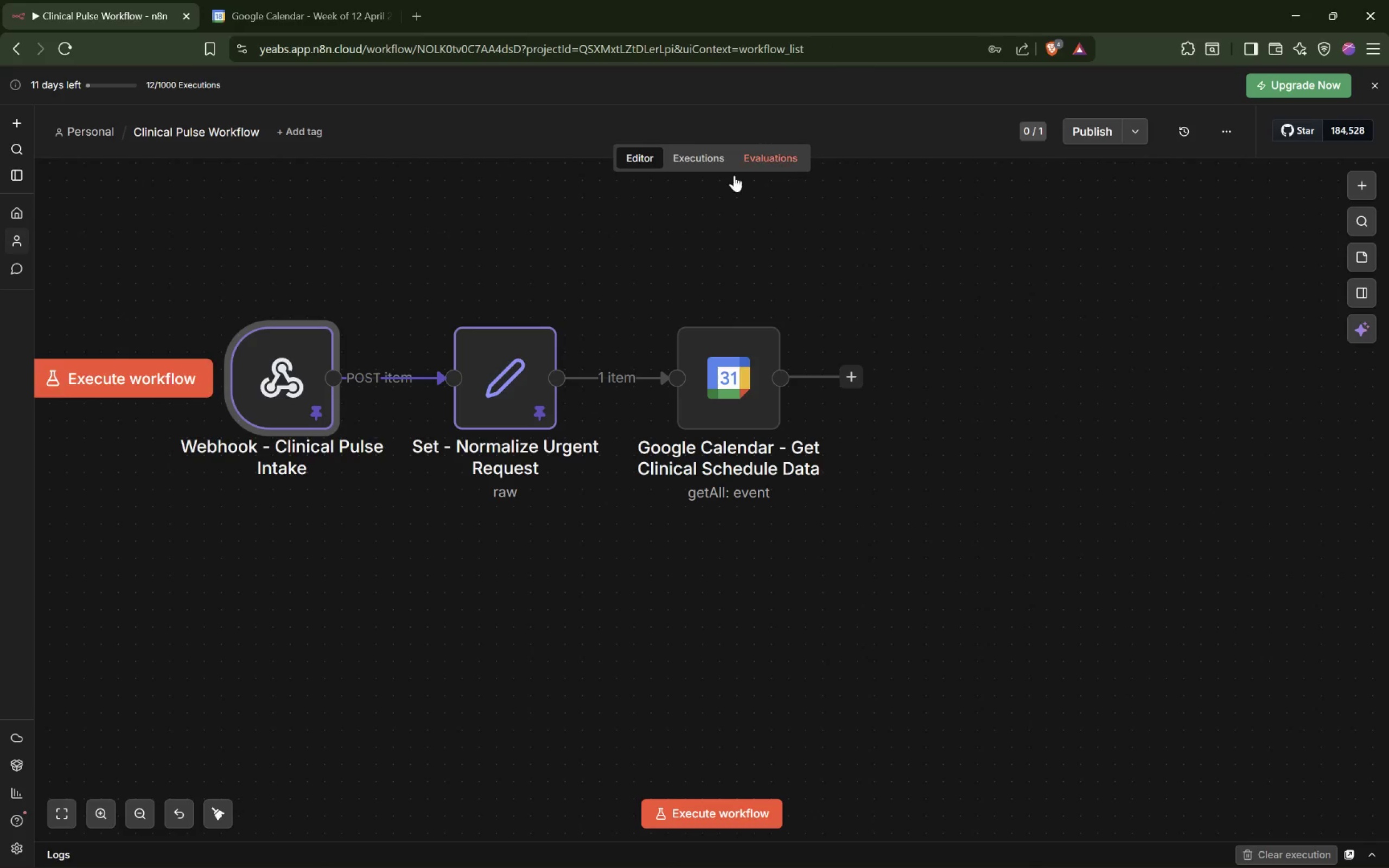 
mouse_move([557, 353])
 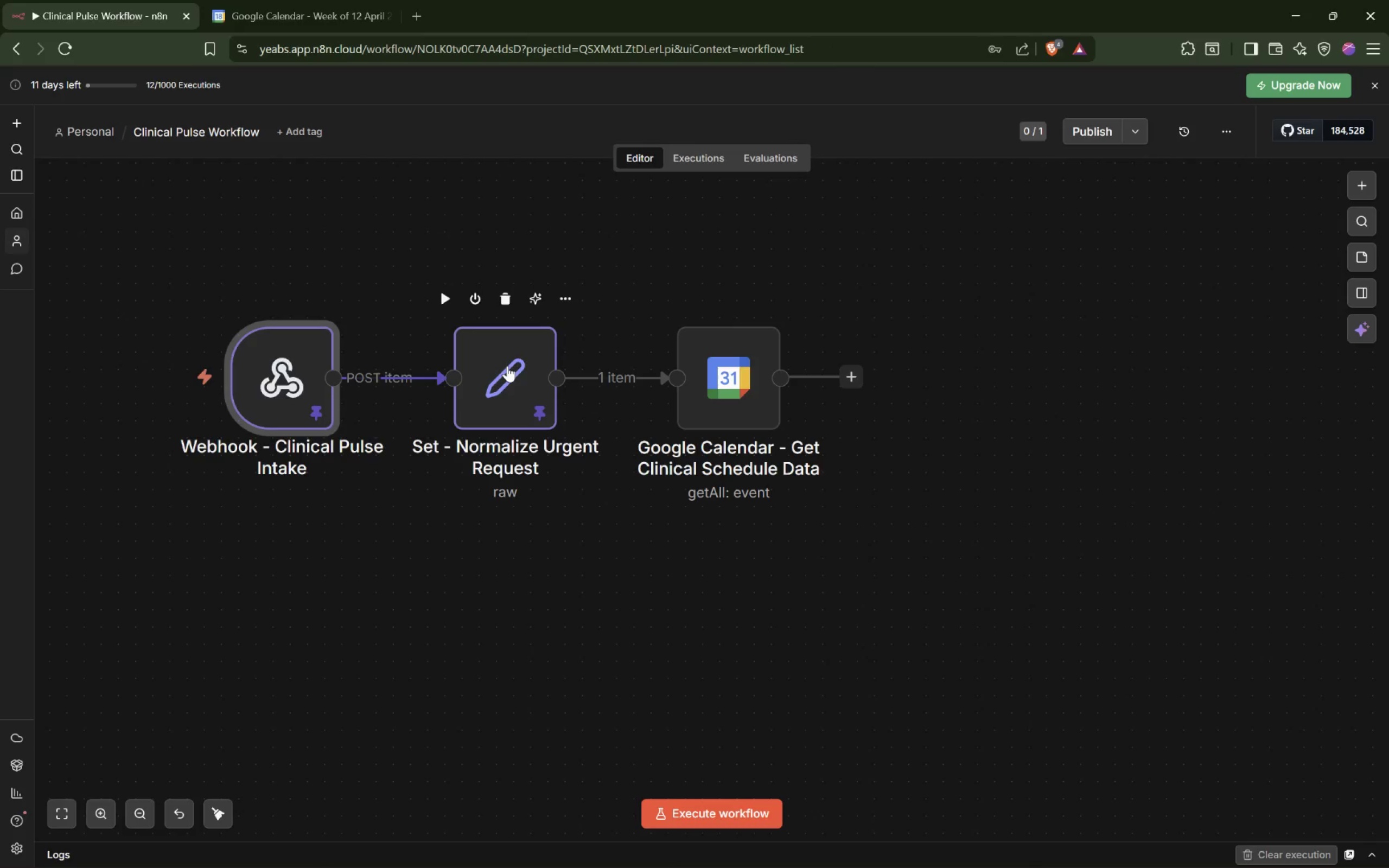 
double_click([507, 366])
 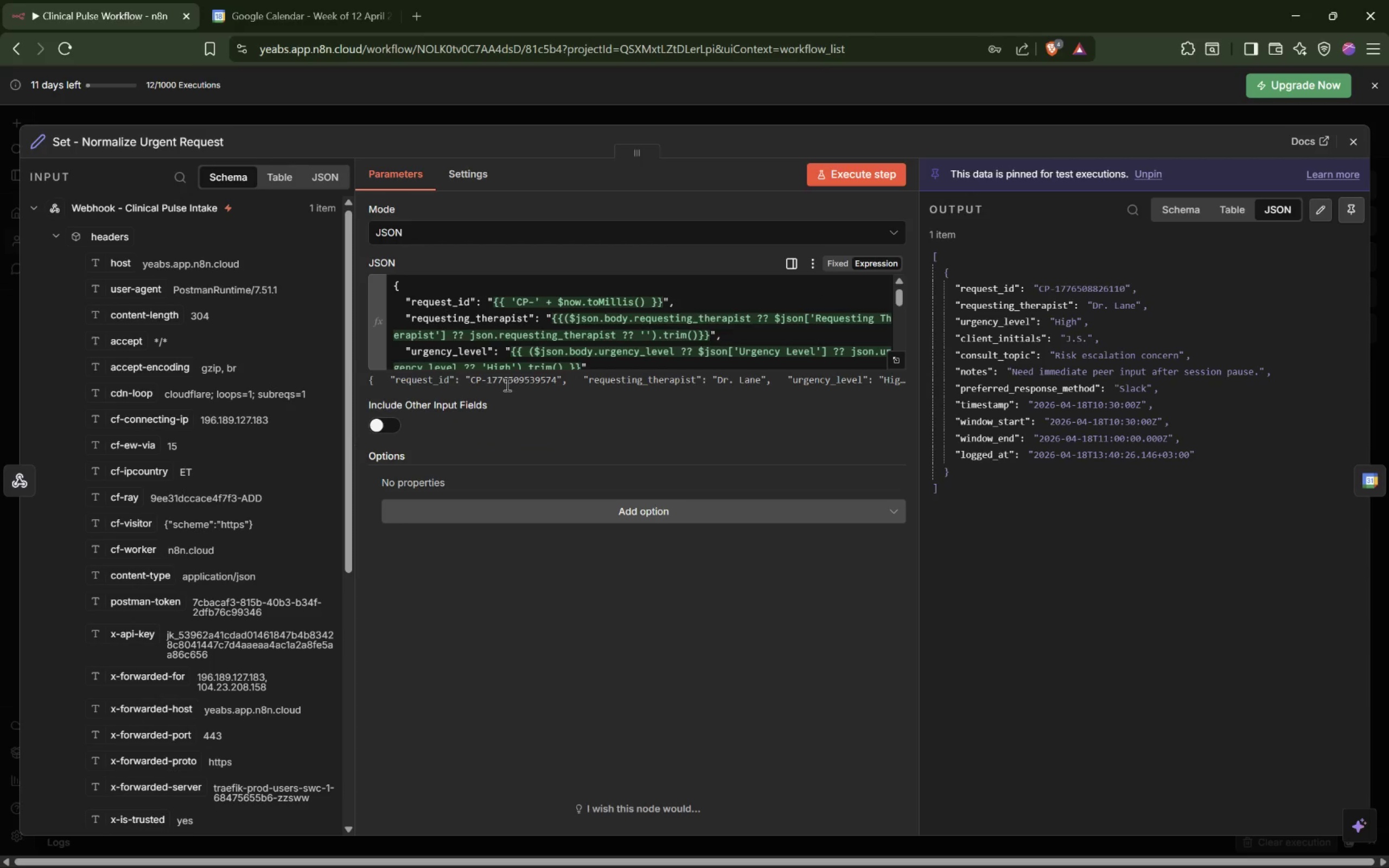 
wait(17.31)
 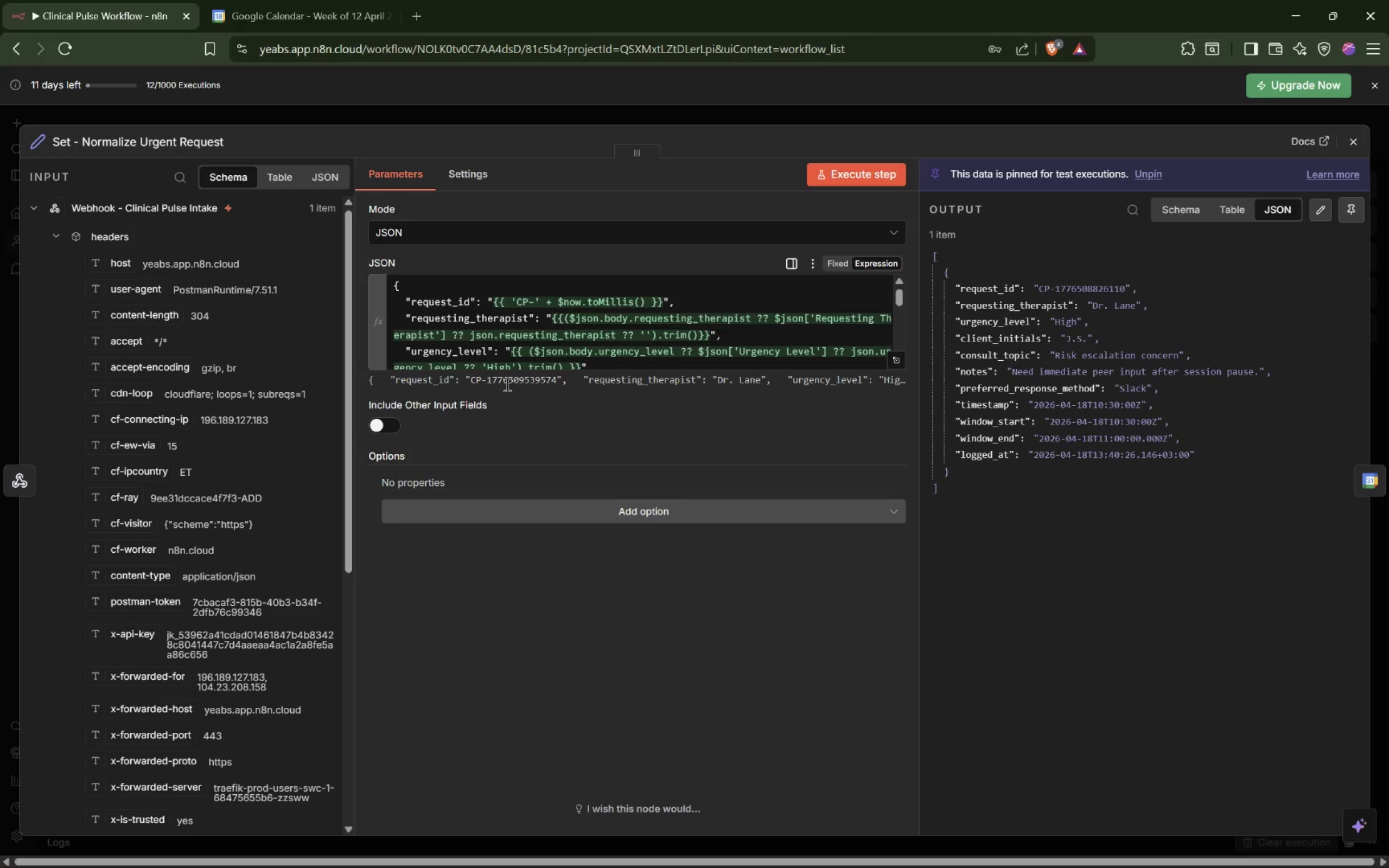 
double_click([463, 371])
 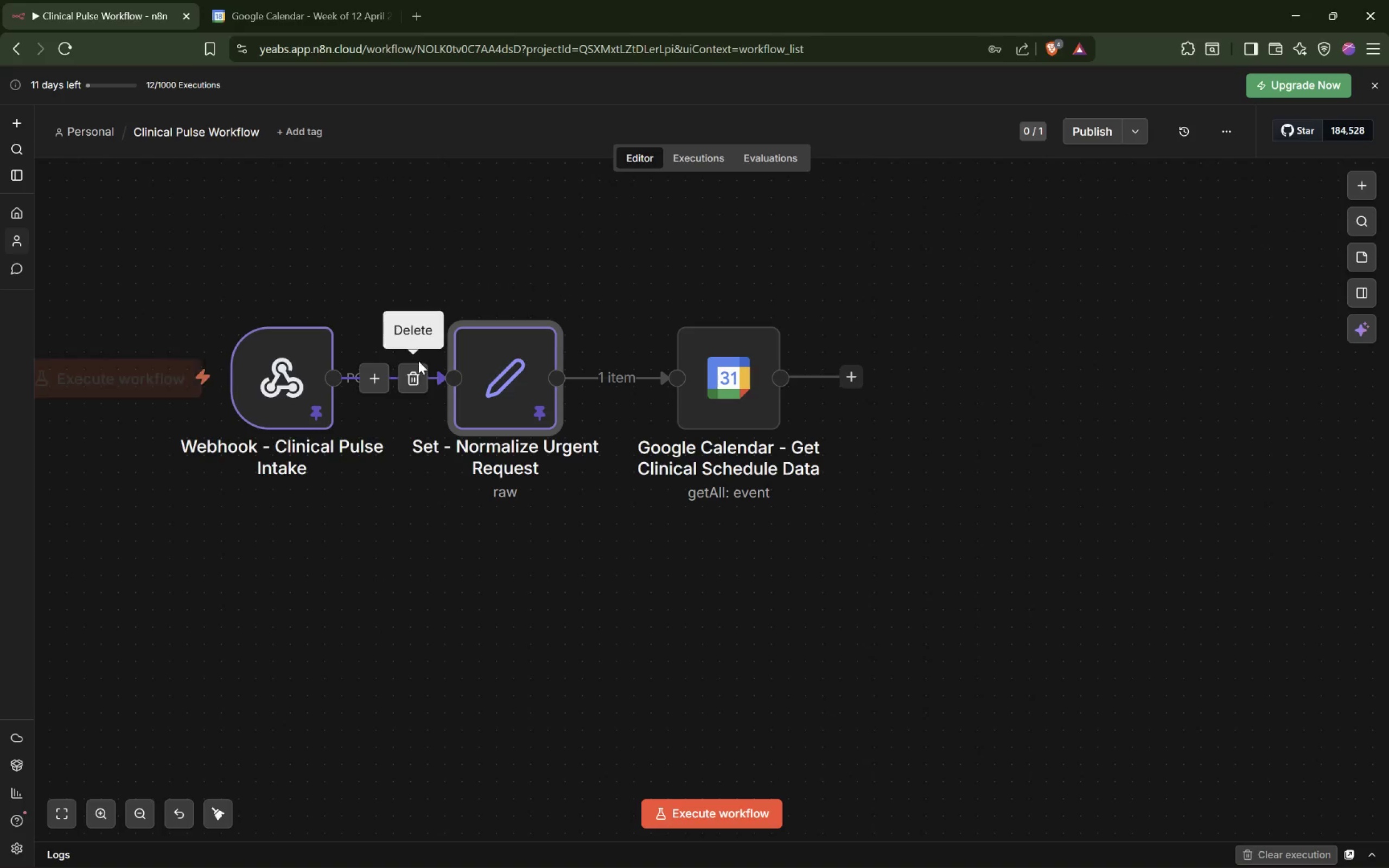 
mouse_move([378, 375])
 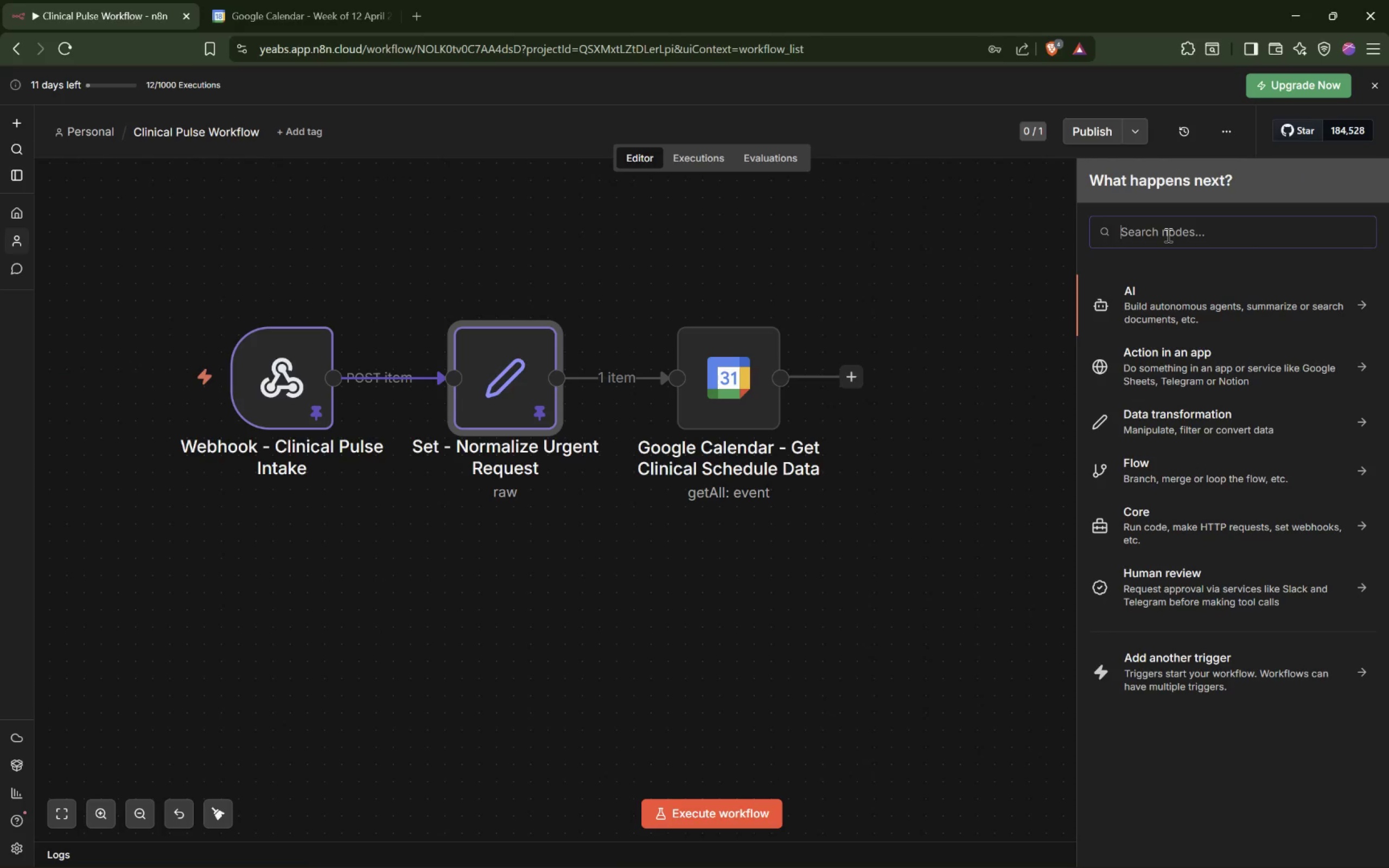 
type(edit )
 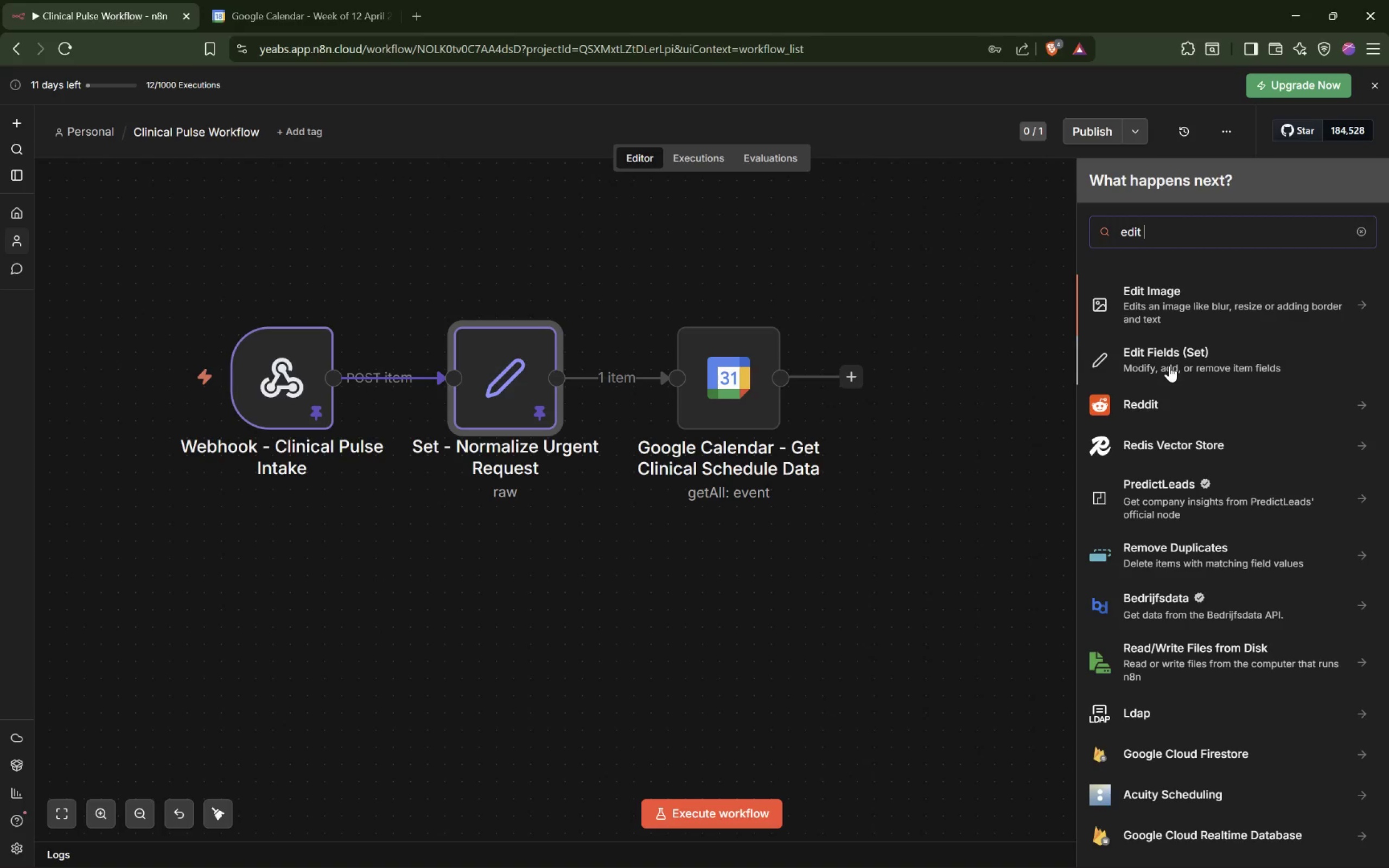 
wait(9.11)
 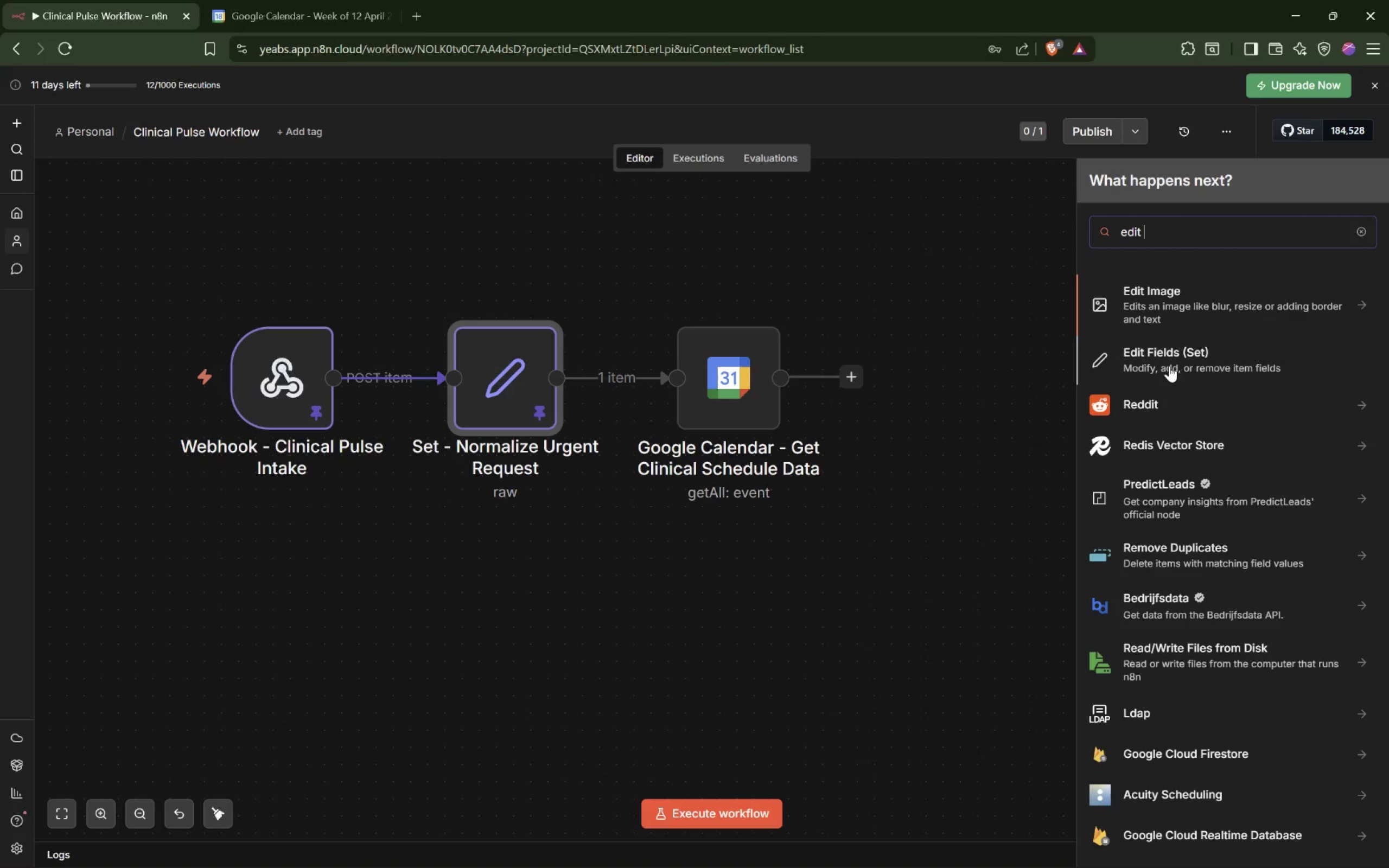 
double_click([467, 368])
 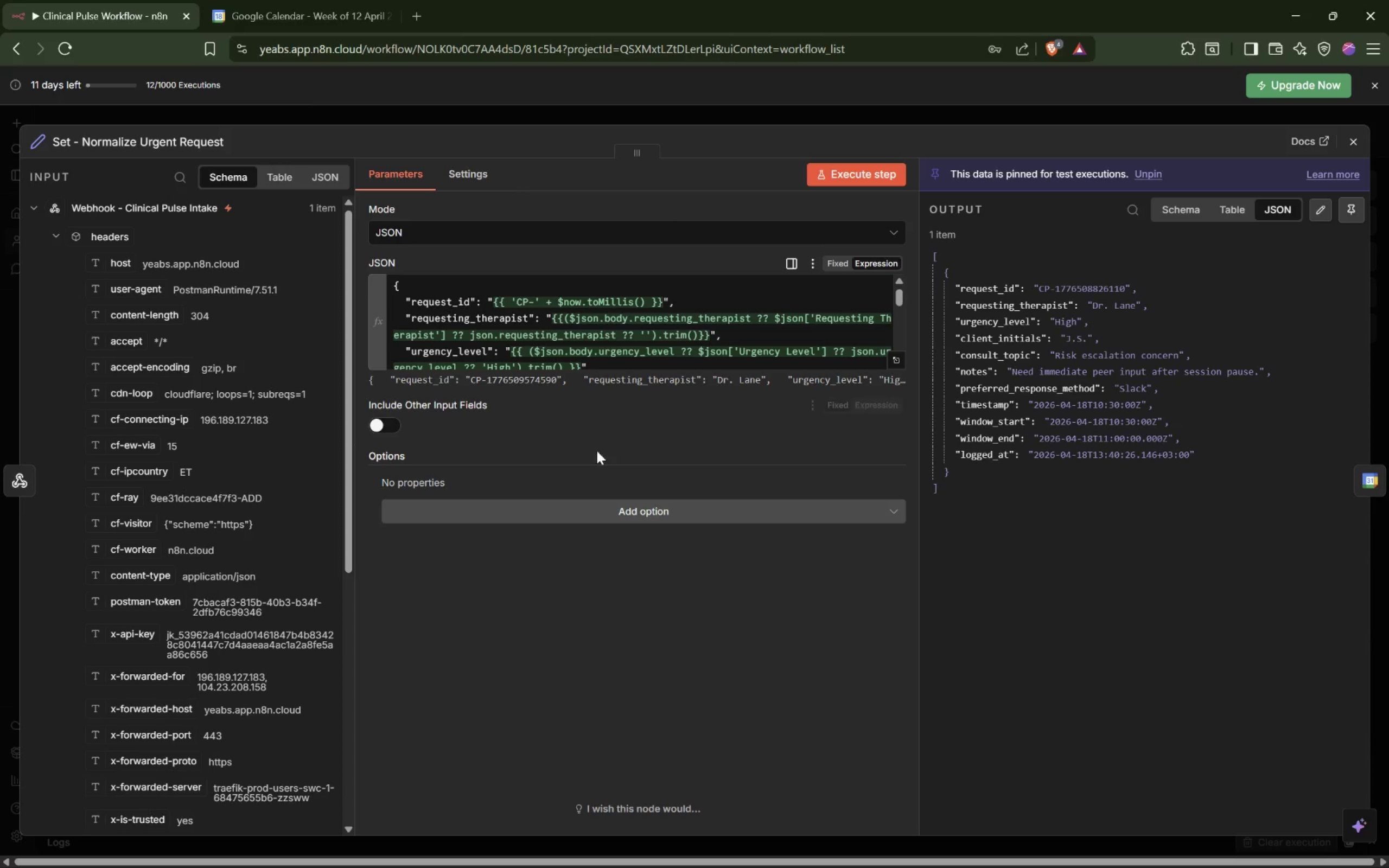 
wait(8.16)
 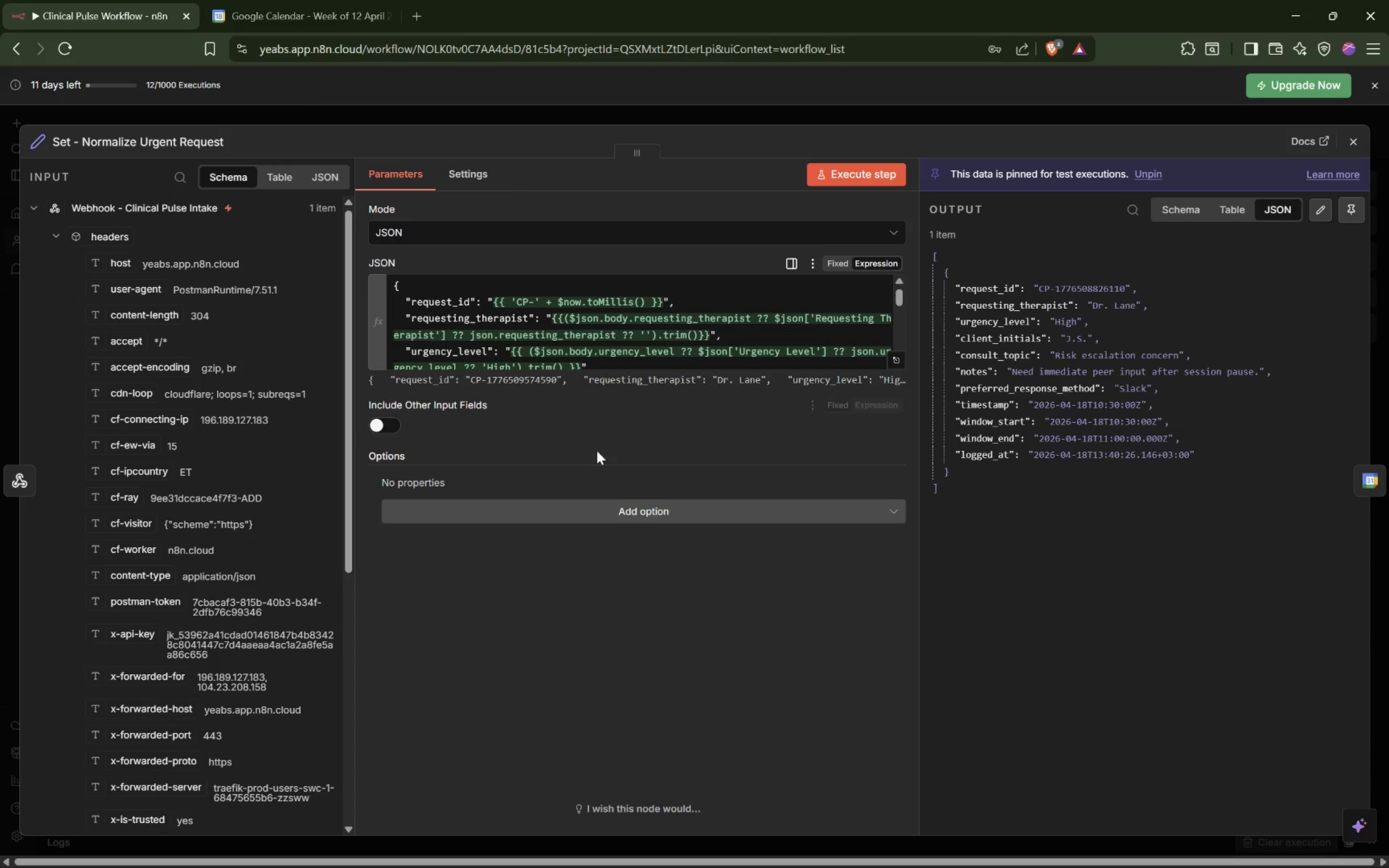 
double_click([34, 206])
 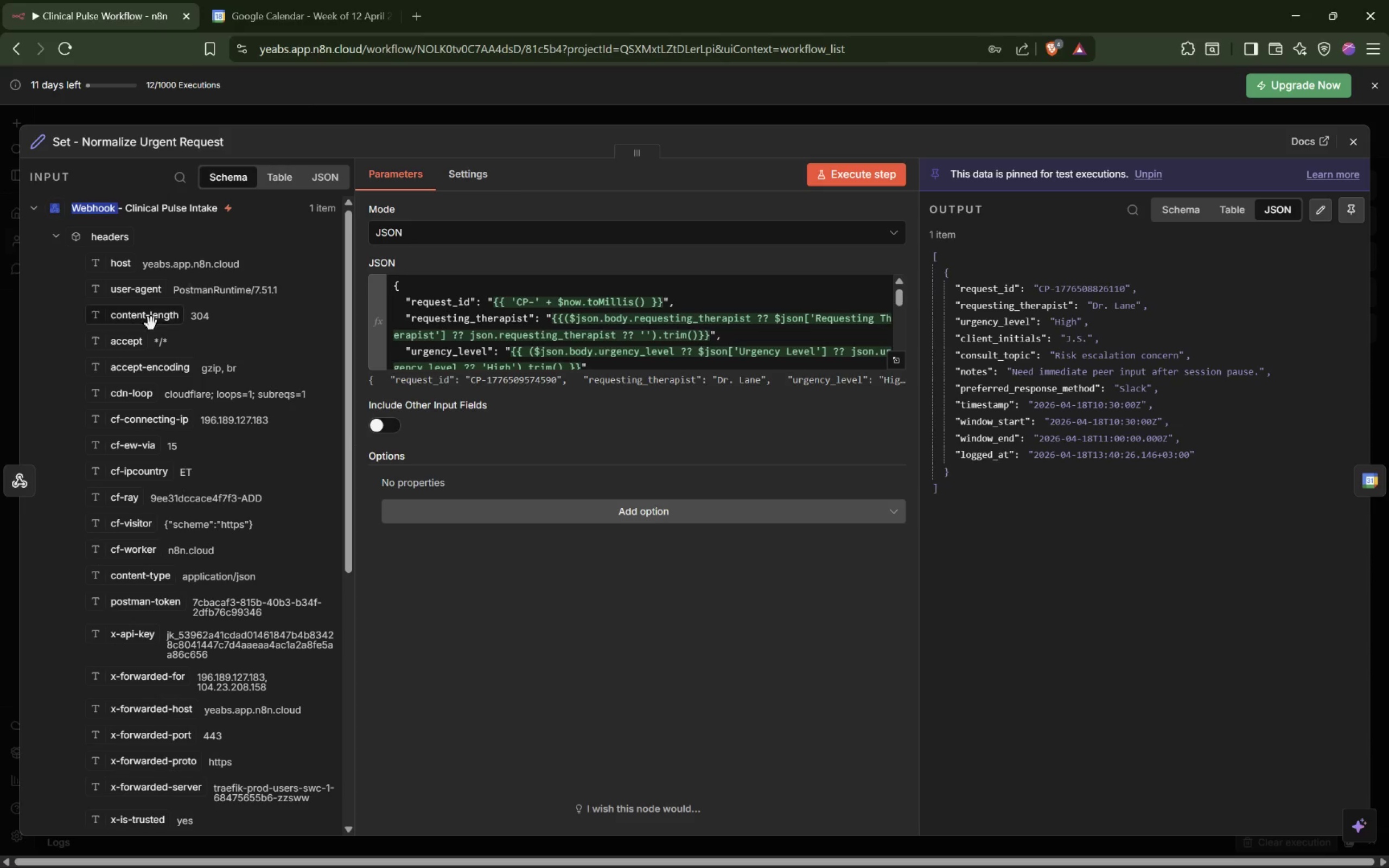 
scroll: coordinate [157, 385], scroll_direction: down, amount: 6.0
 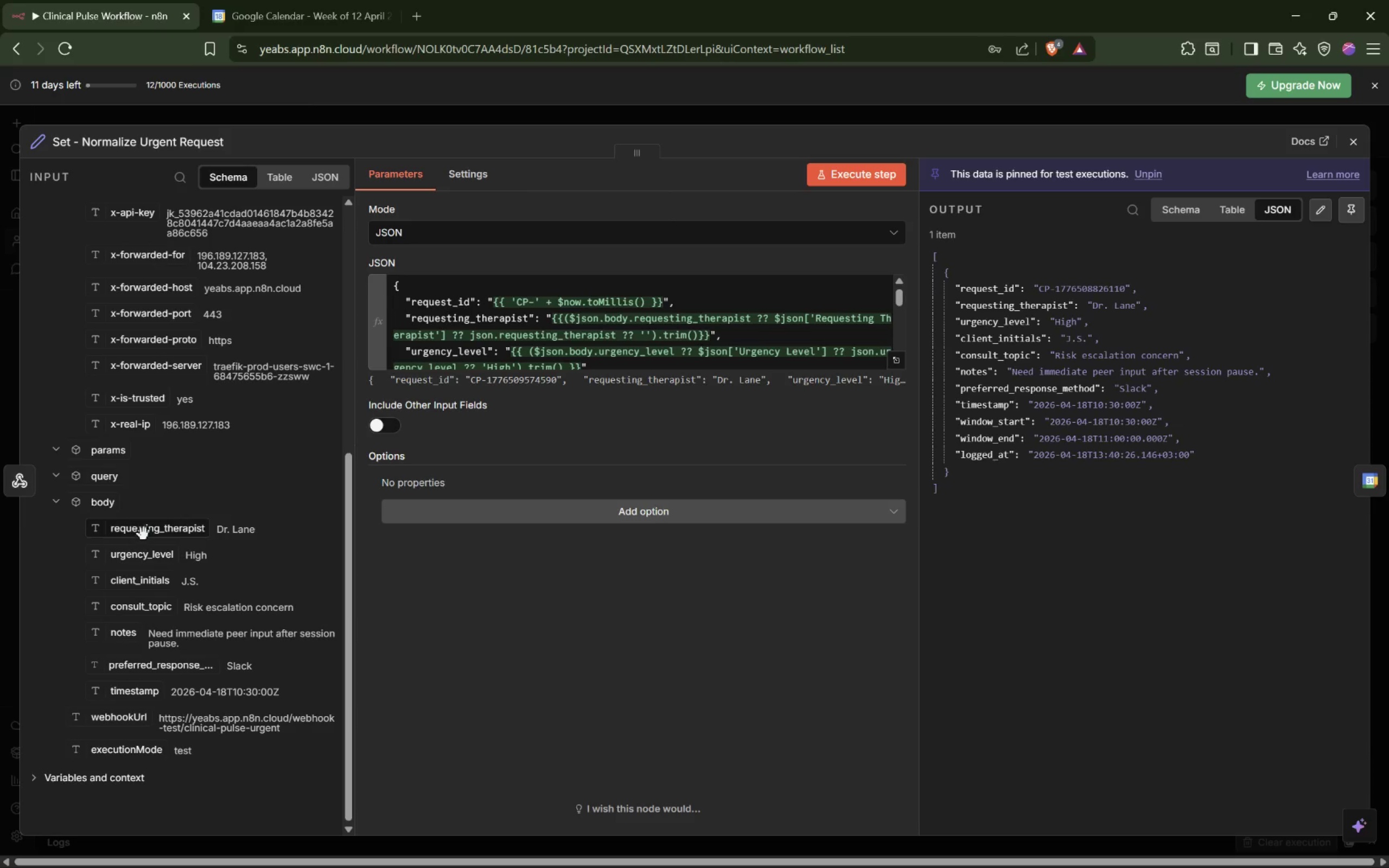 
left_click_drag(start_coordinate=[406, 301], to_coordinate=[460, 311])
 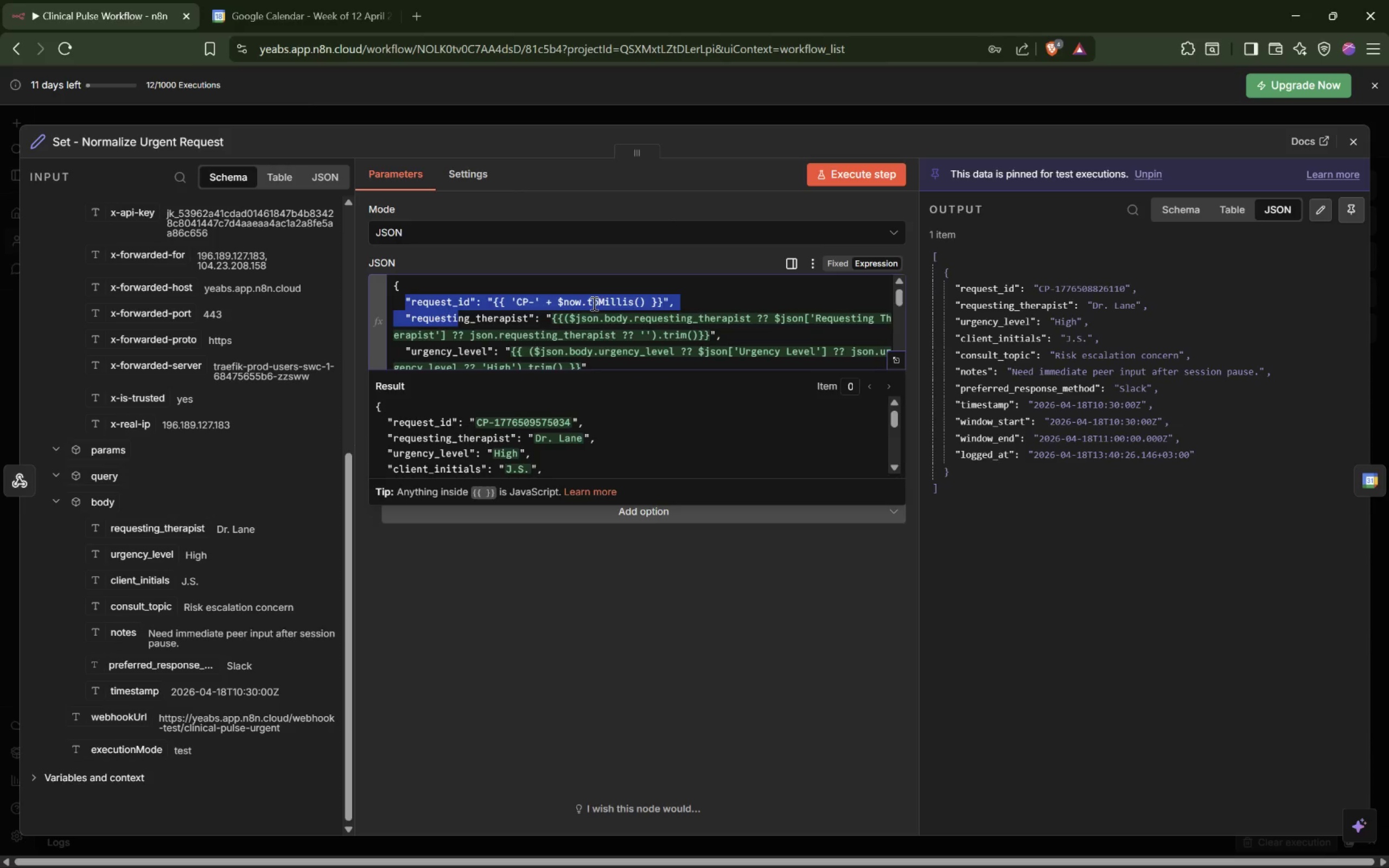 
left_click([595, 302])
 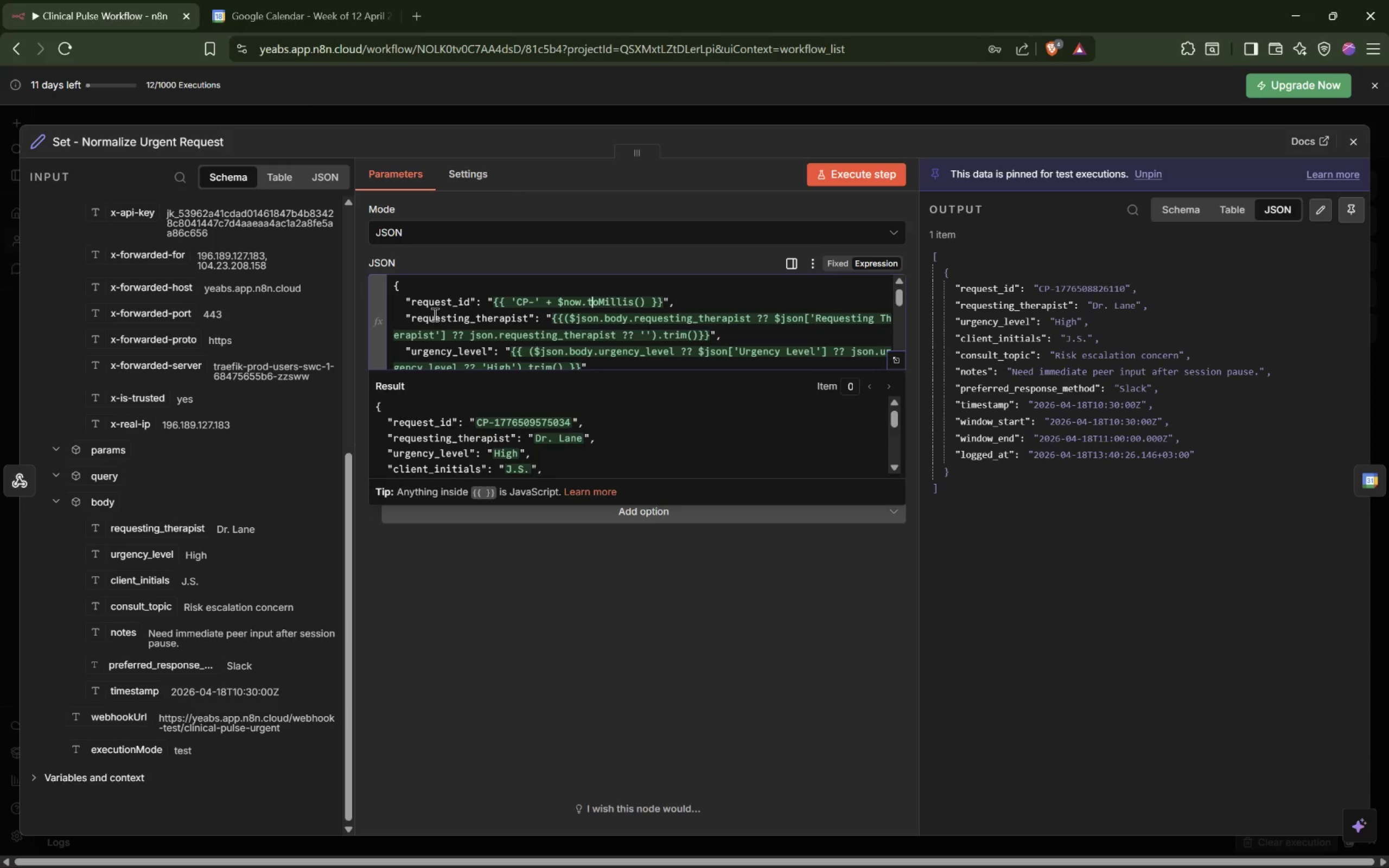 
double_click([434, 314])
 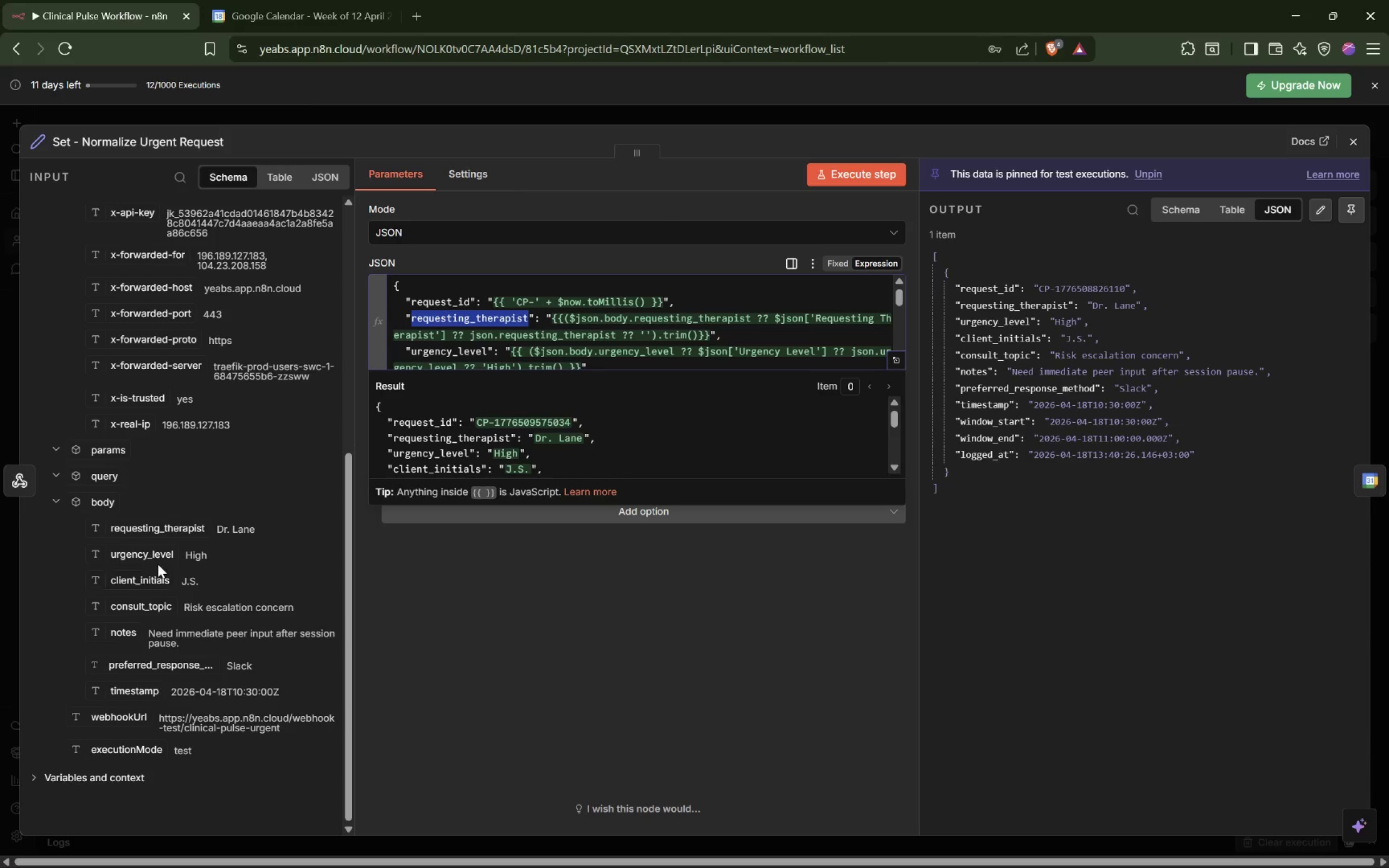 
wait(6.61)
 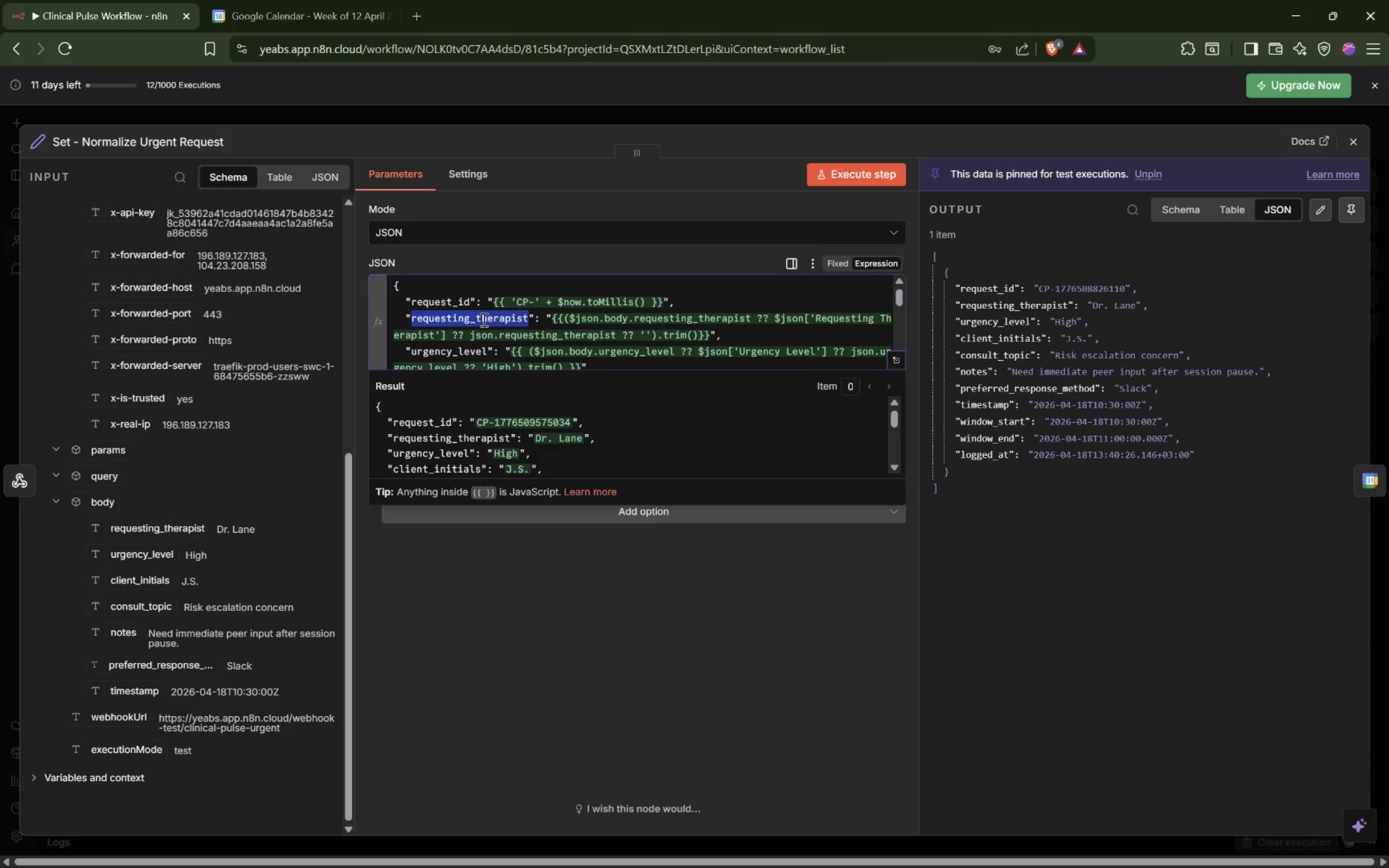 
left_click_drag(start_coordinate=[145, 534], to_coordinate=[176, 544])
 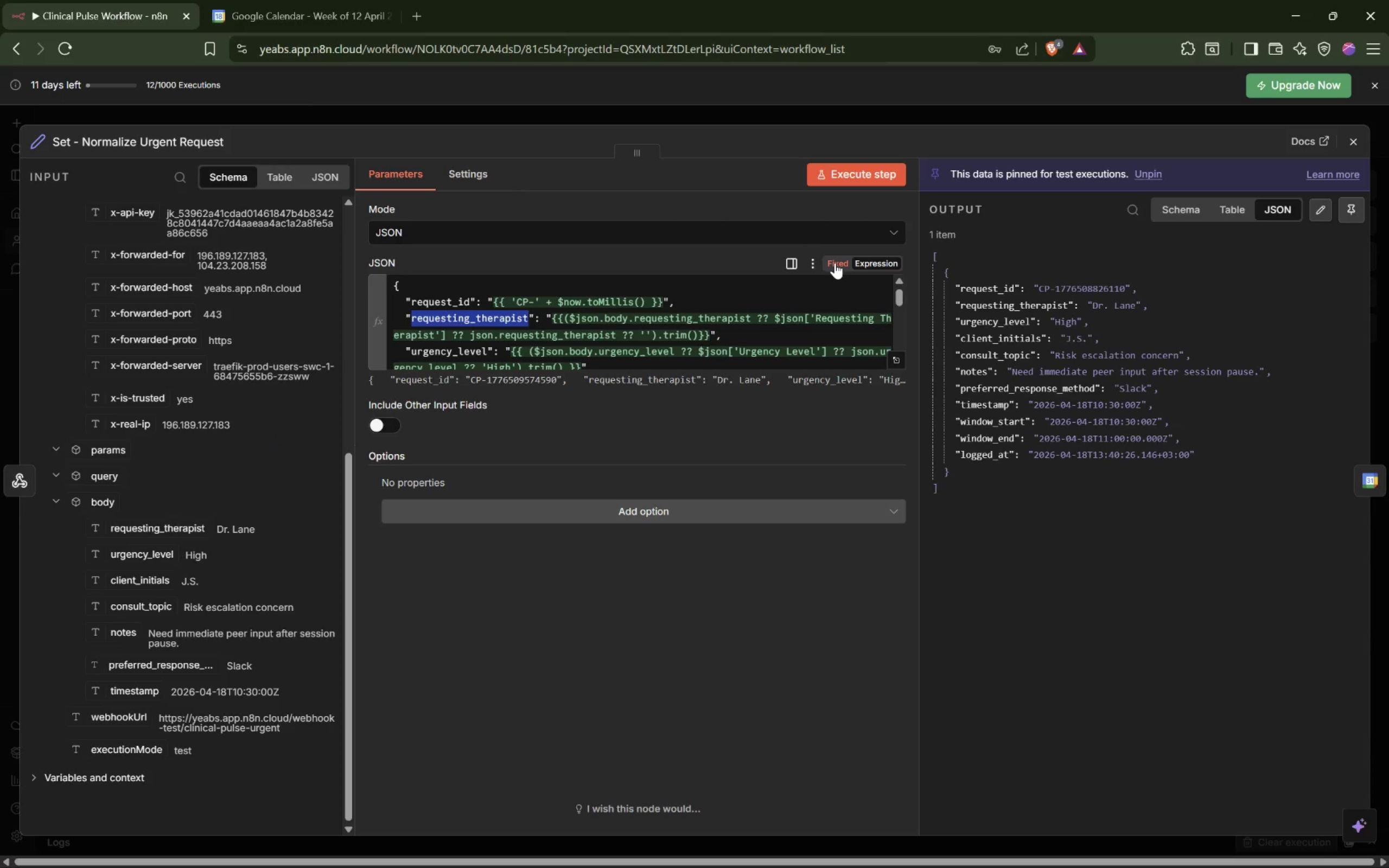 
wait(15.3)
 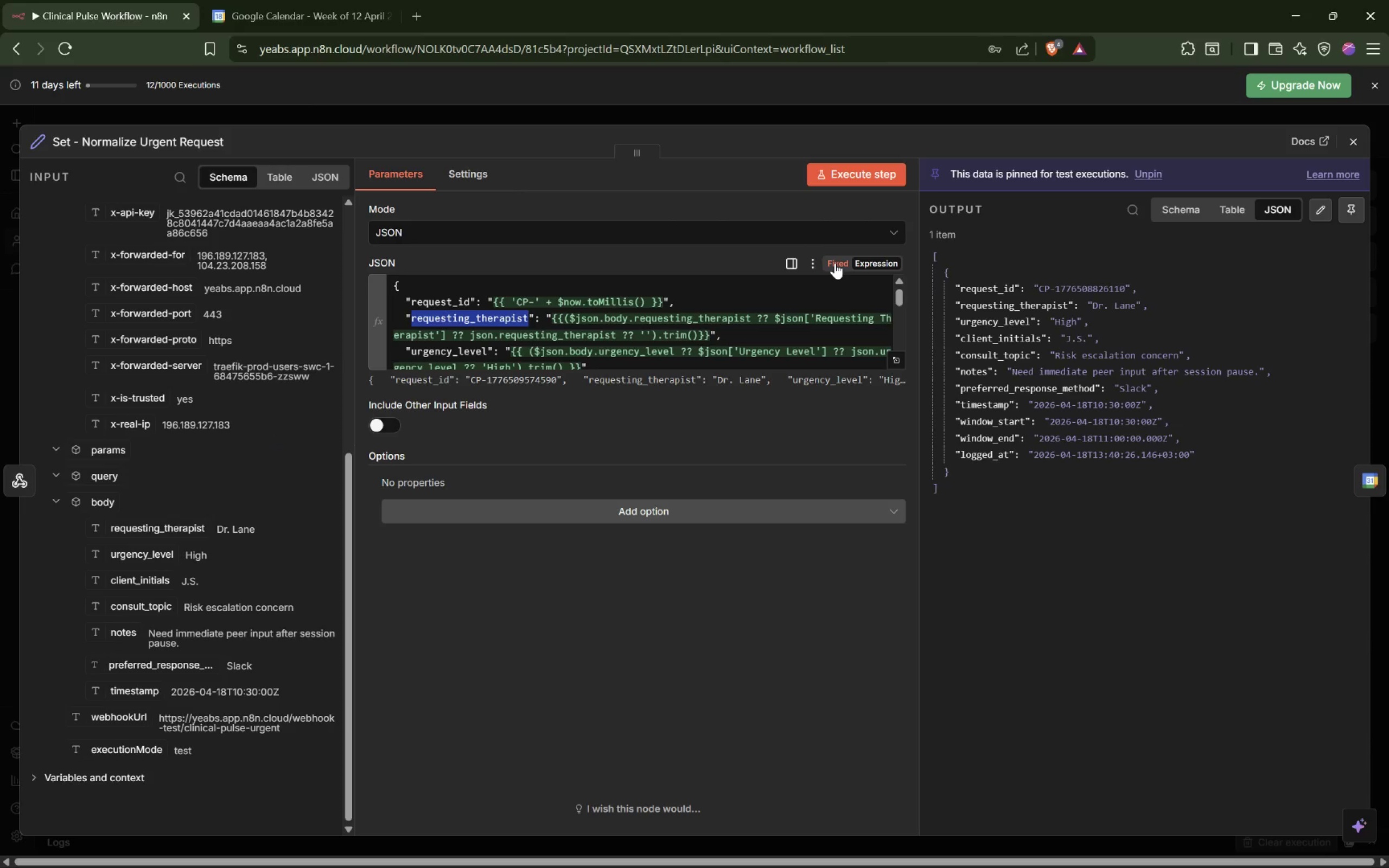 
mouse_move([712, 351])
 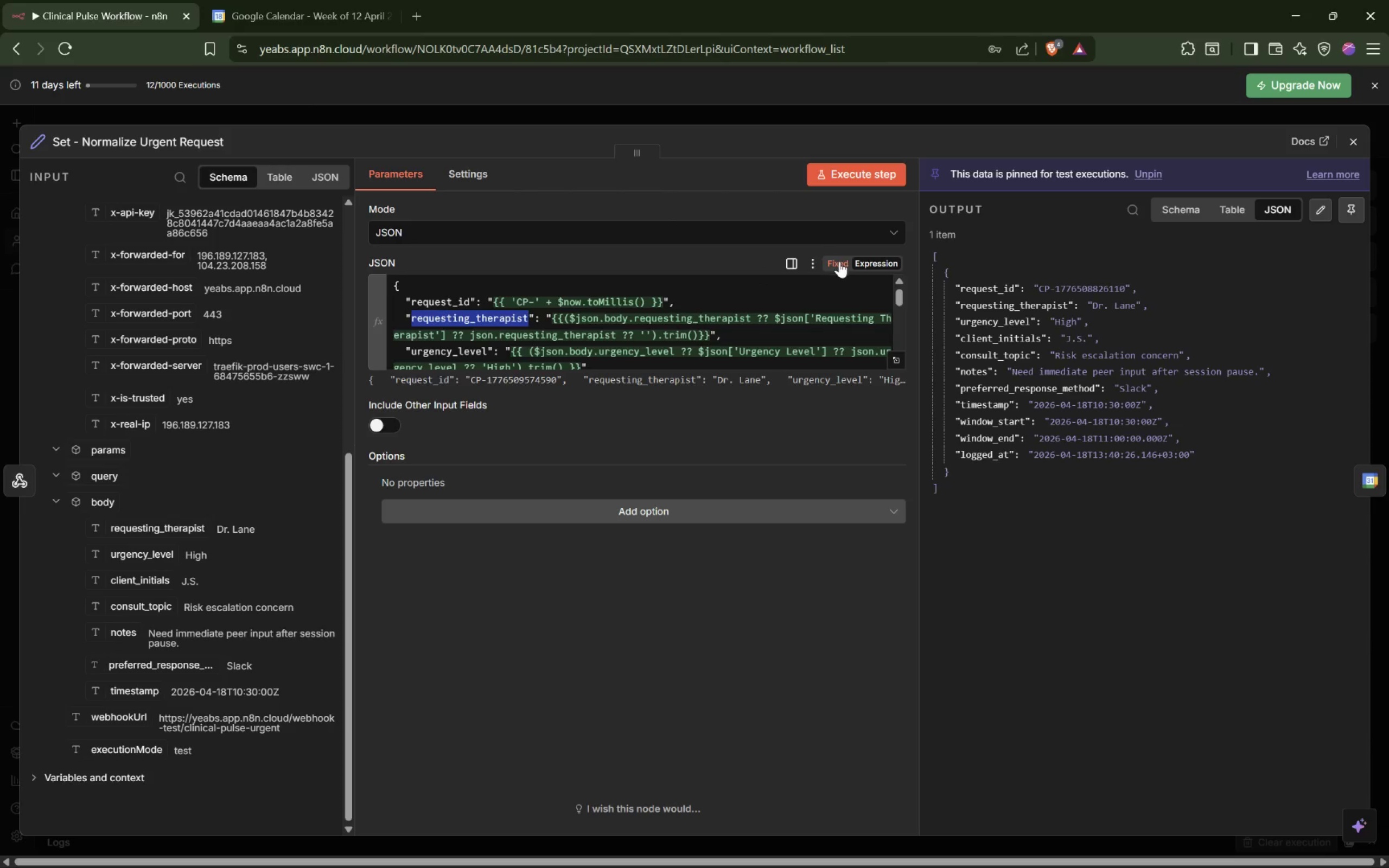 
scroll: coordinate [617, 405], scroll_direction: up, amount: 3.0
 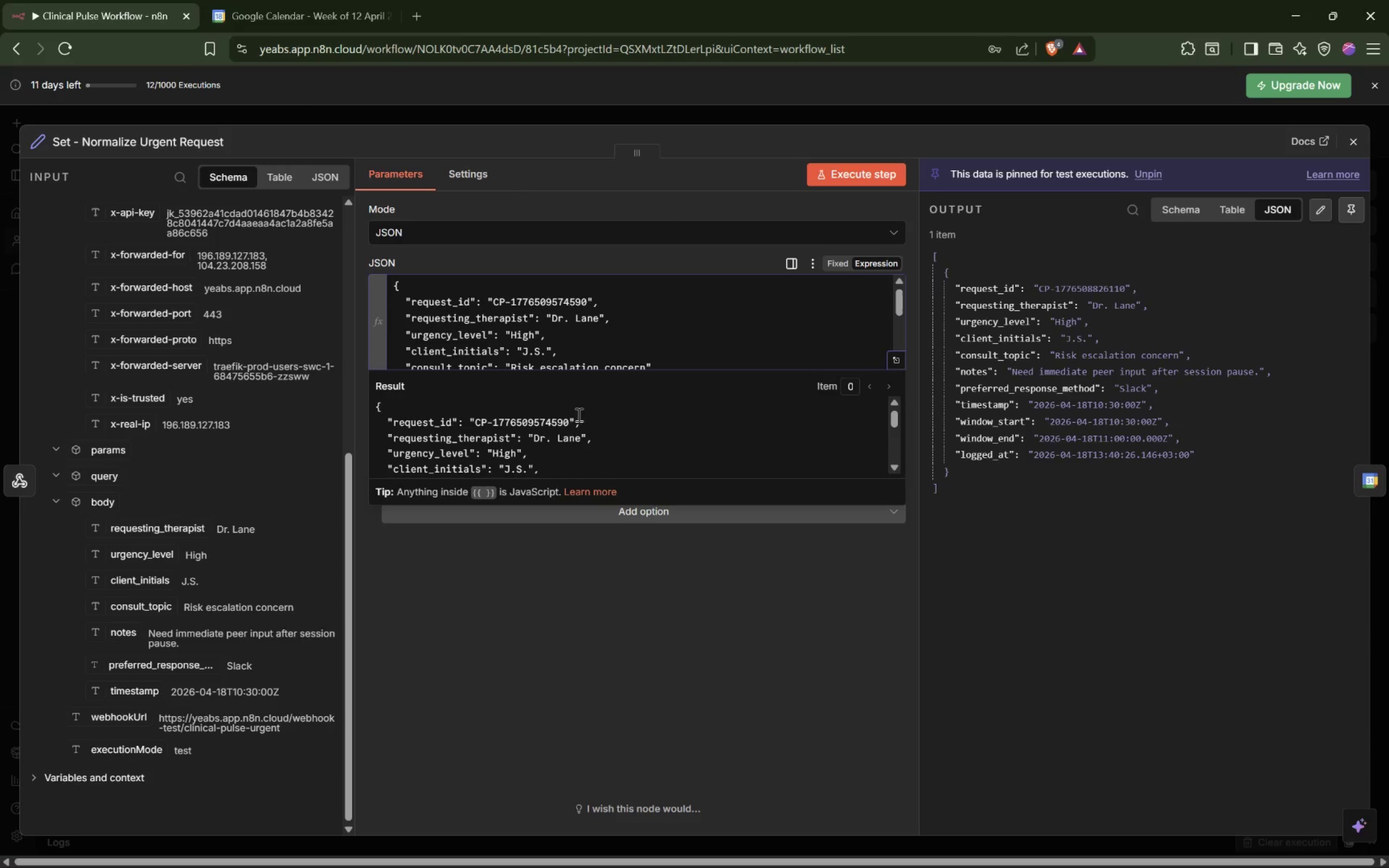 
scroll: coordinate [677, 352], scroll_direction: down, amount: 2.0
 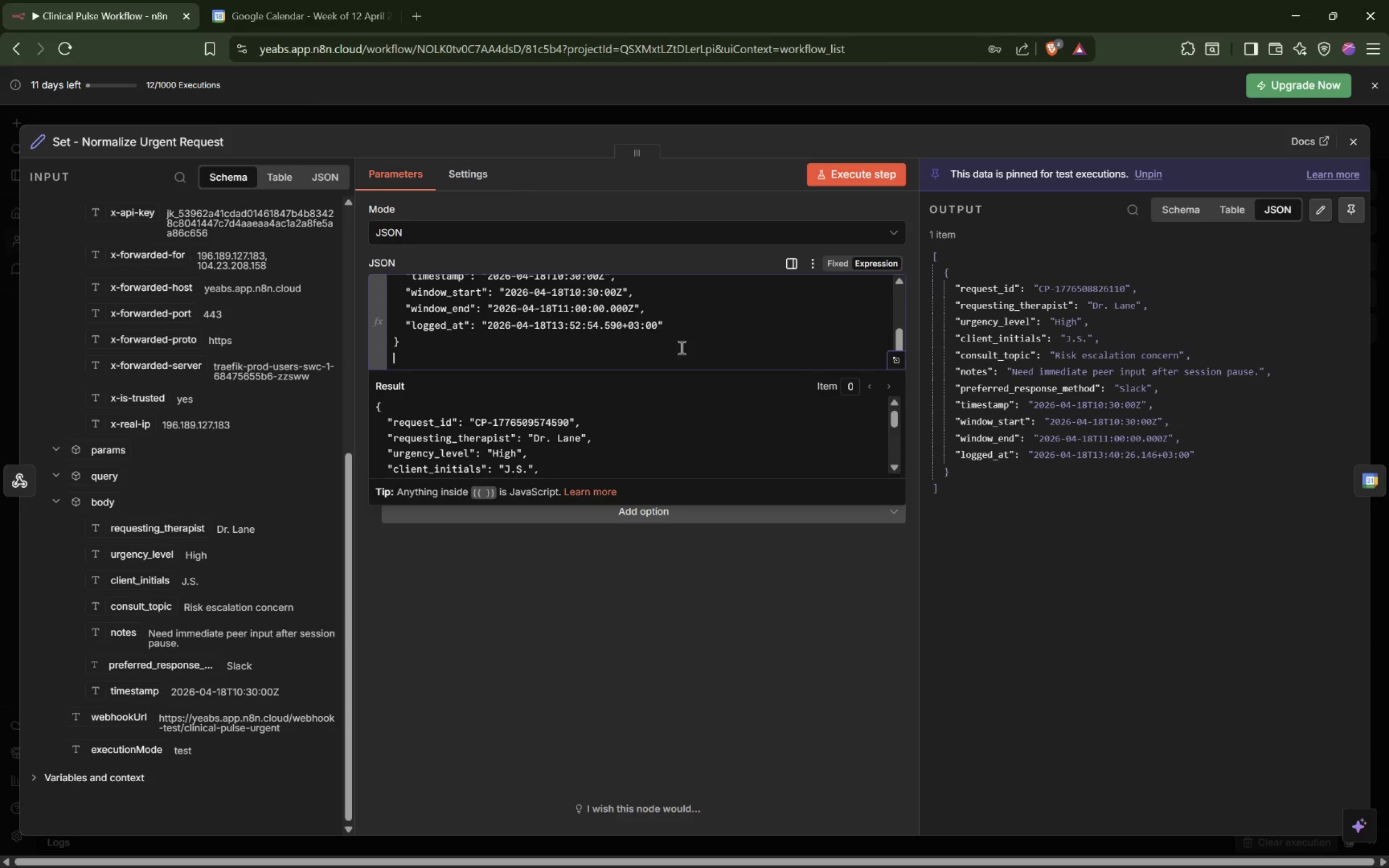 
scroll: coordinate [680, 347], scroll_direction: up, amount: 3.0
 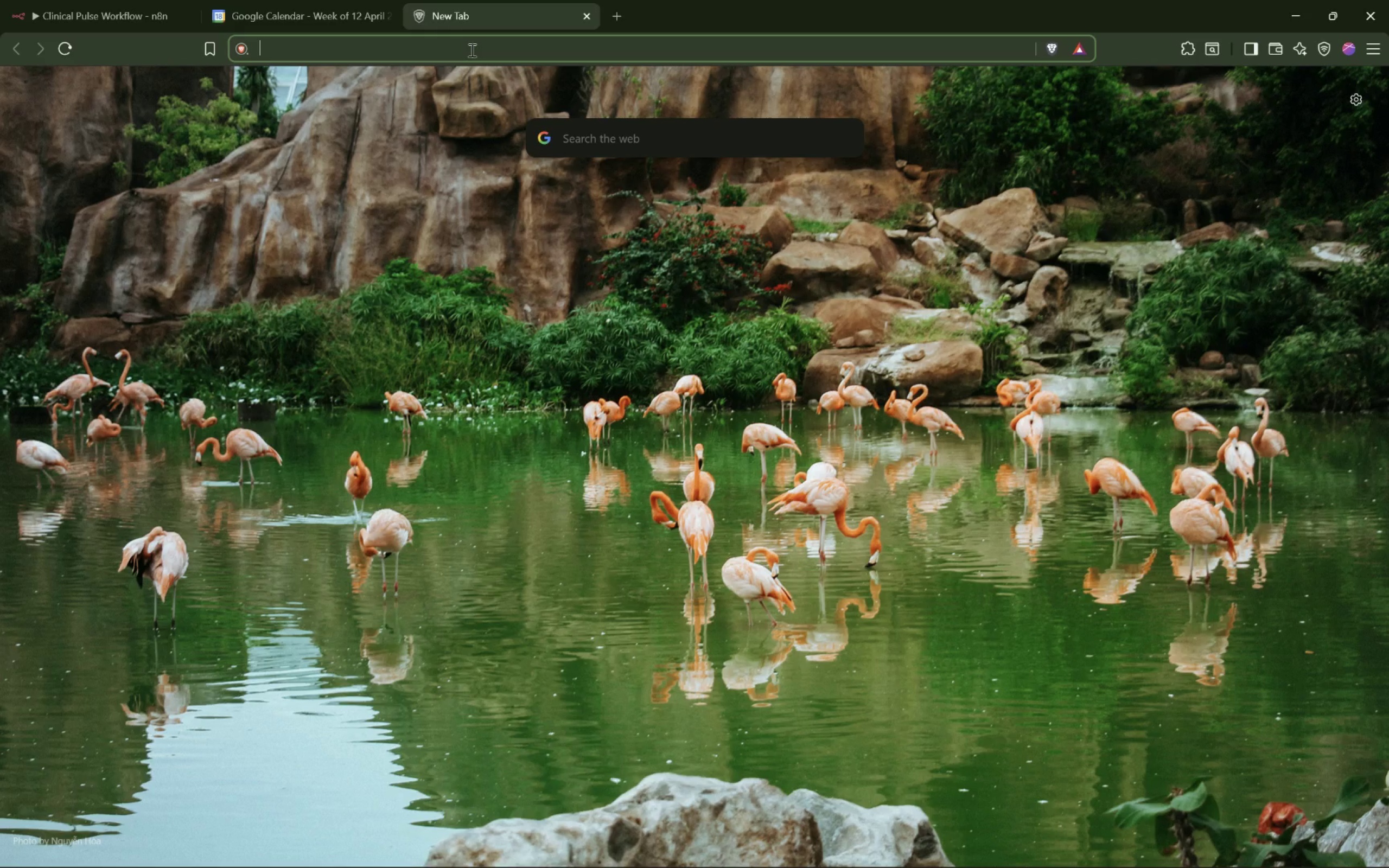 
type(githbu)
key(Backspace)
key(Backspace)
type(ub.com)
 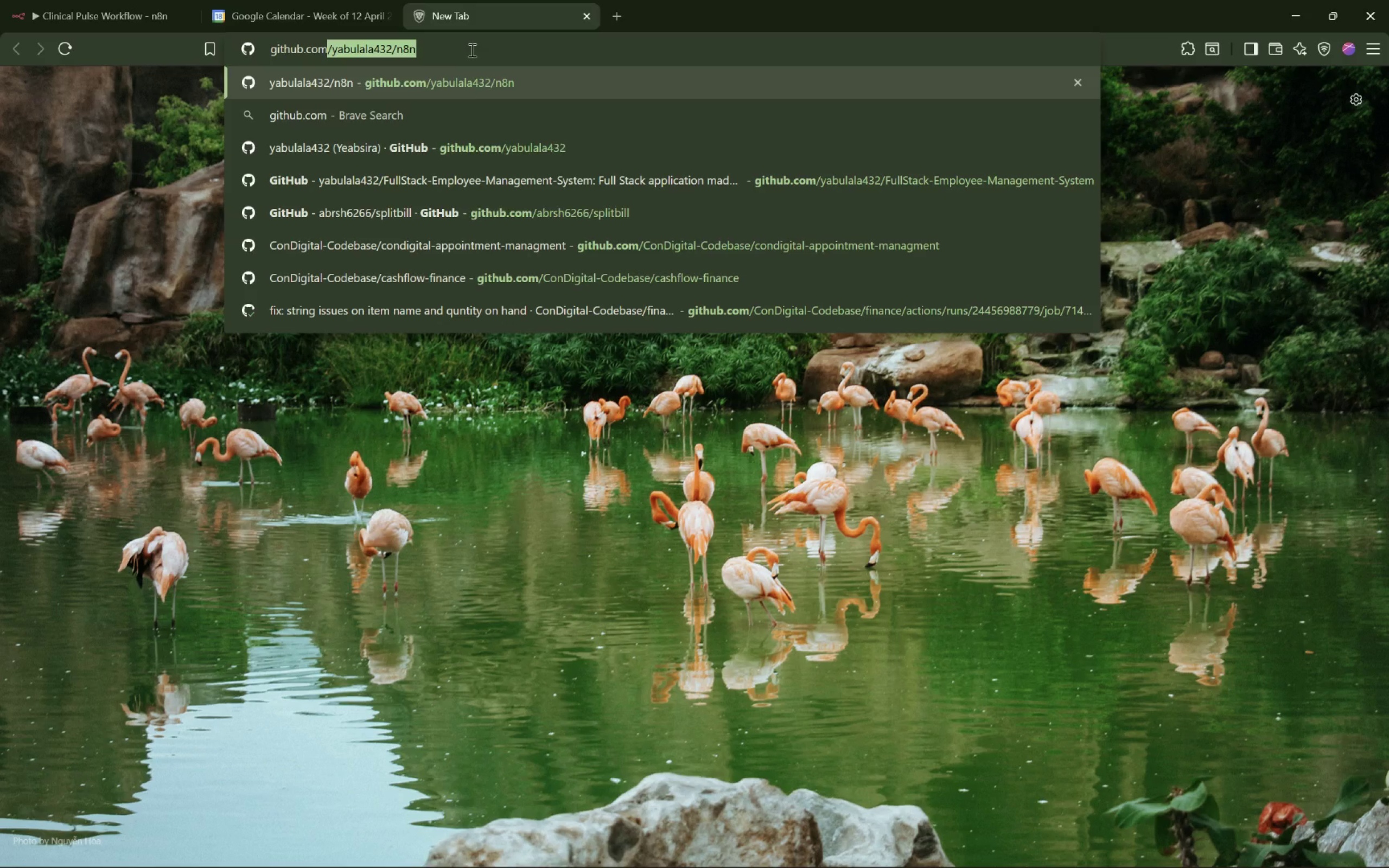 
key(Enter)
 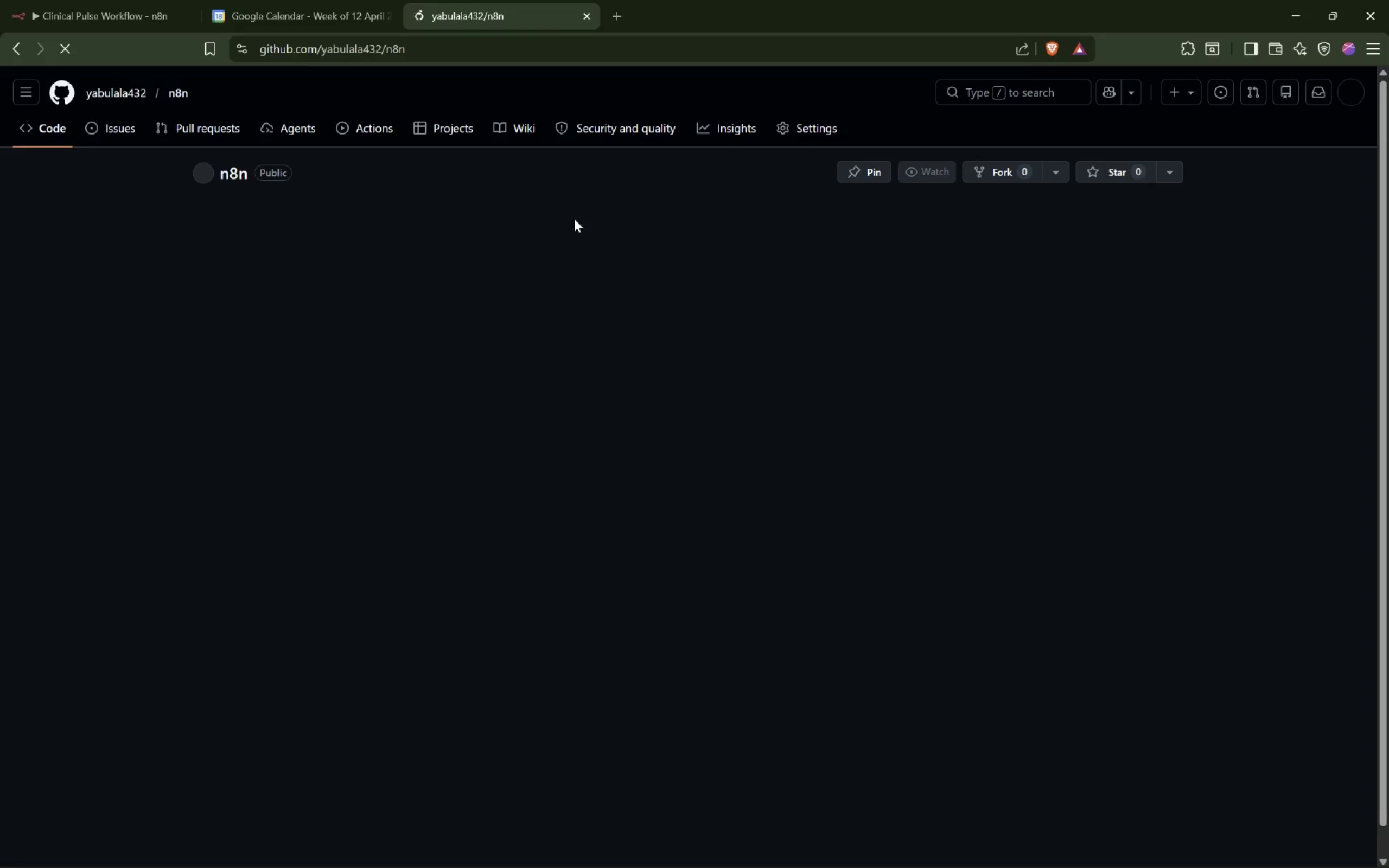 
left_click([279, 349])
 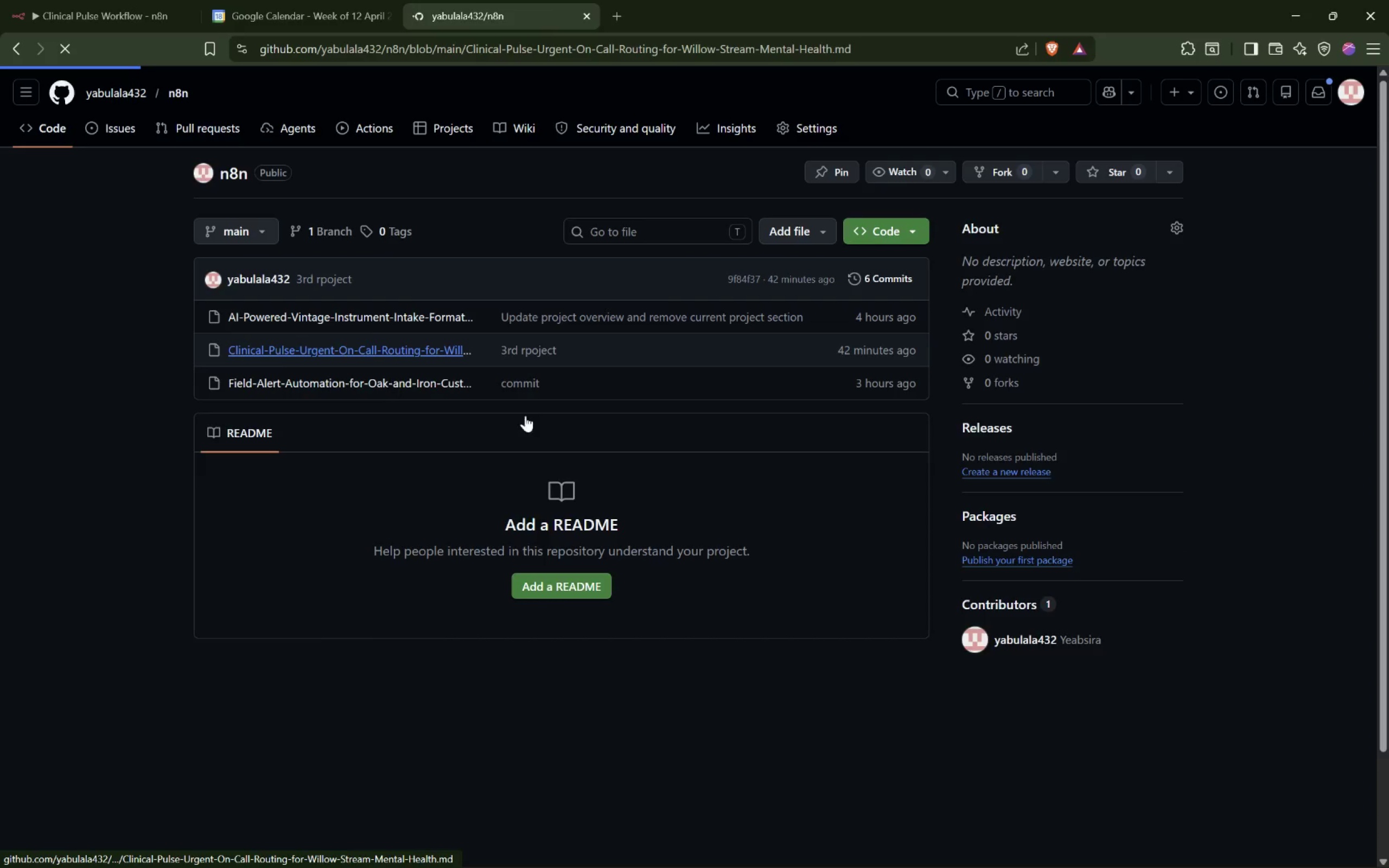 
scroll: coordinate [578, 383], scroll_direction: down, amount: 73.0
 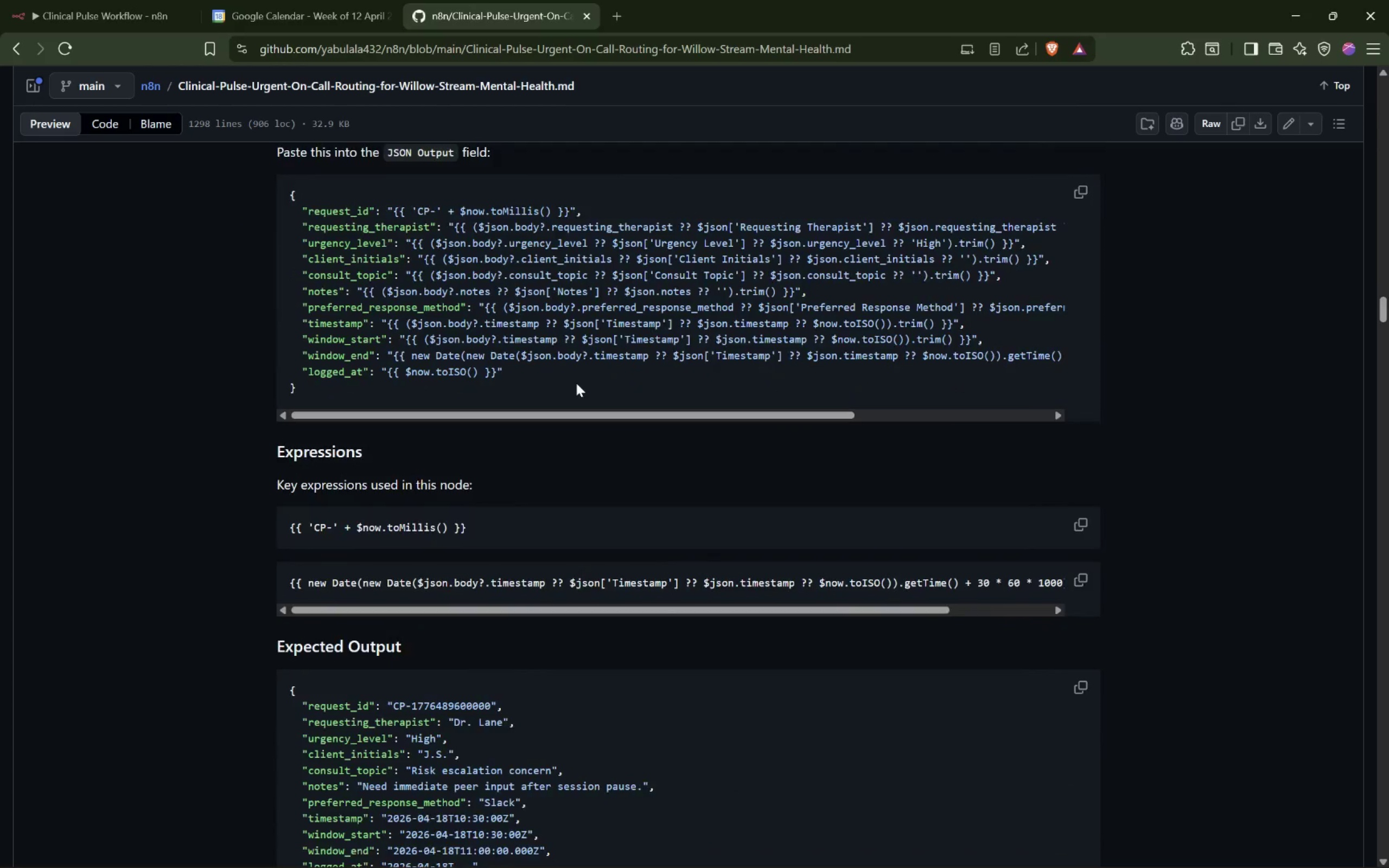 
scroll: coordinate [576, 383], scroll_direction: up, amount: 2.0
 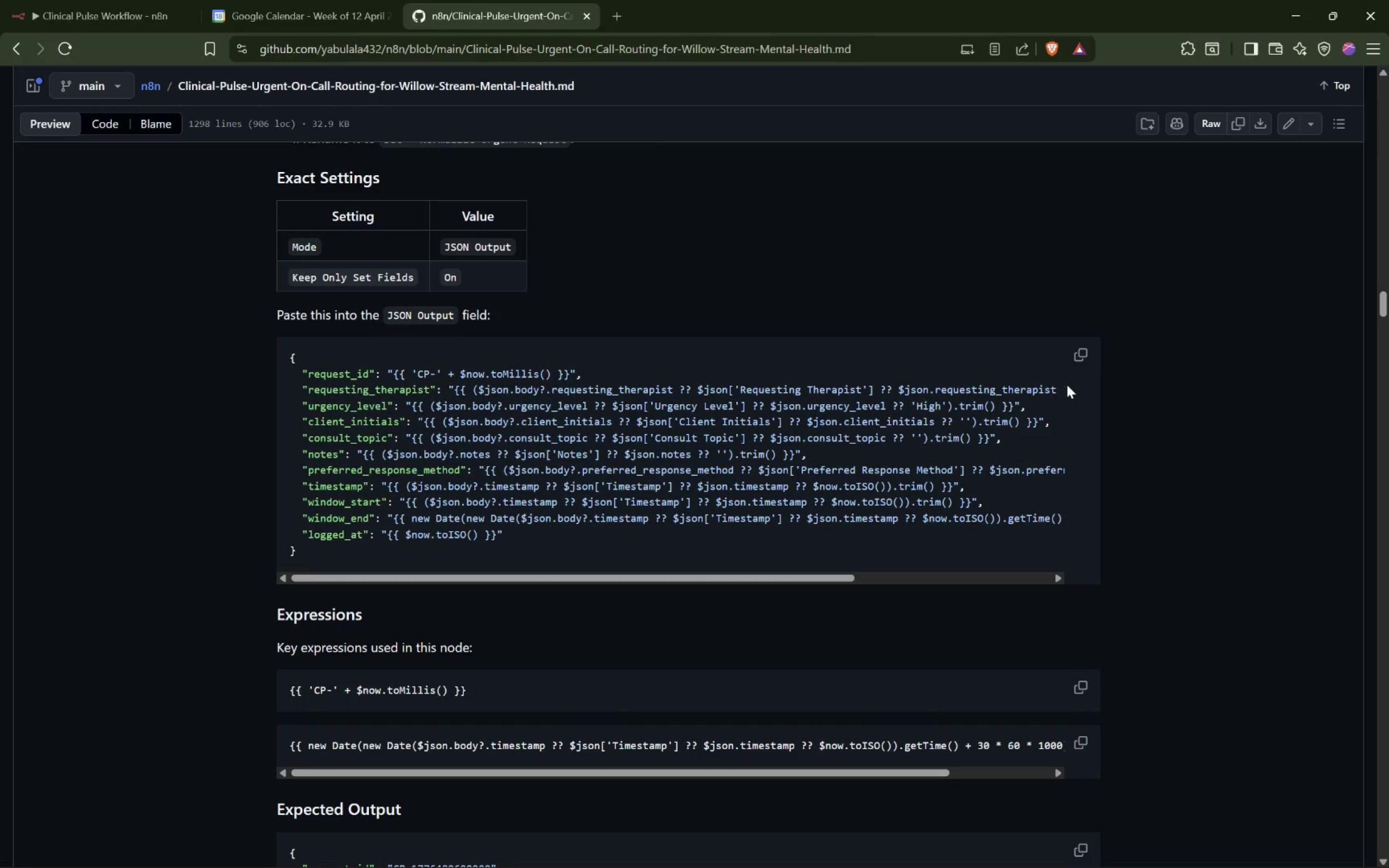 
left_click([1087, 361])
 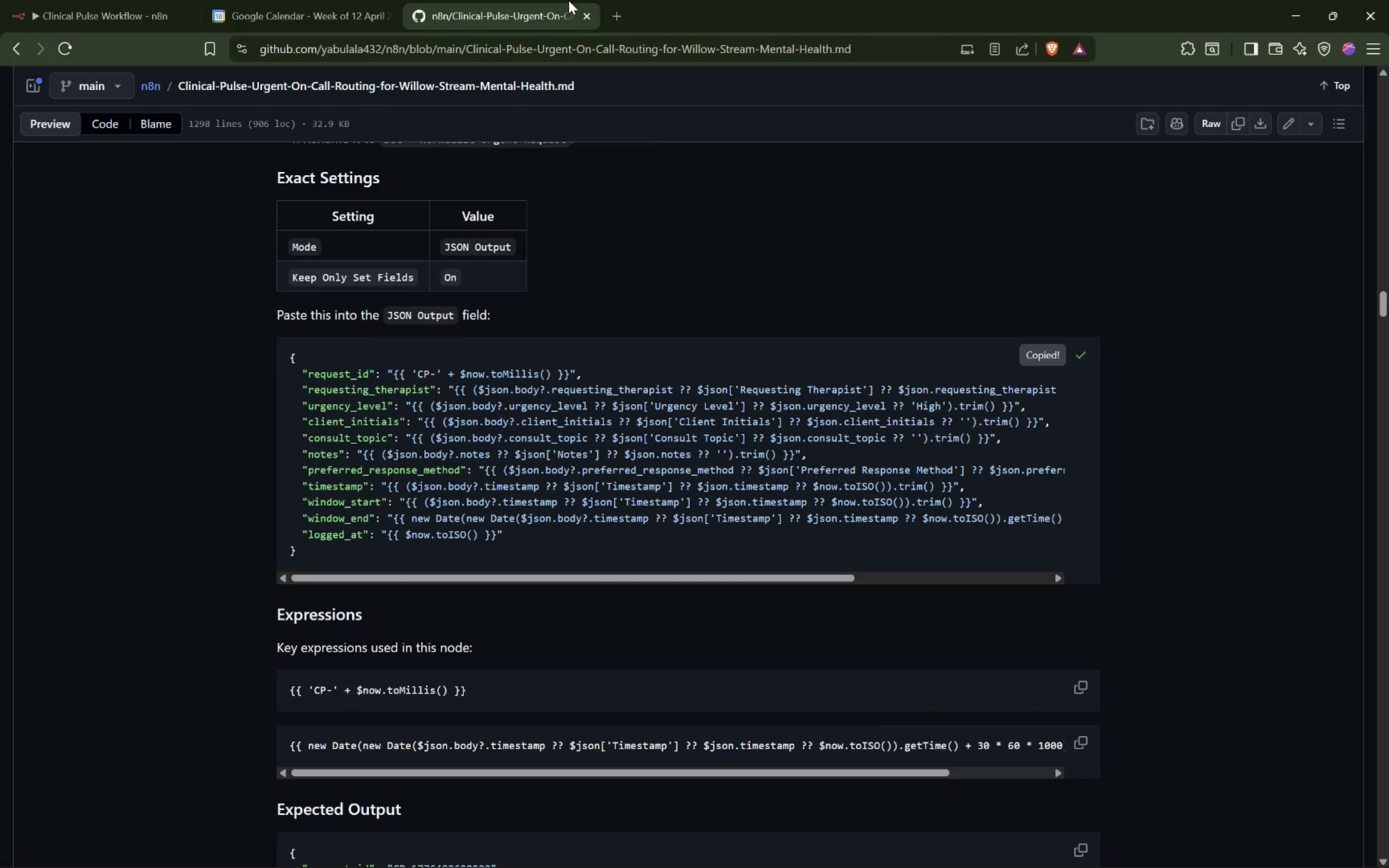 
left_click([587, 14])
 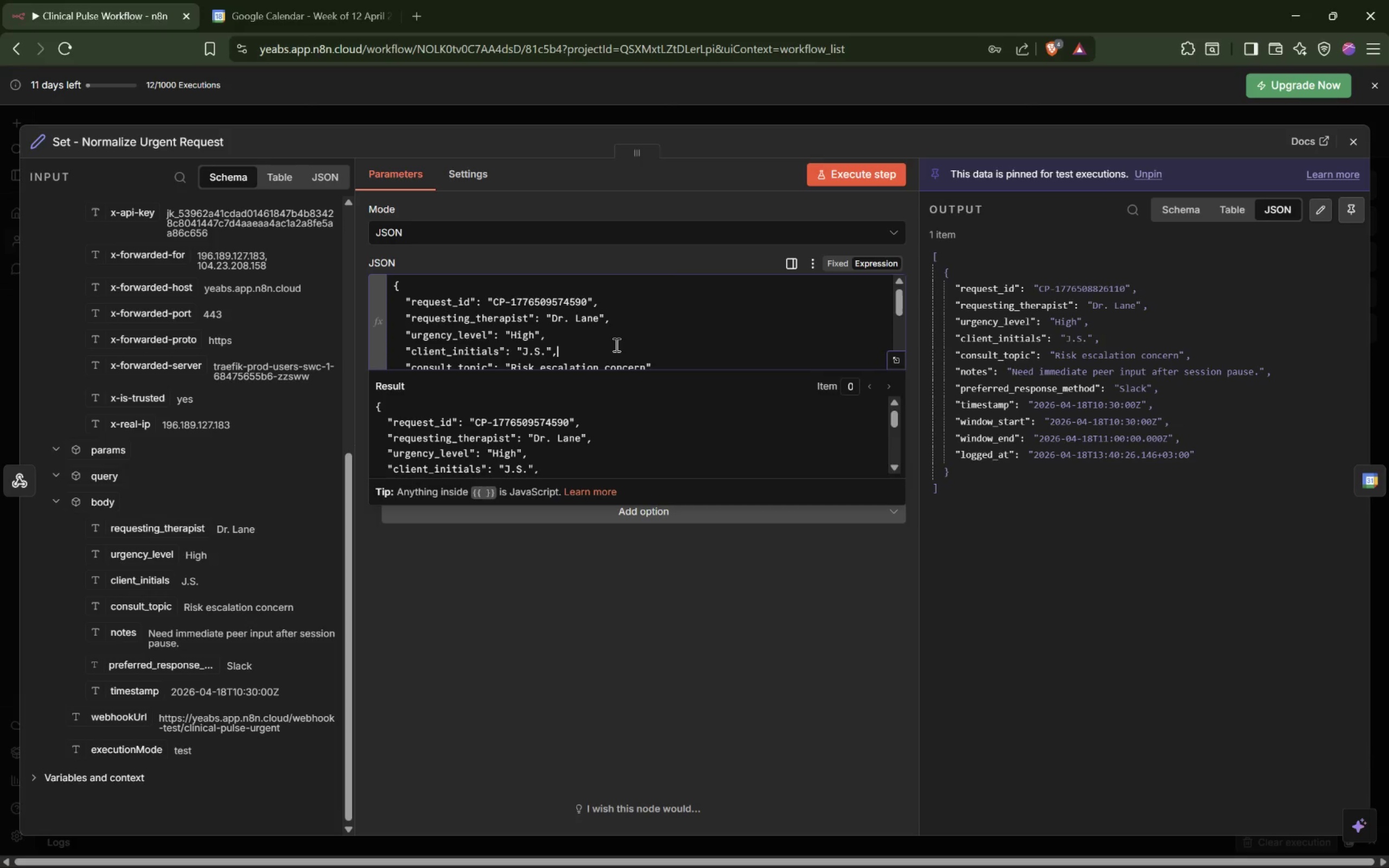 
key(Control+A)
 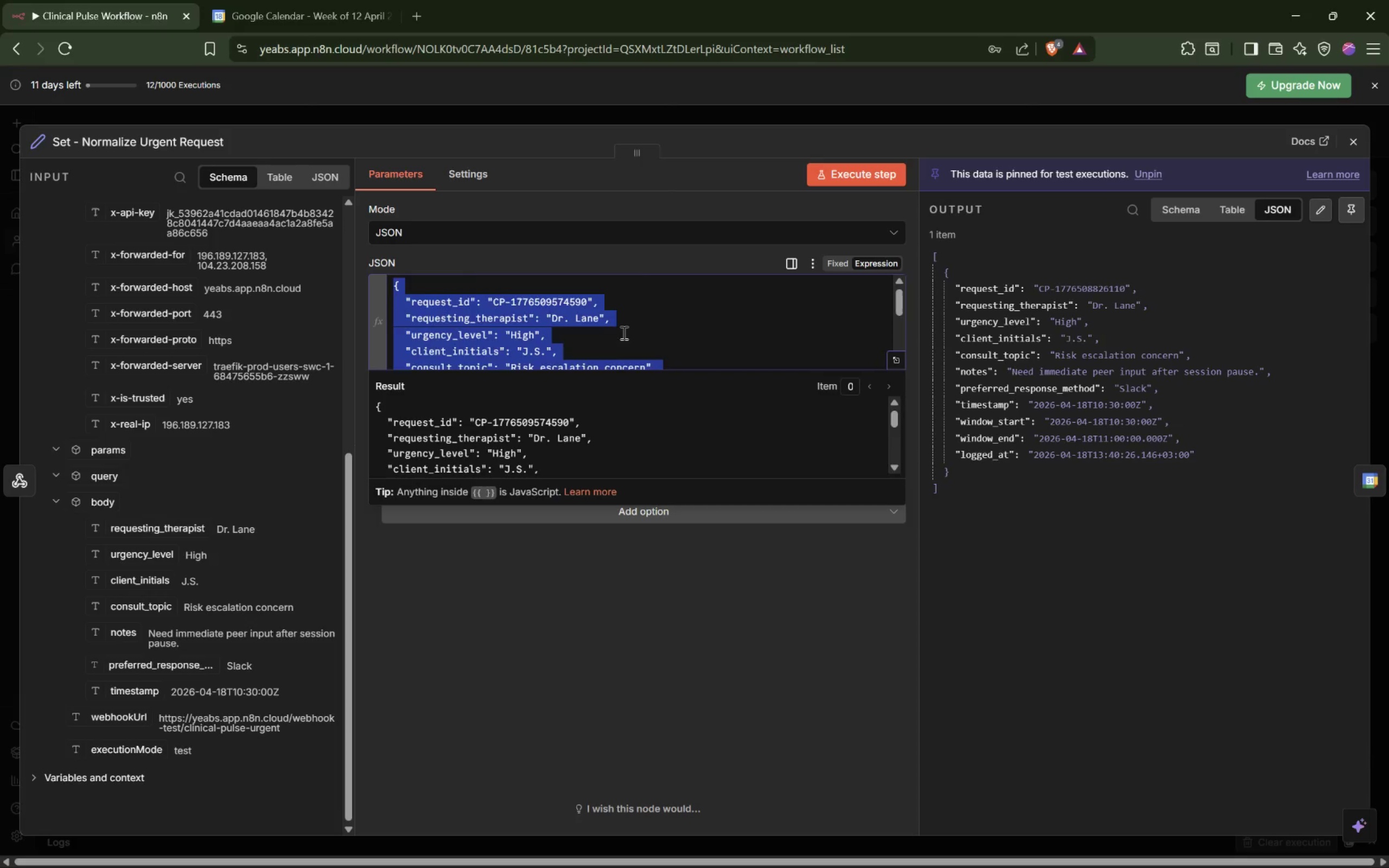 
key(Control+V)
 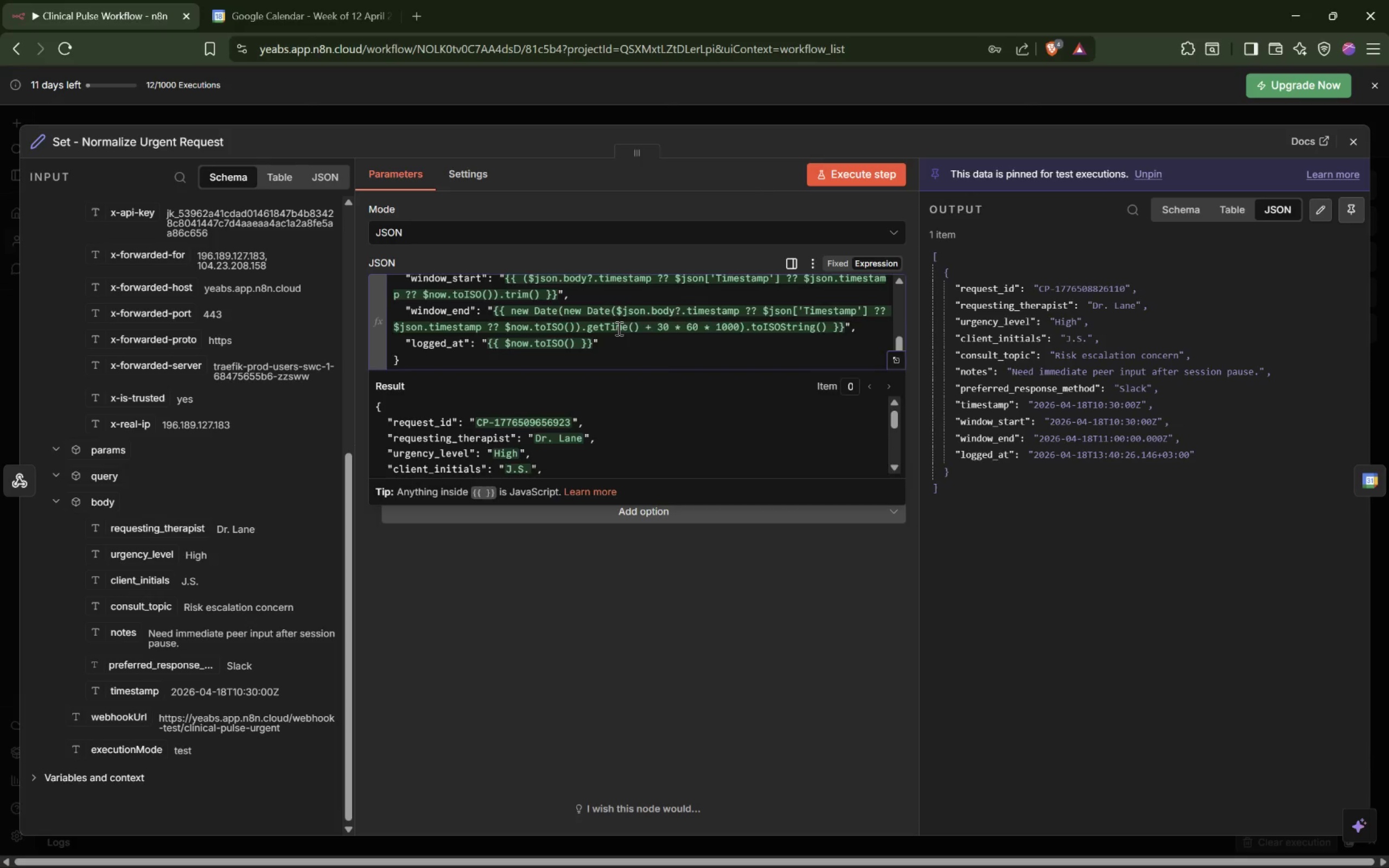 
scroll: coordinate [619, 326], scroll_direction: up, amount: 7.0
 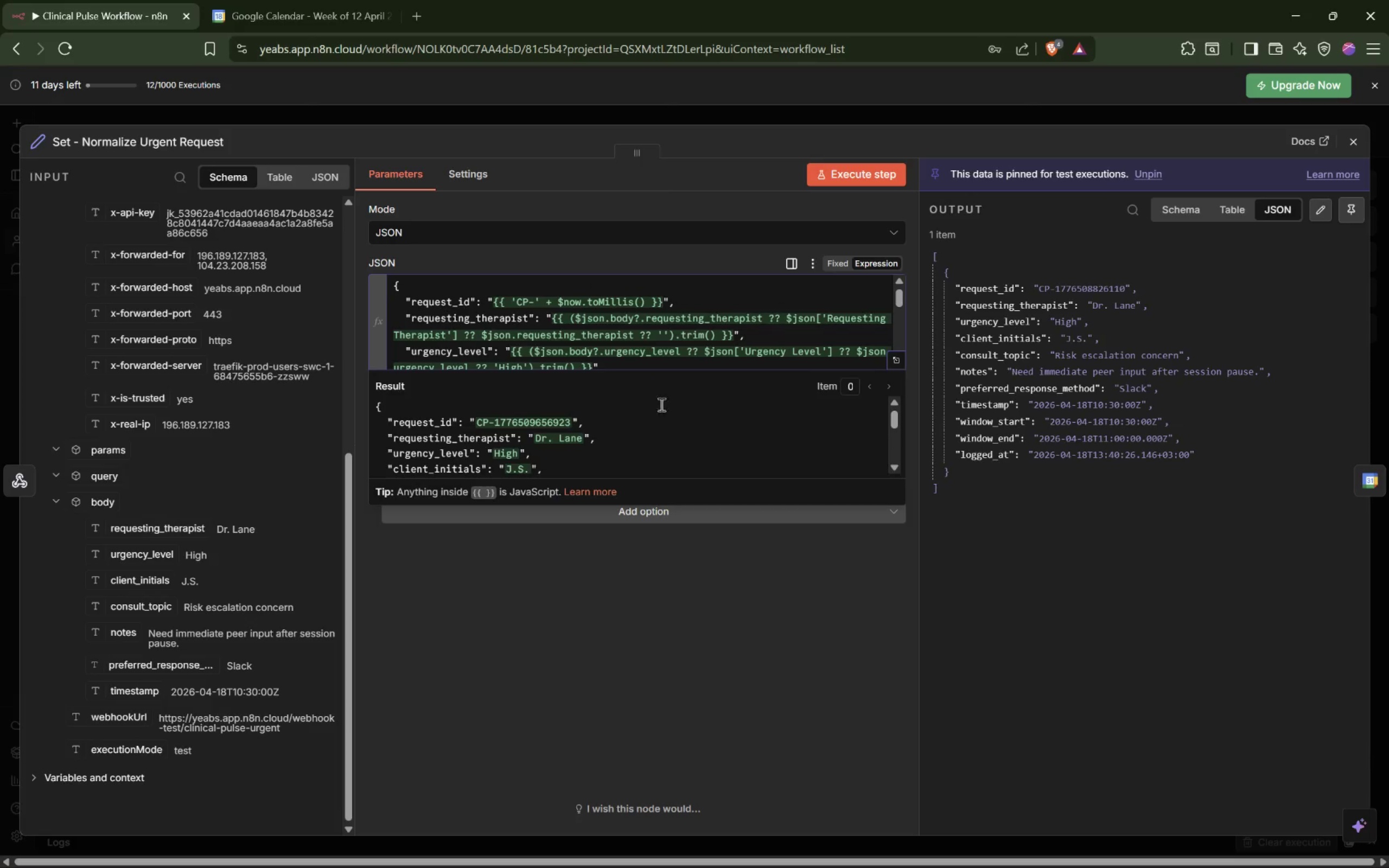 
left_click([678, 412])
 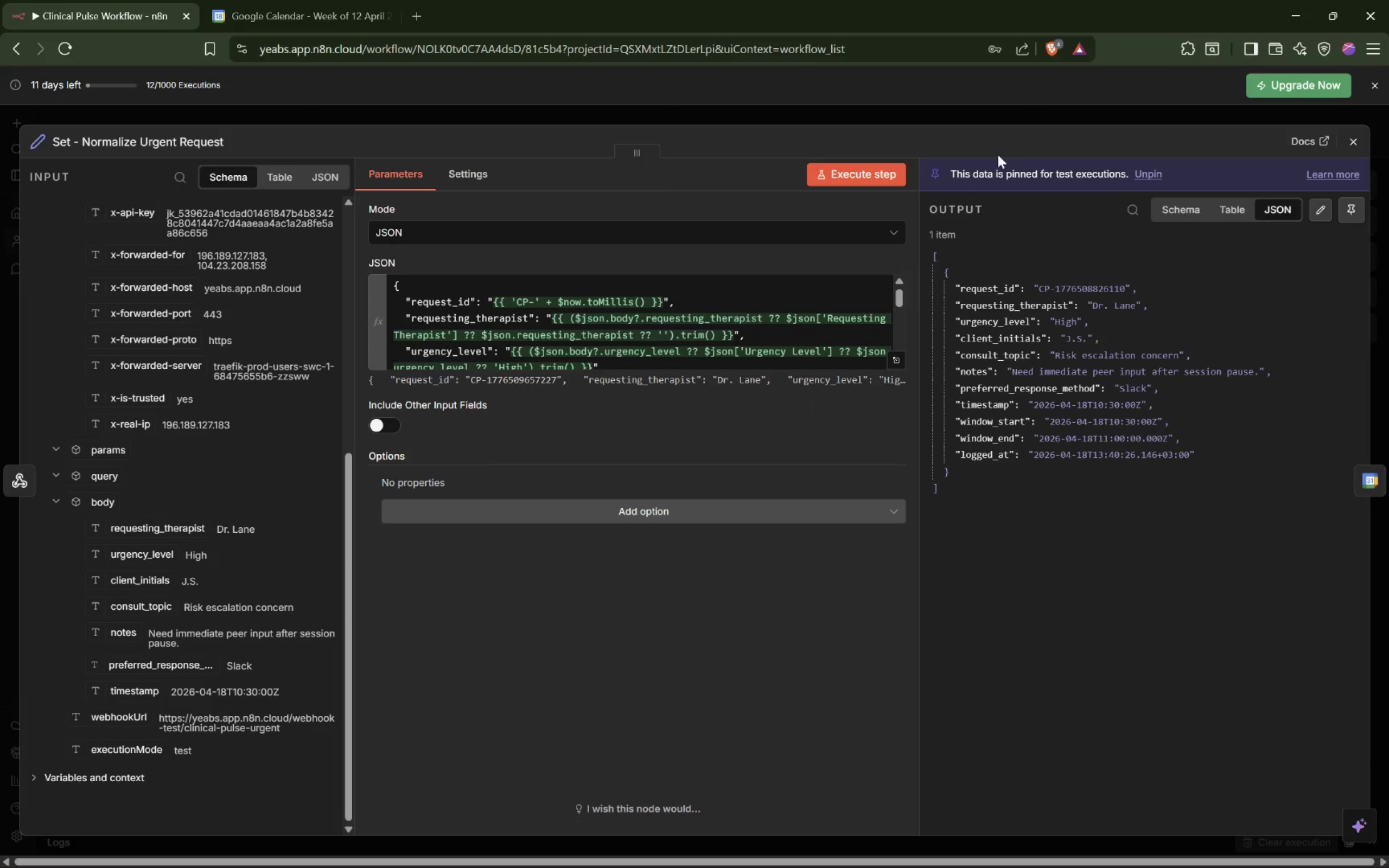 
left_click([824, 112])
 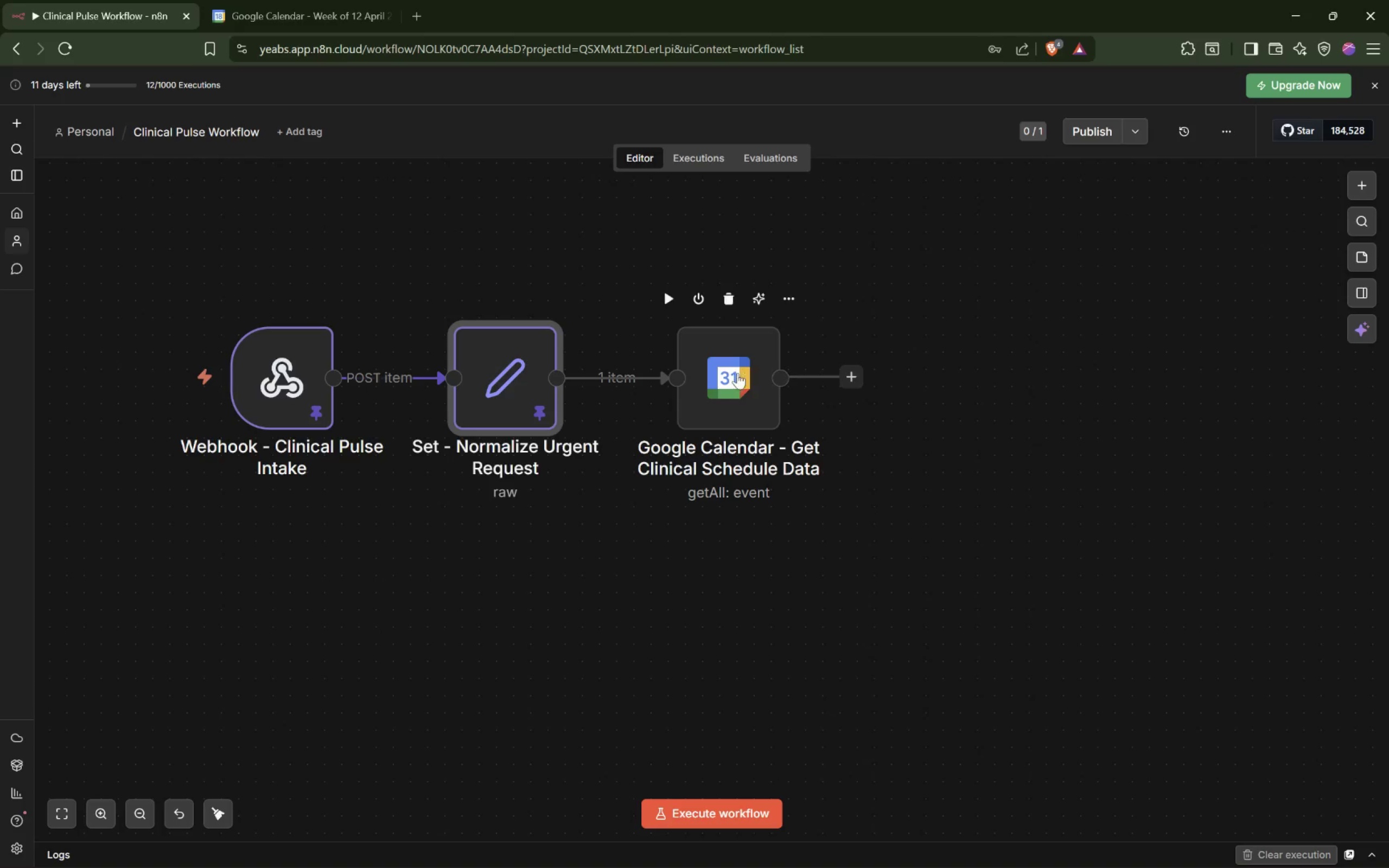 
double_click([724, 376])
 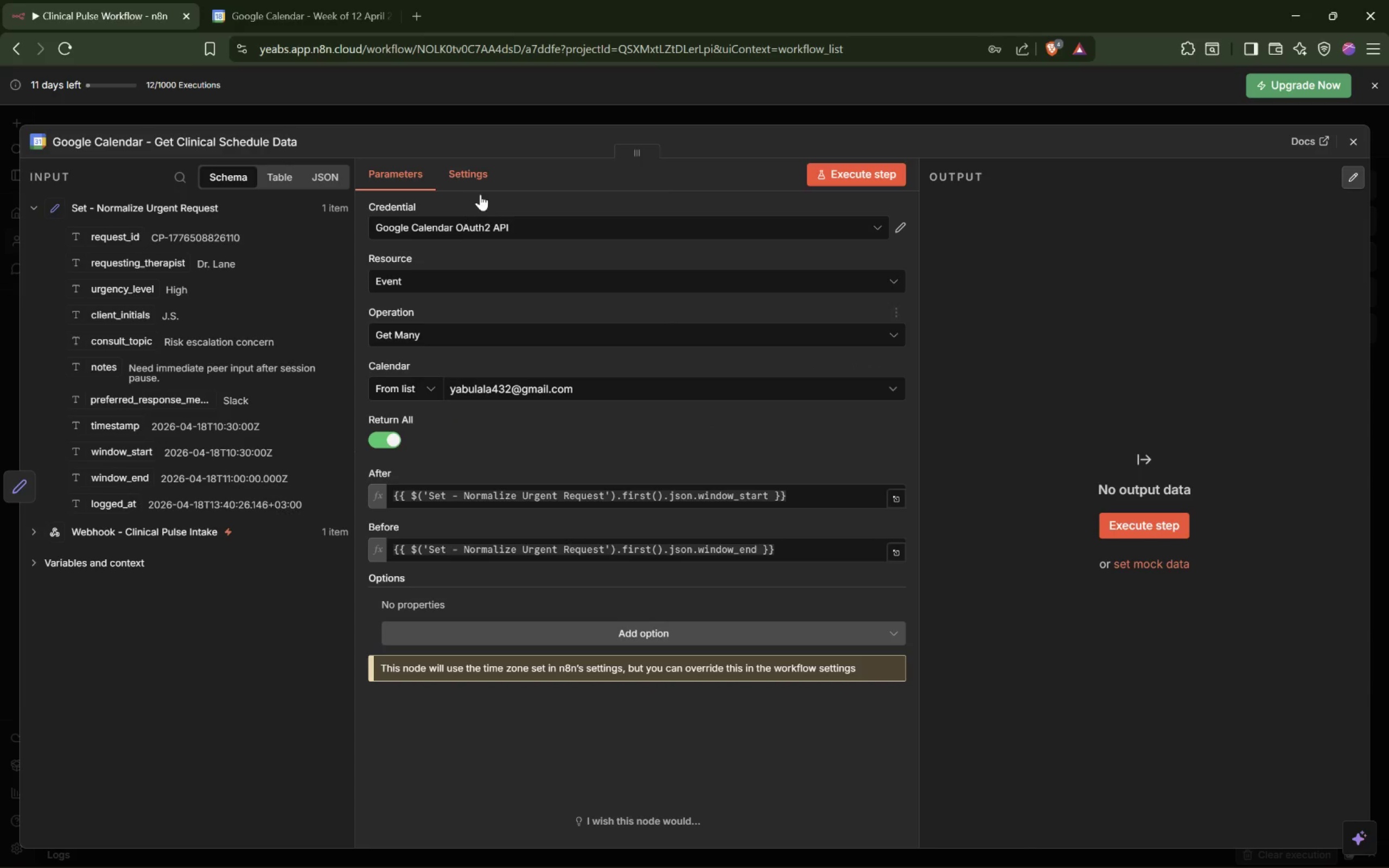 
left_click([537, 220])
 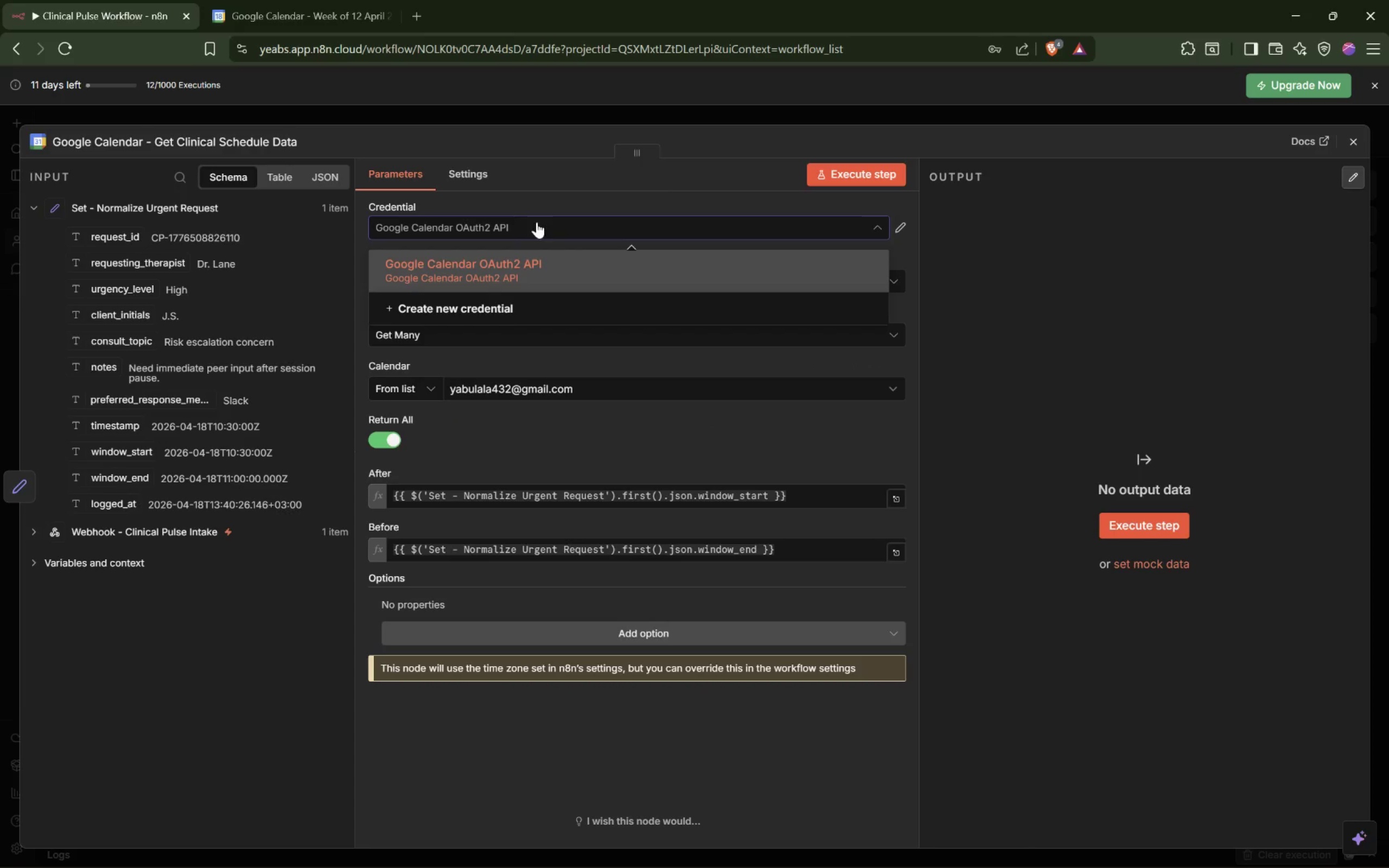 
left_click([555, 202])
 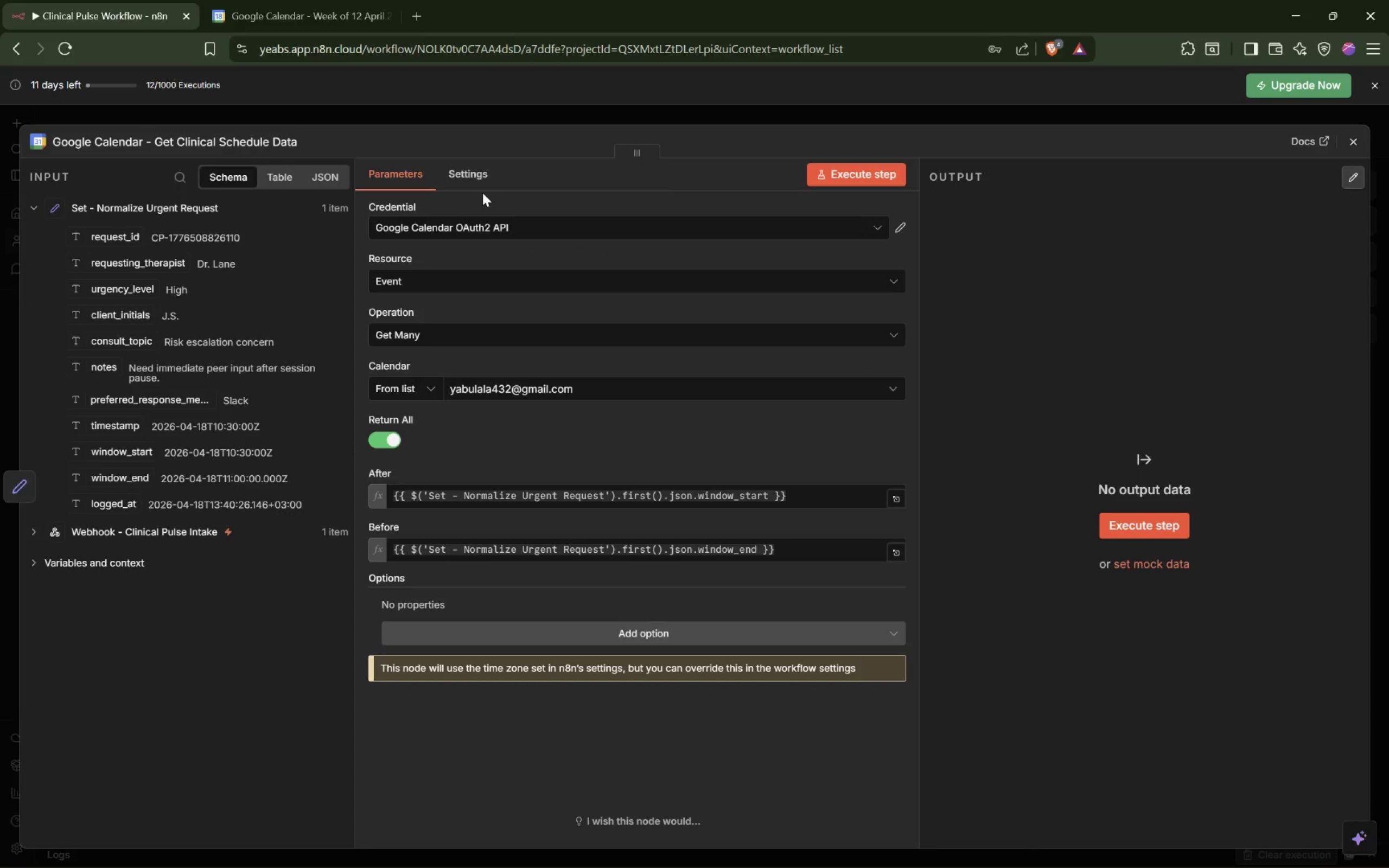 
wait(9.08)
 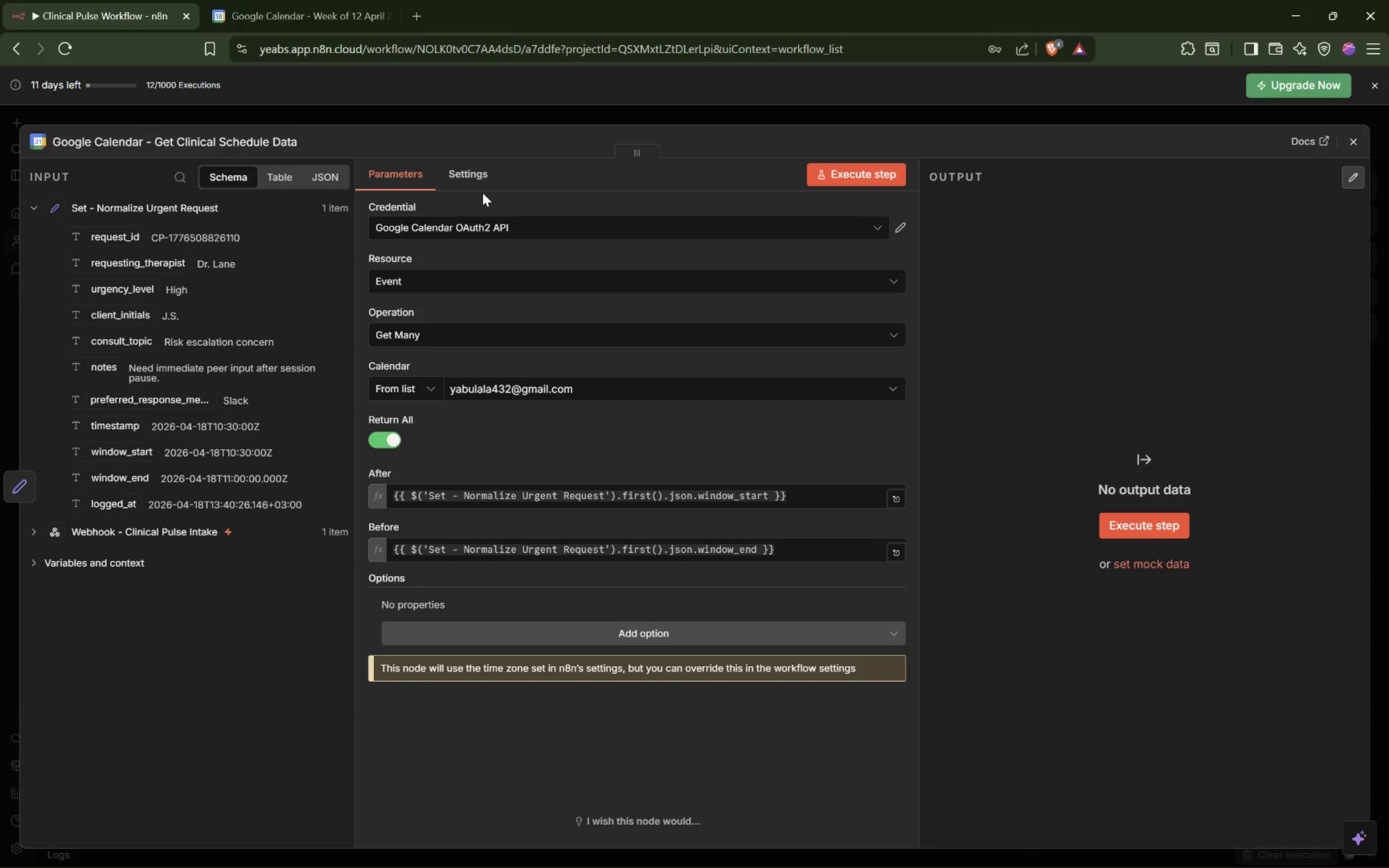 
left_click([442, 222])
 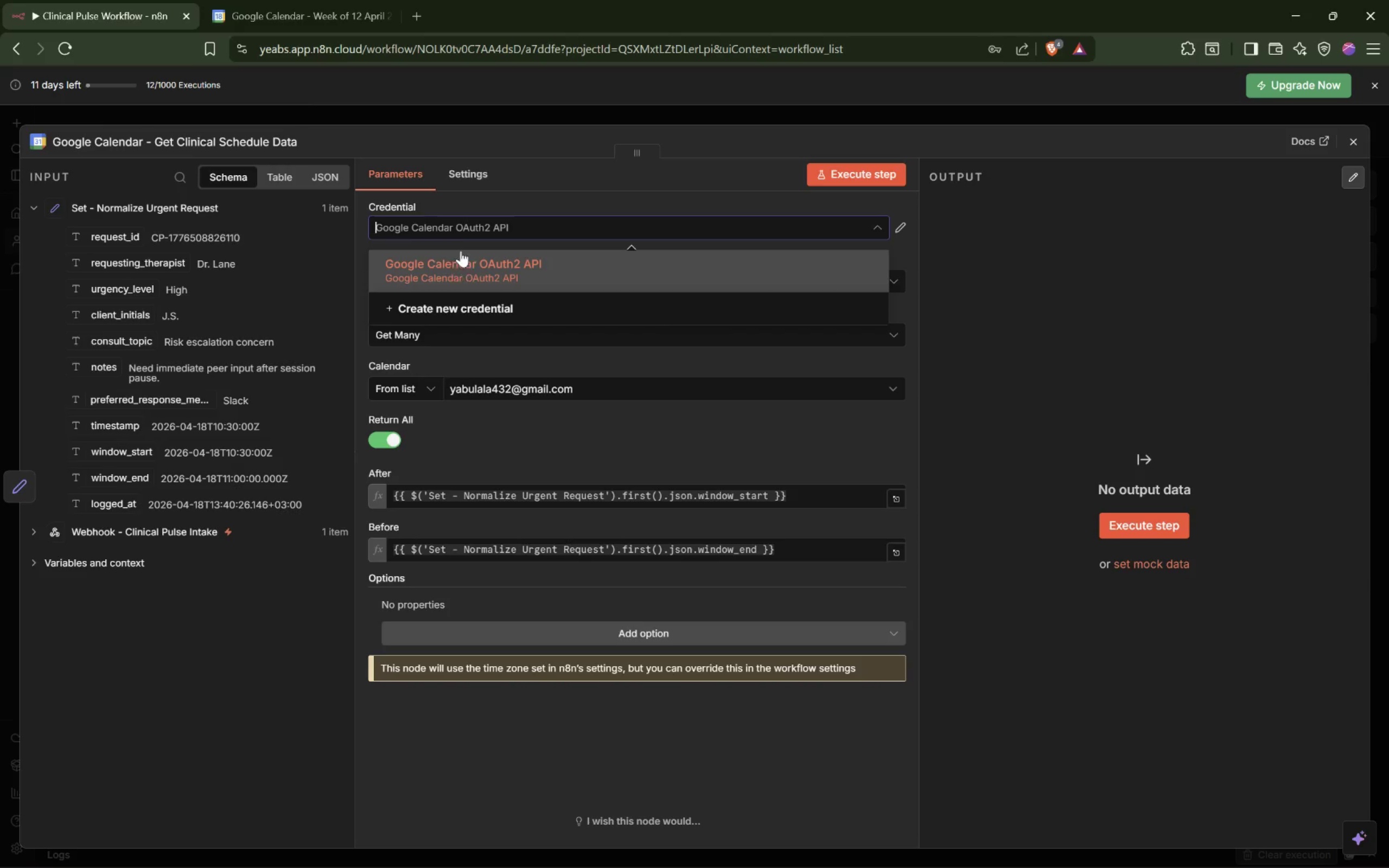 
left_click([420, 221])
 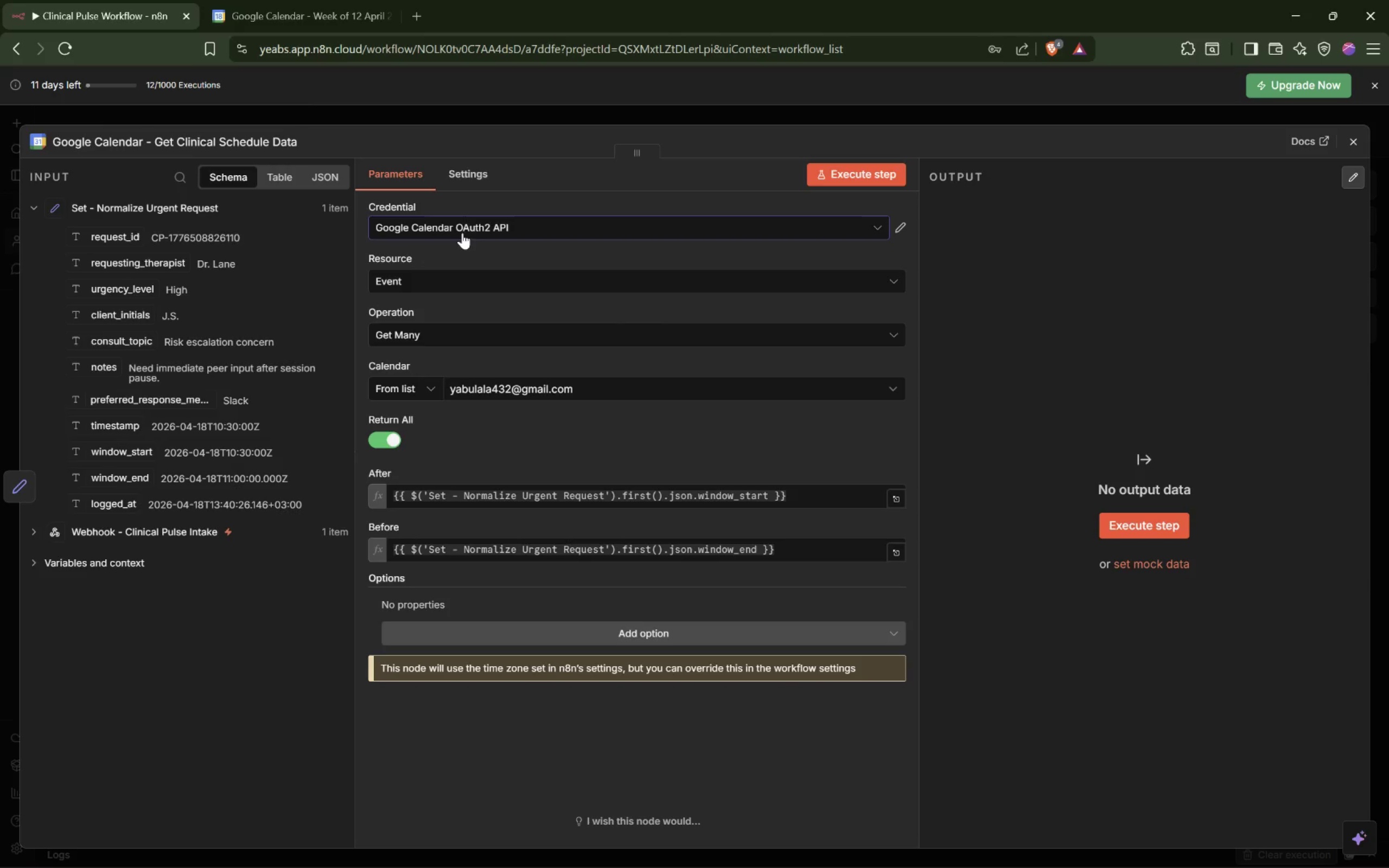 
wait(7.94)
 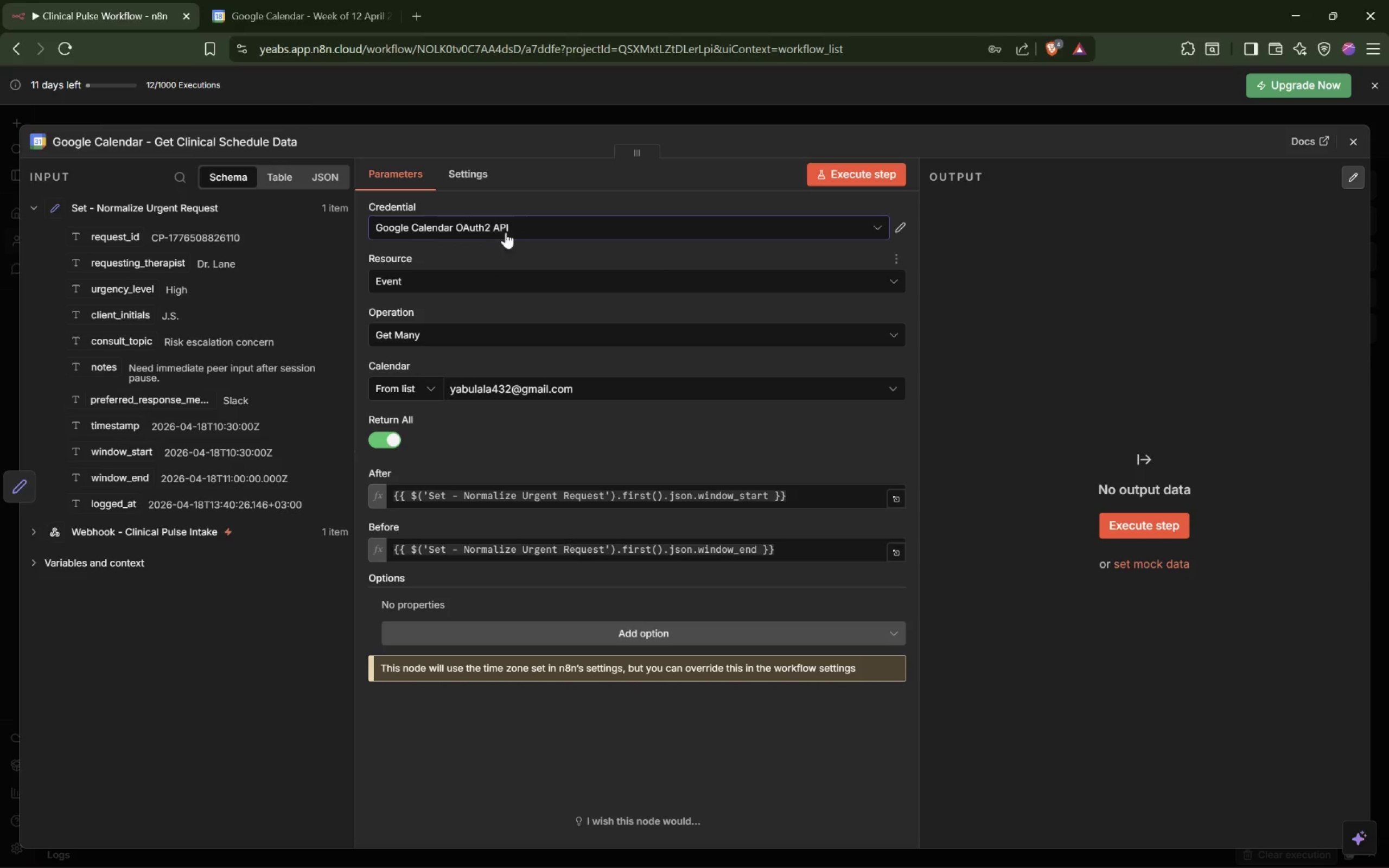 
left_click([445, 228])
 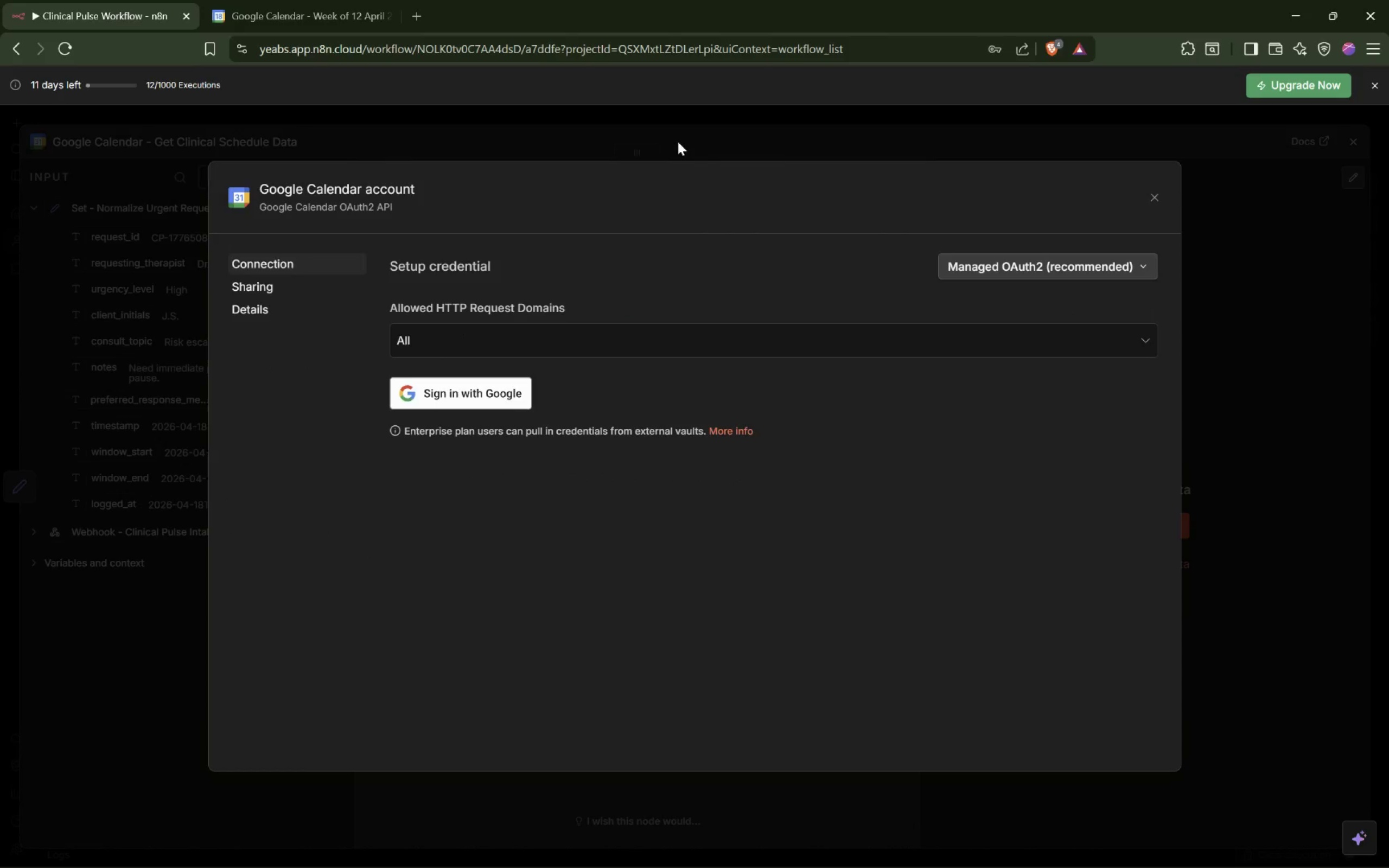 
wait(10.72)
 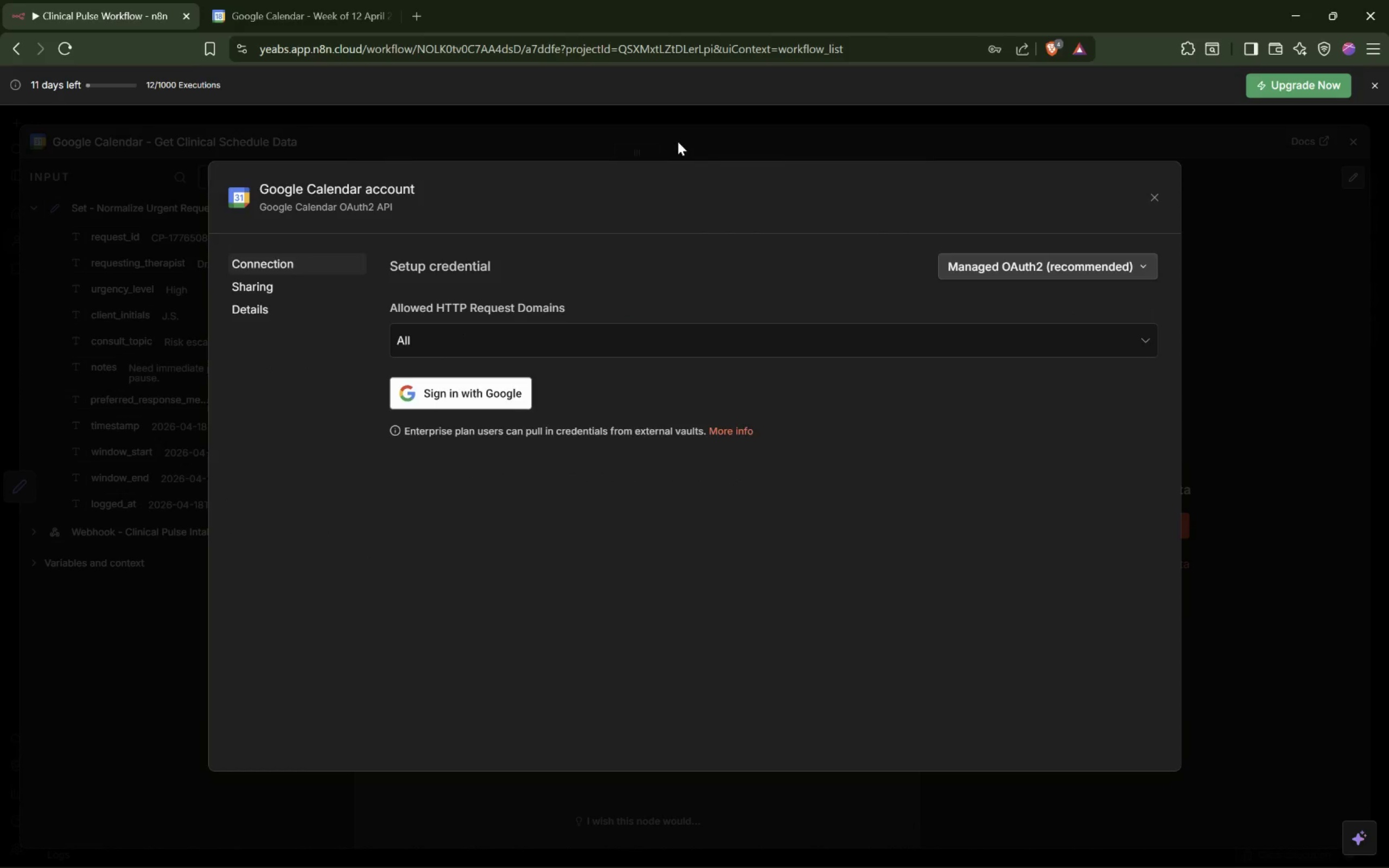 
key(Alt+AltLeft)
 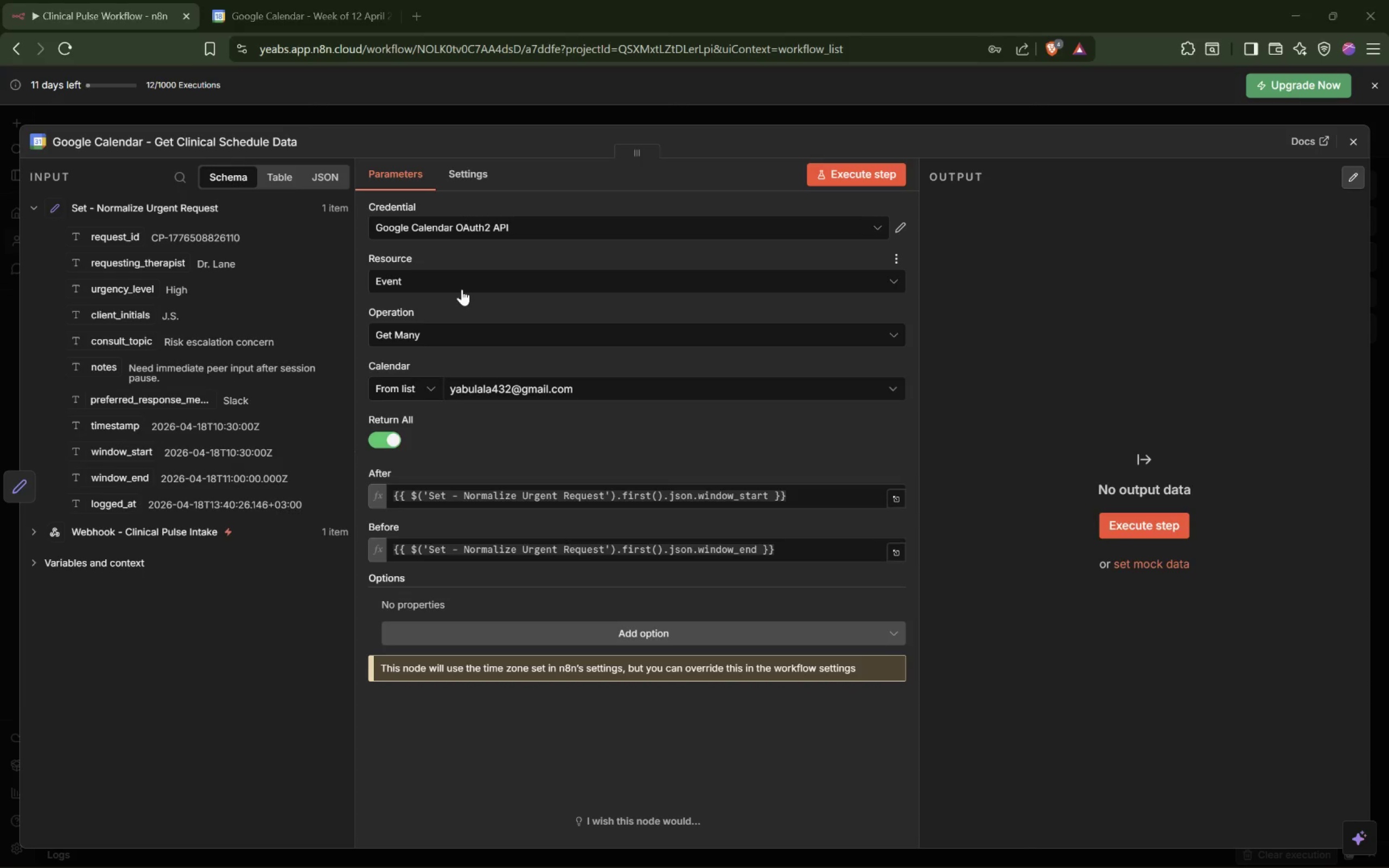 
key(Alt+Tab)
 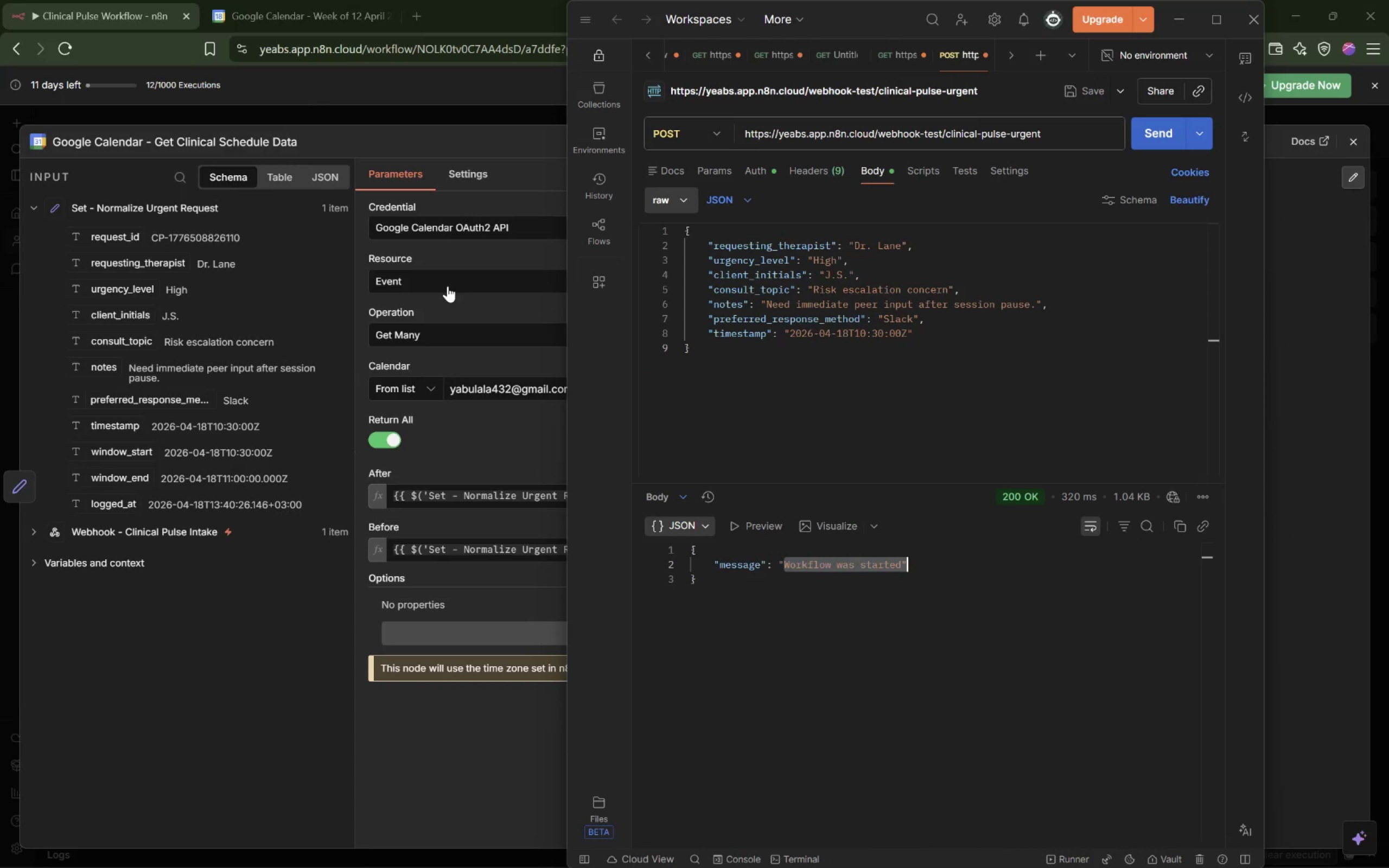 
key(Alt+Tab)
 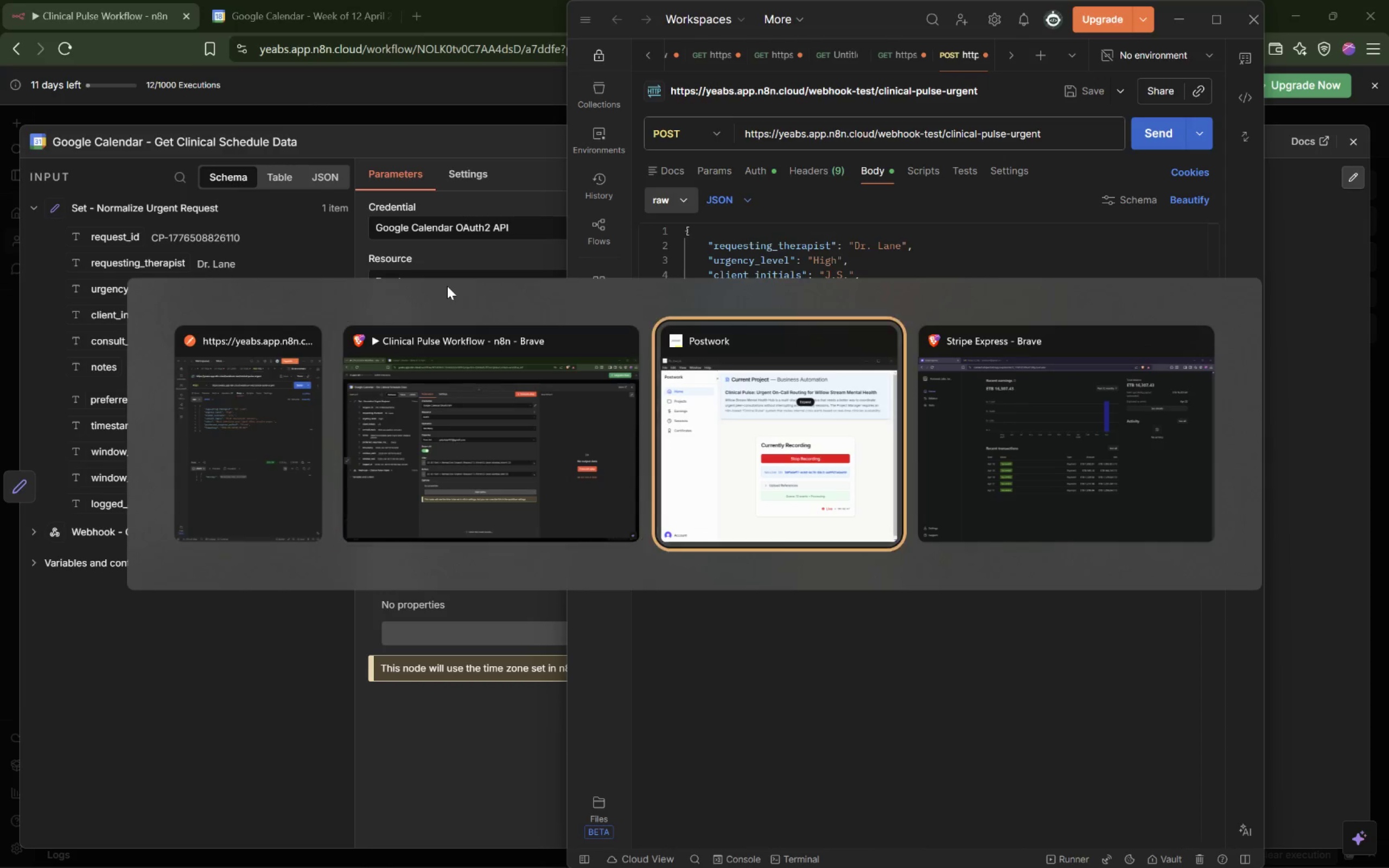 
key(Alt+Tab)